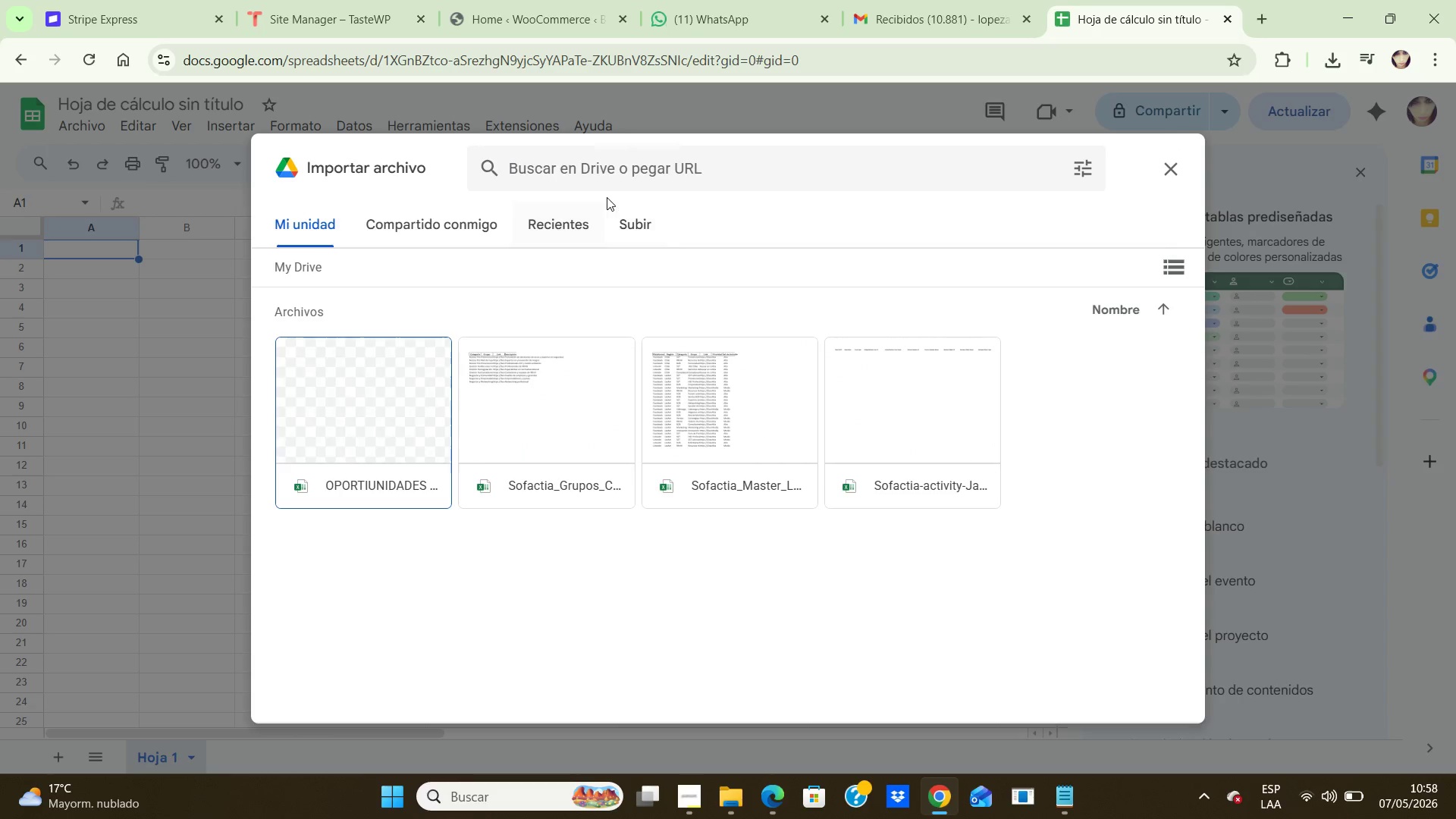 
left_click([648, 230])
 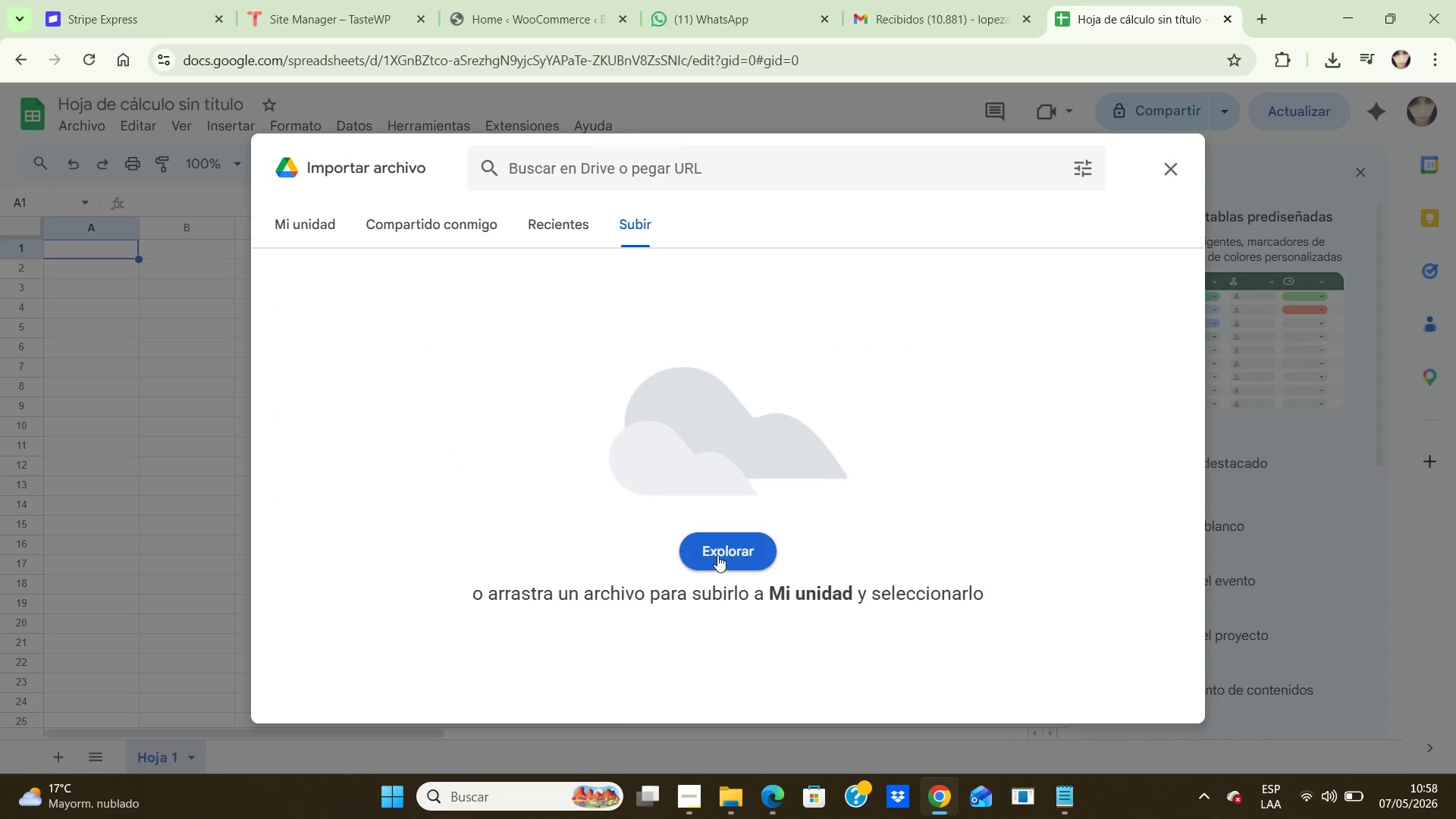 
left_click([718, 538])
 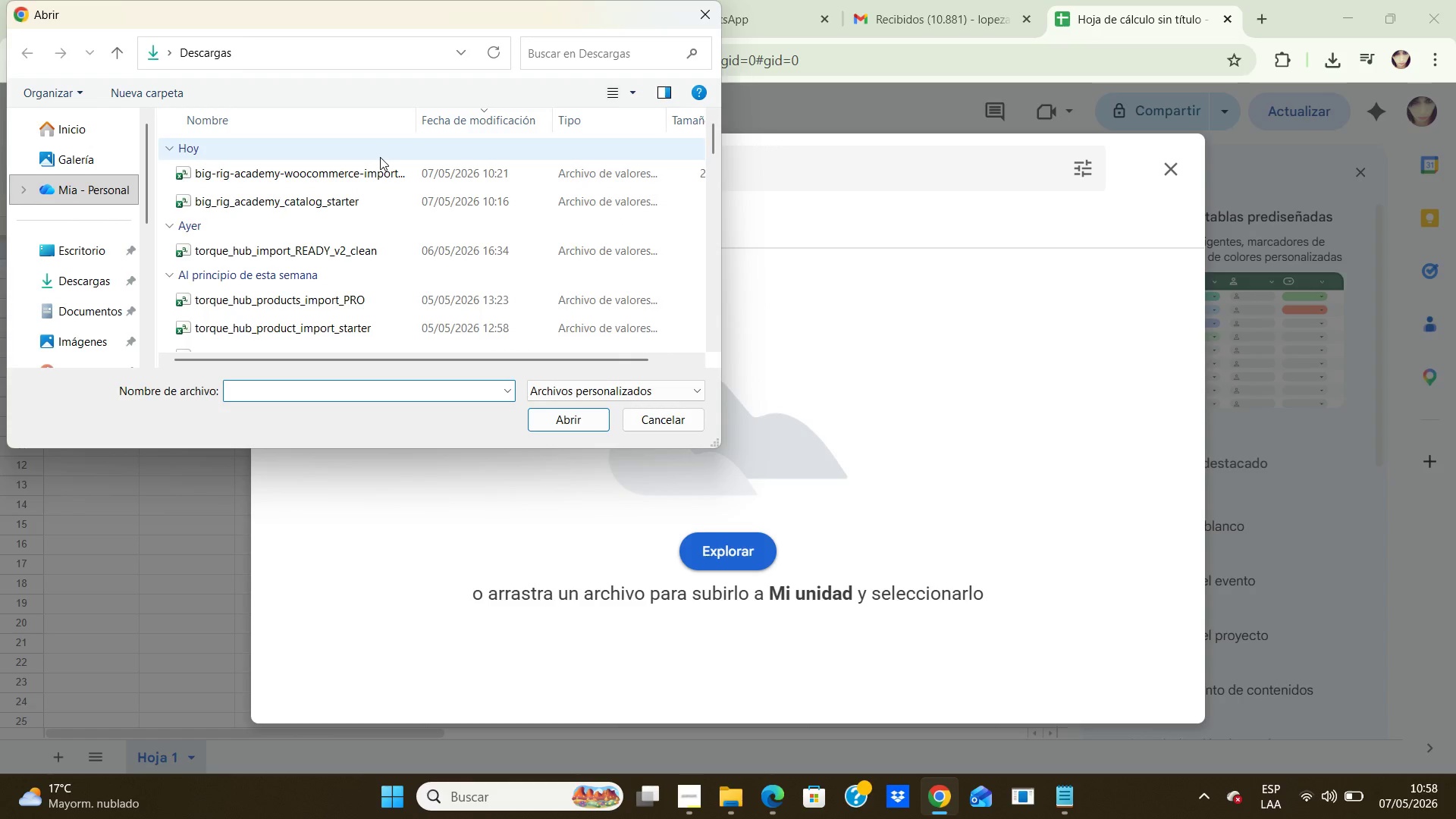 
wait(5.38)
 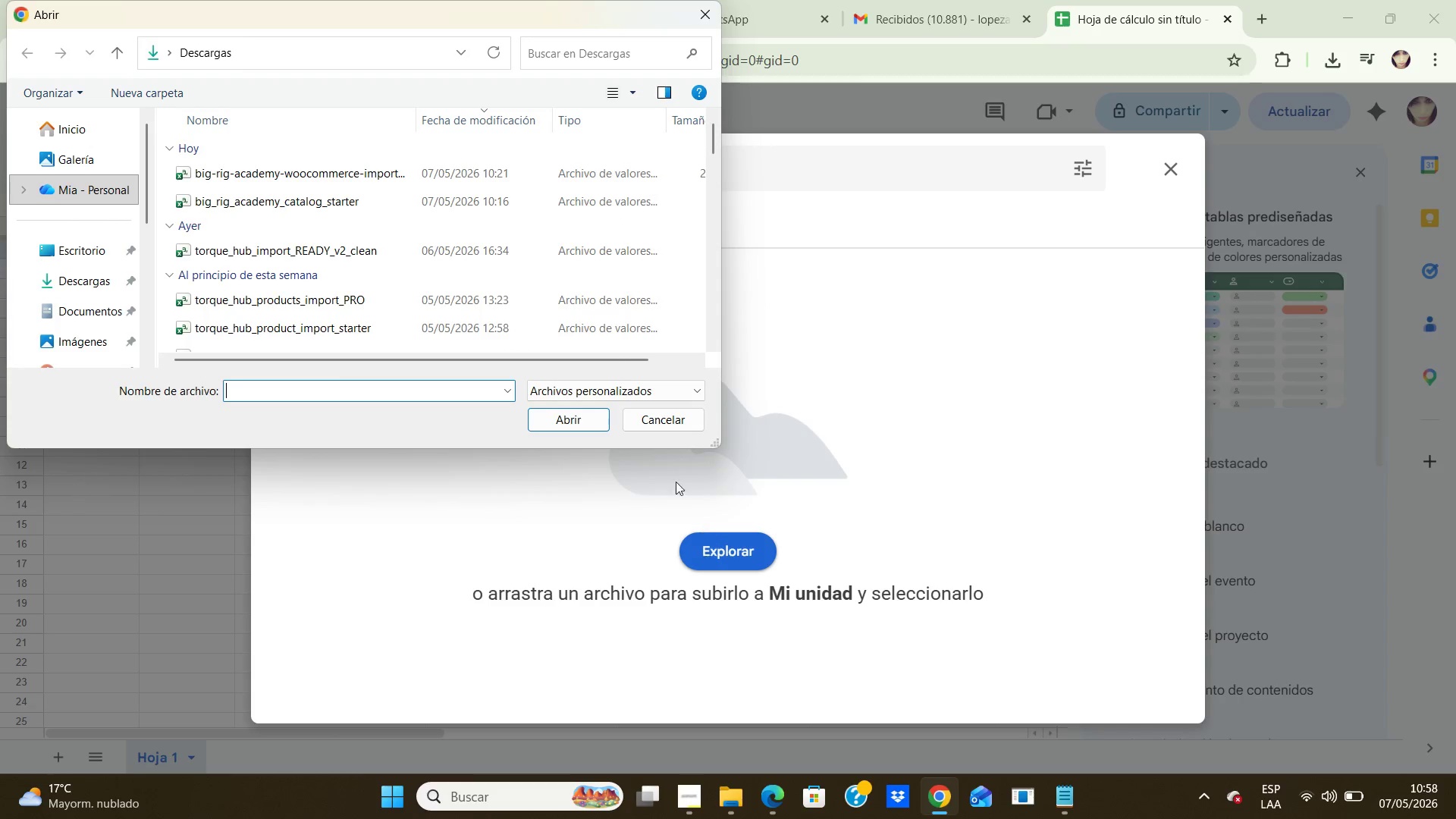 
left_click([406, 165])
 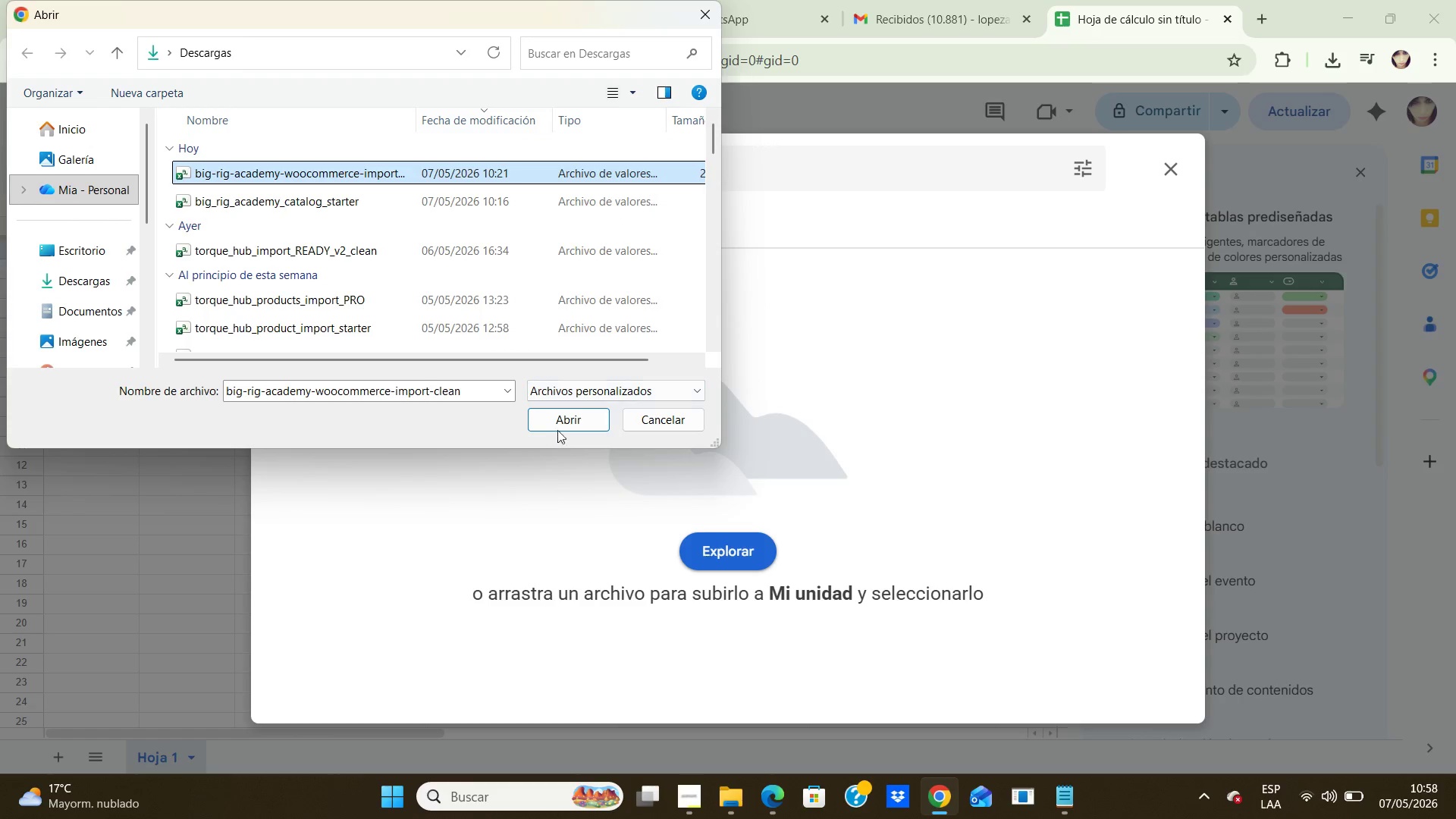 
left_click([545, 416])
 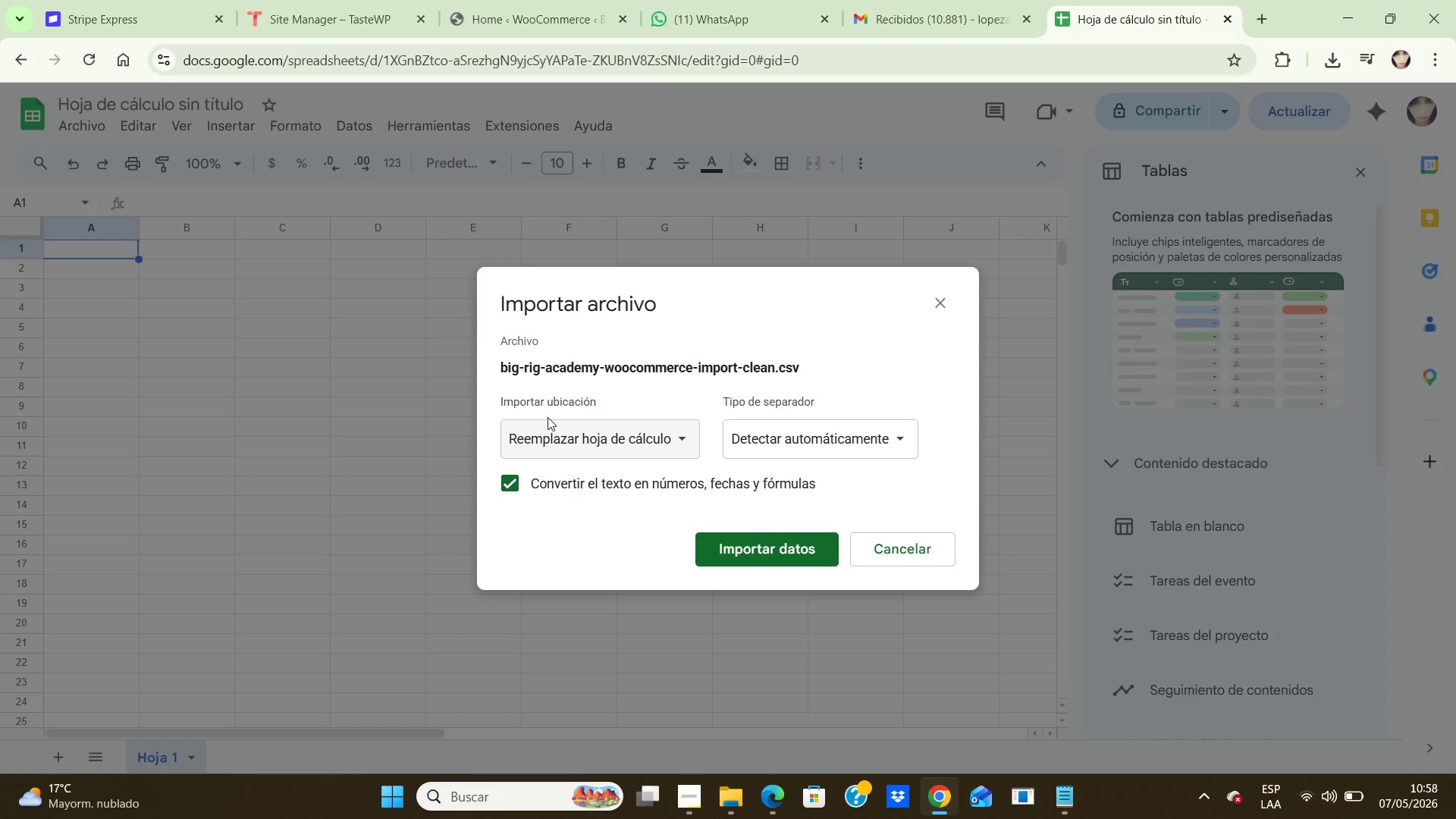 
wait(5.44)
 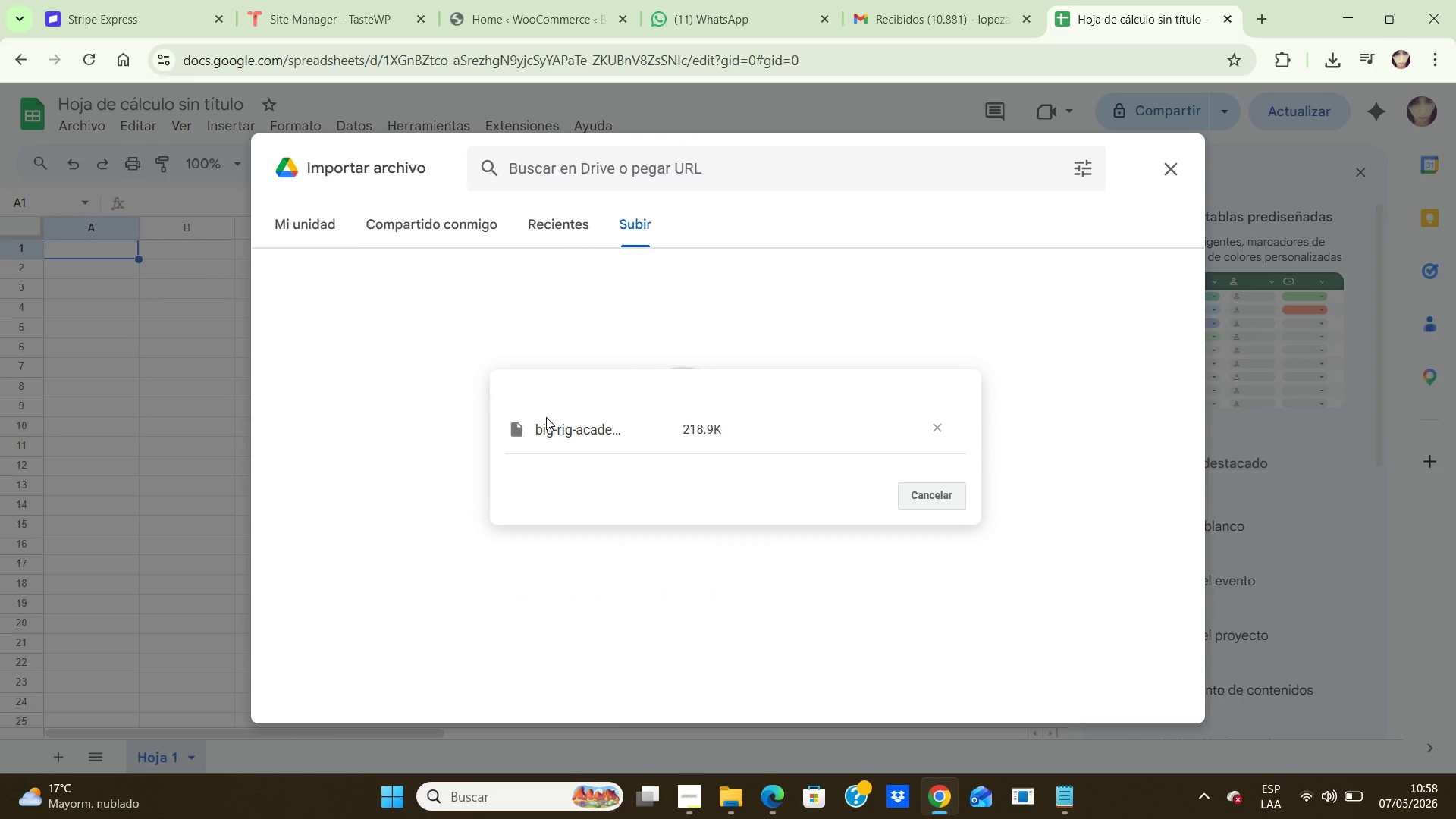 
left_click([673, 433])
 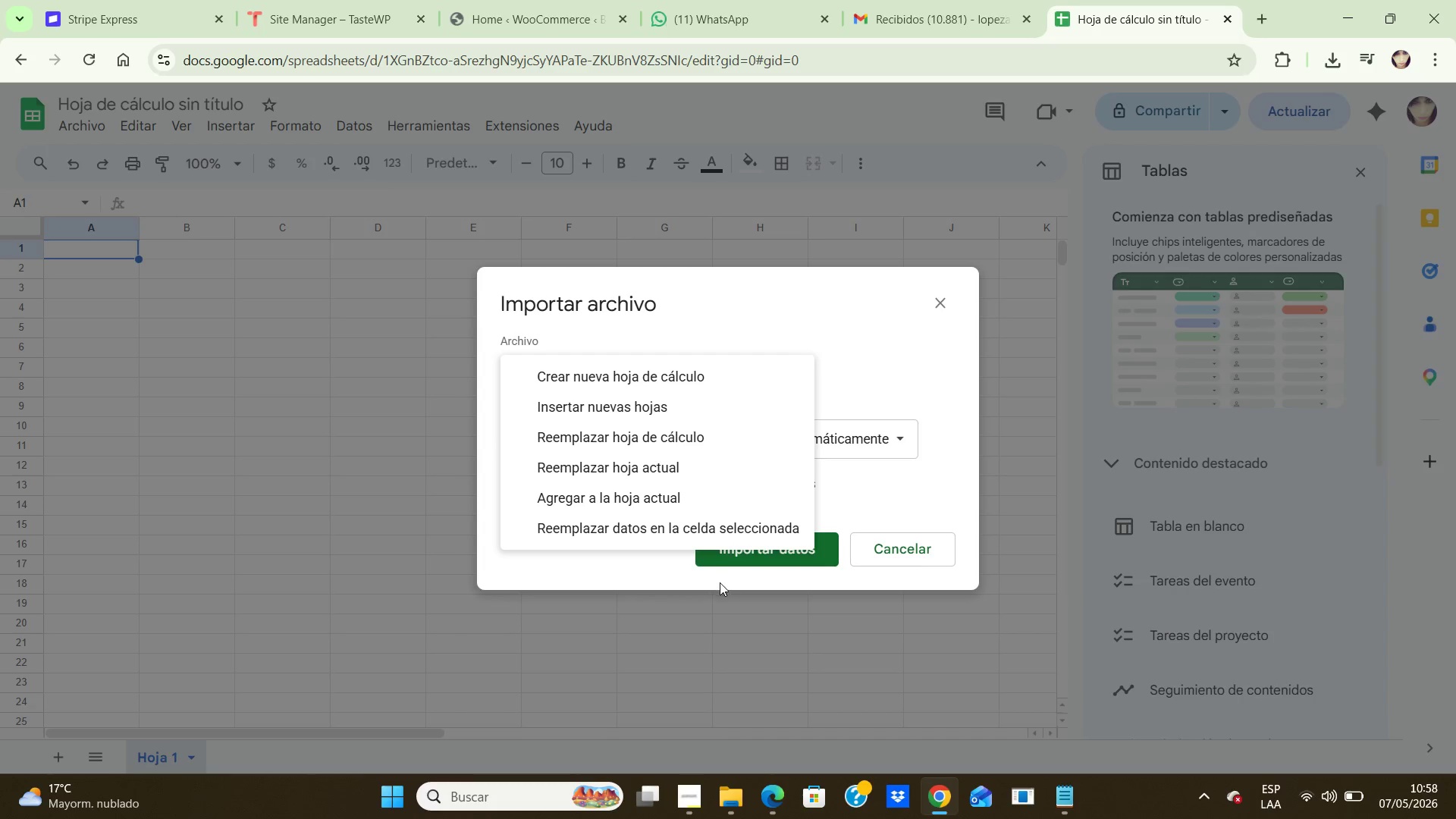 
wait(6.58)
 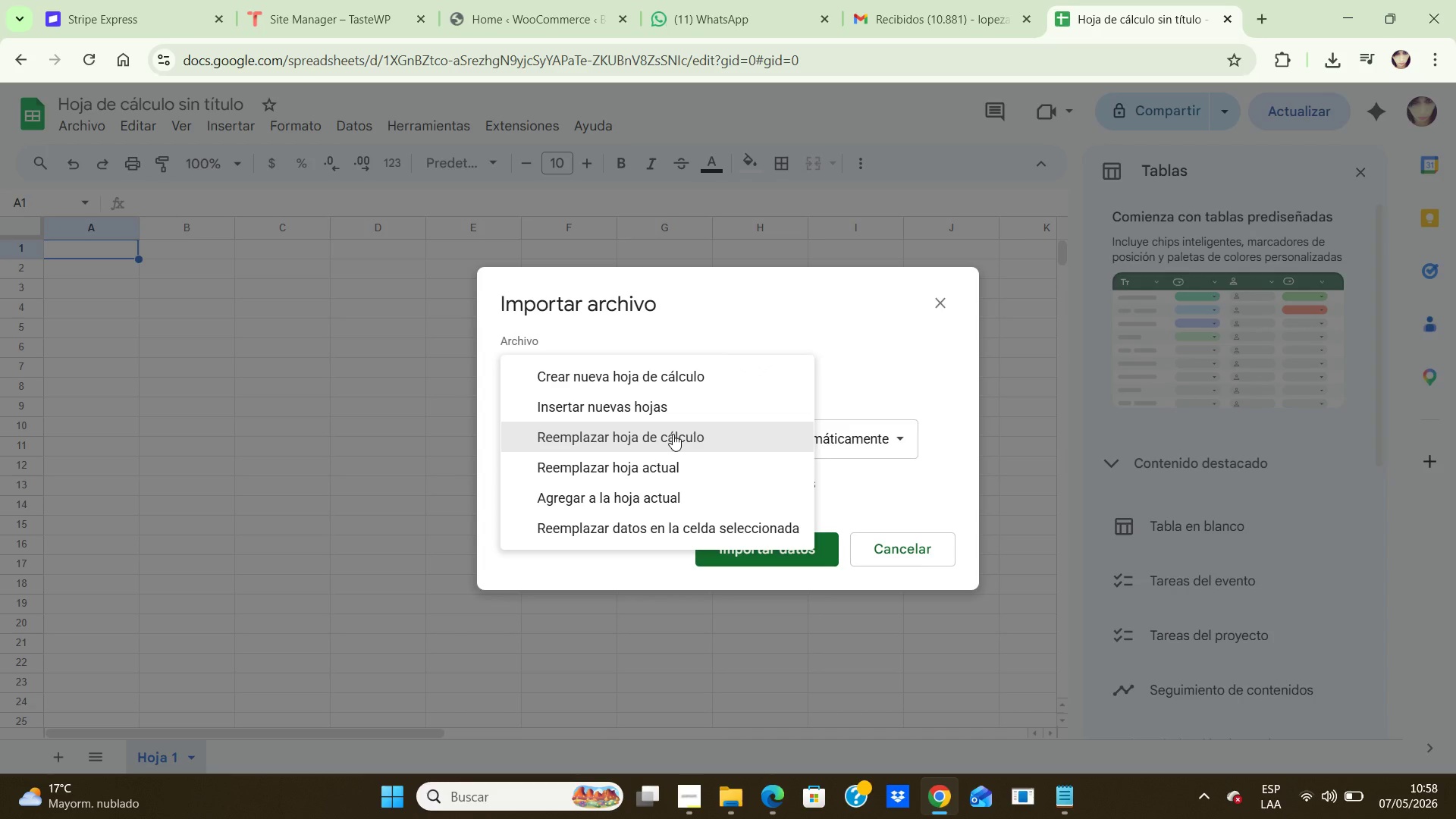 
left_click([710, 436])
 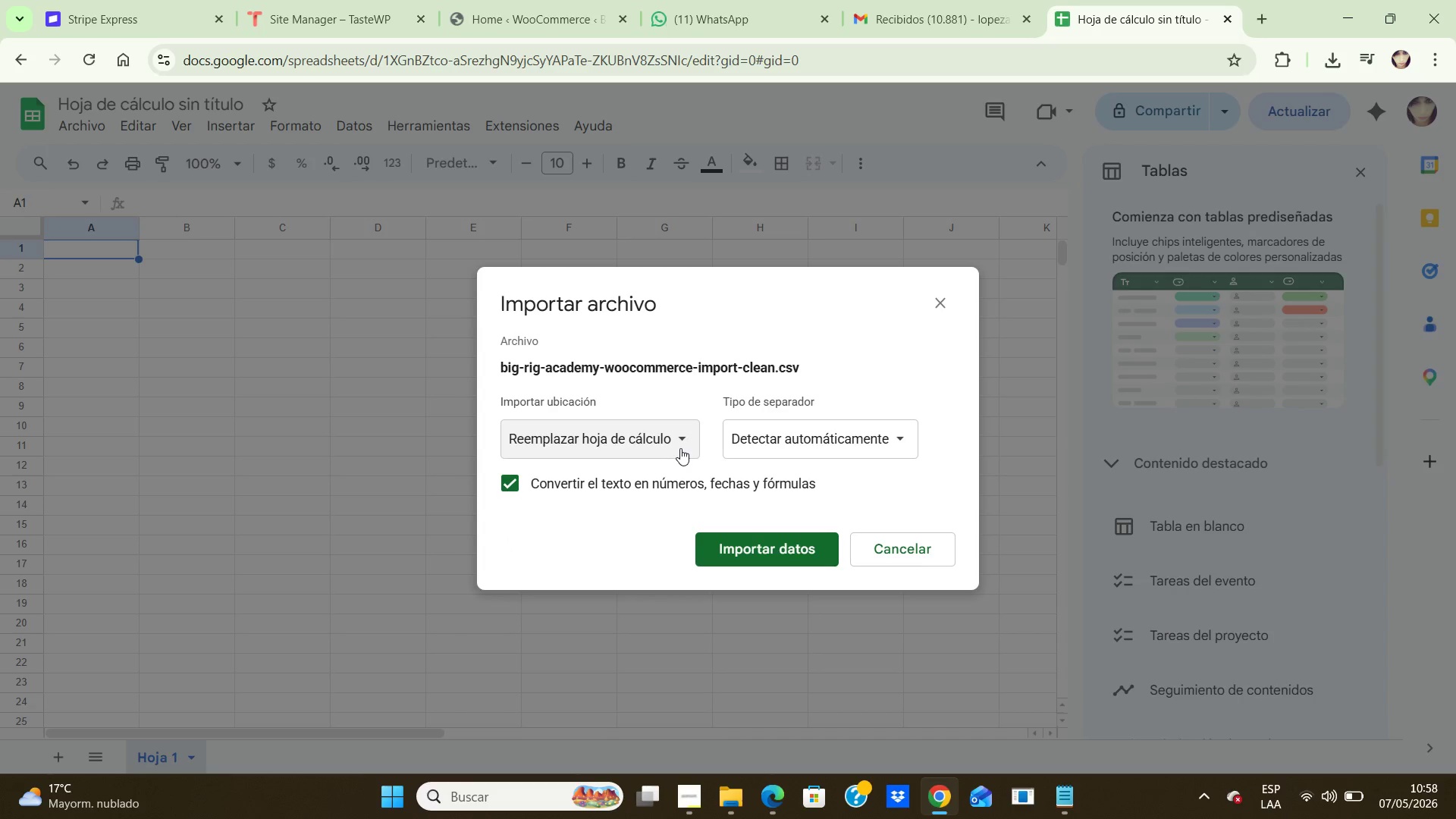 
left_click([680, 448])
 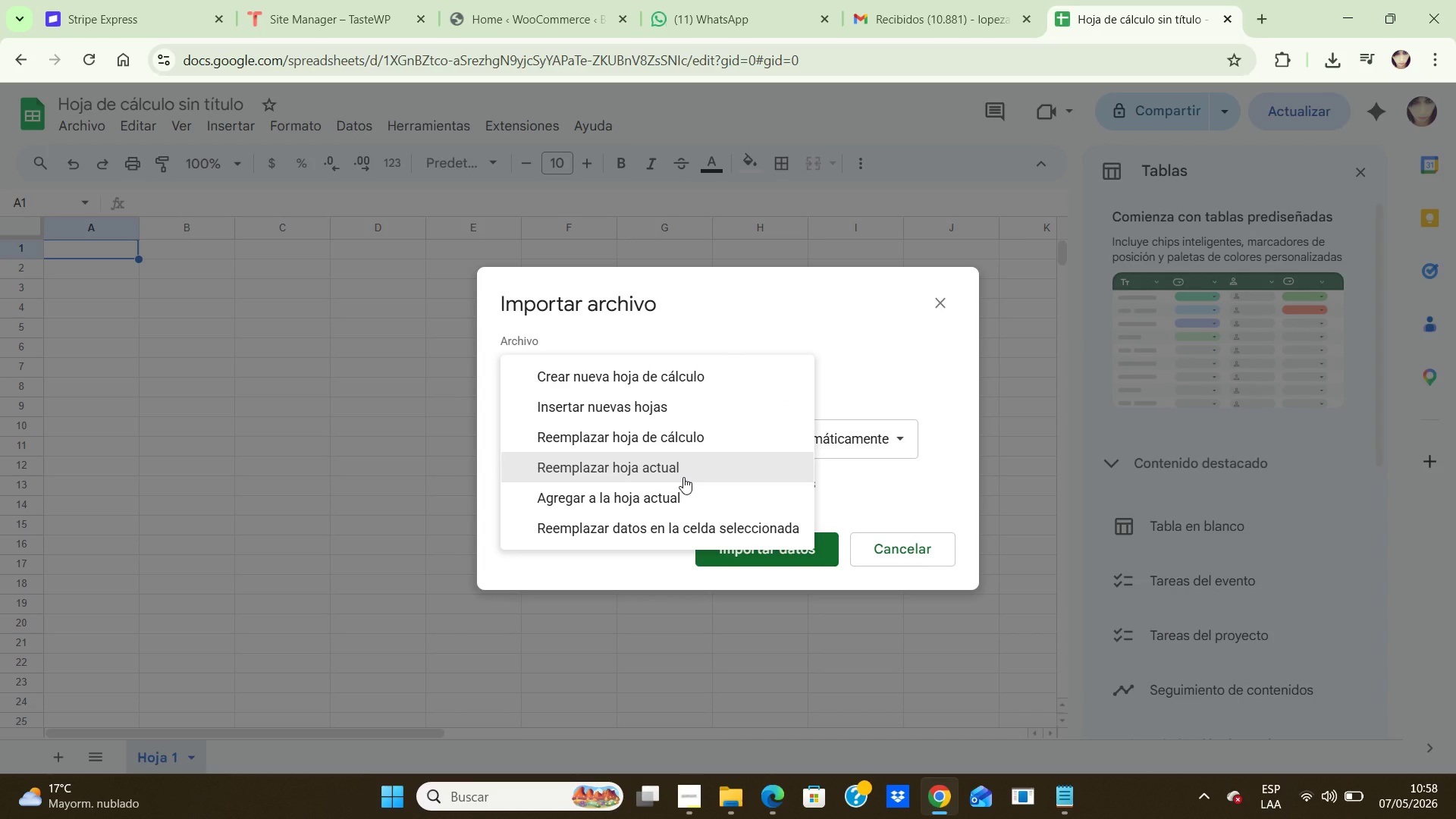 
left_click([683, 477])
 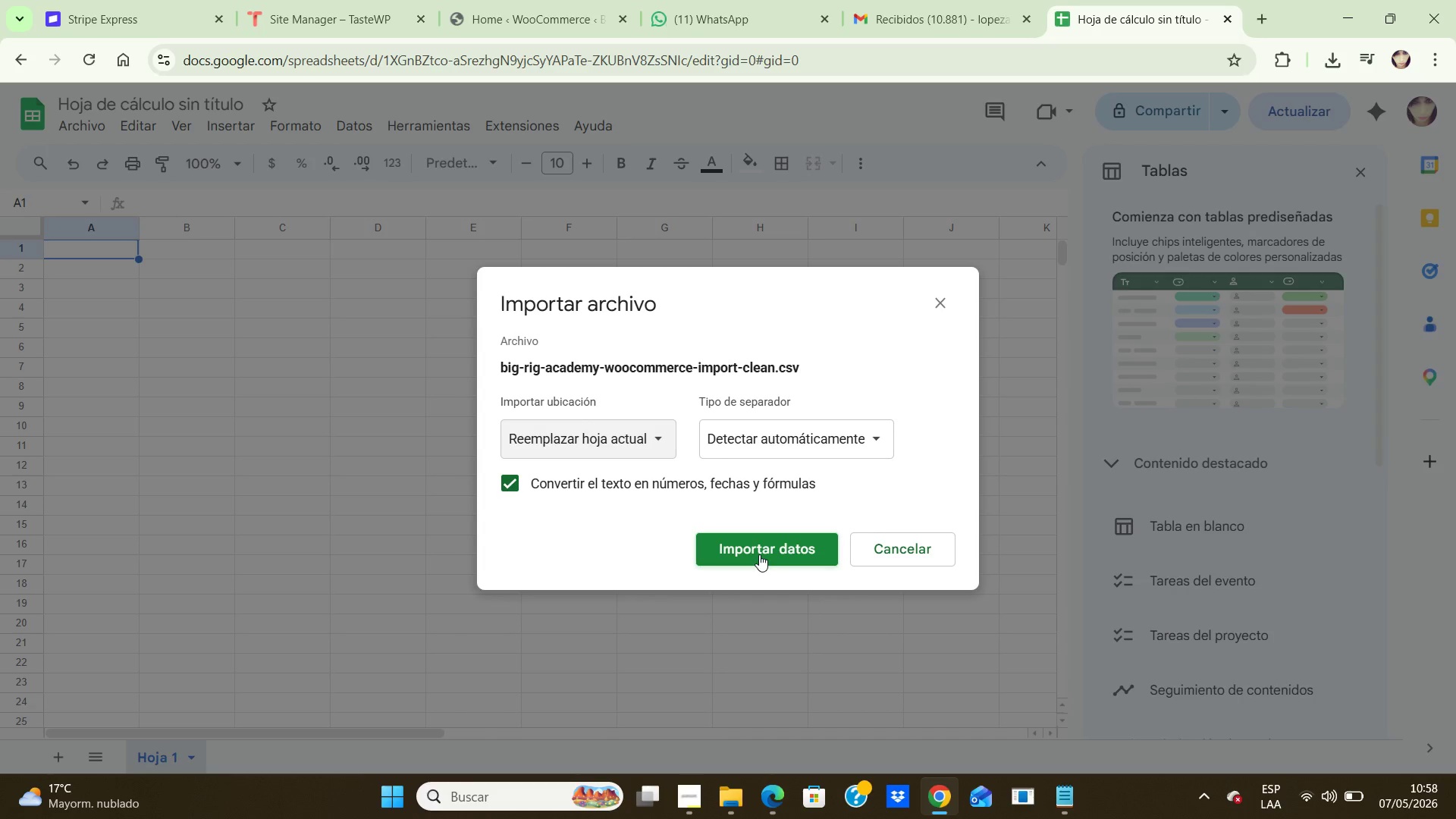 
left_click([758, 553])
 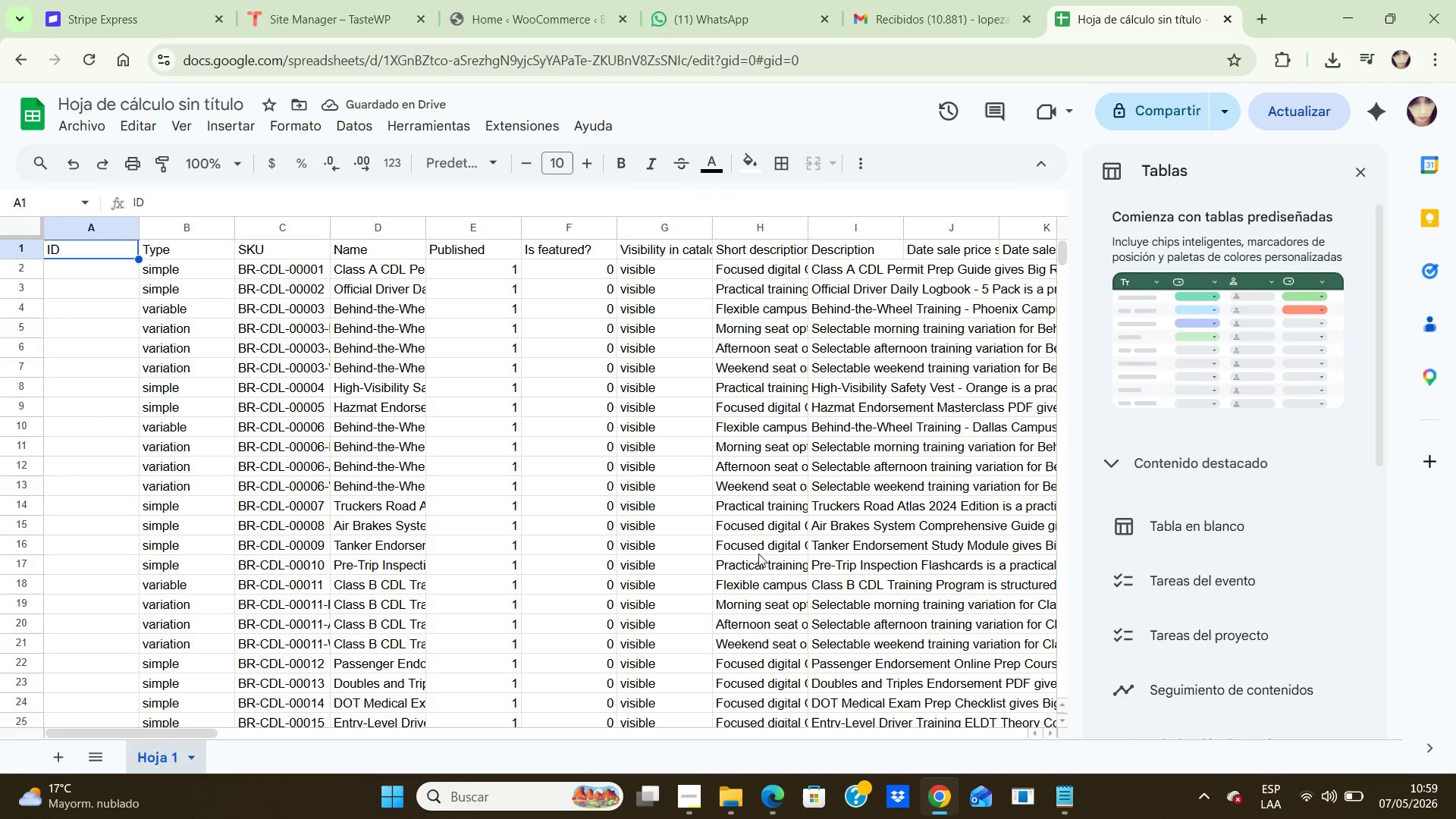 
scroll: coordinate [764, 551], scroll_direction: down, amount: 4.0
 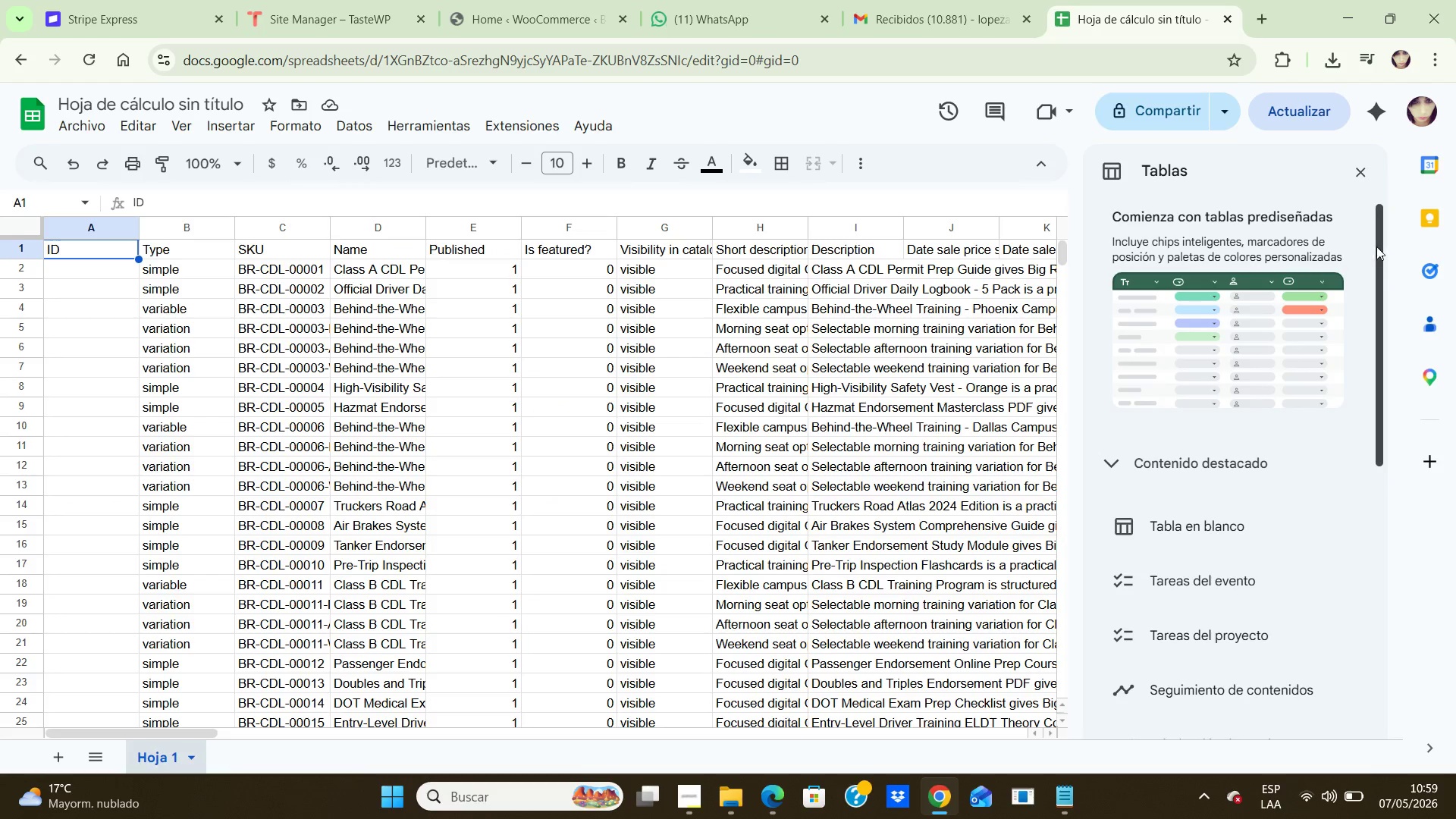 
wait(7.14)
 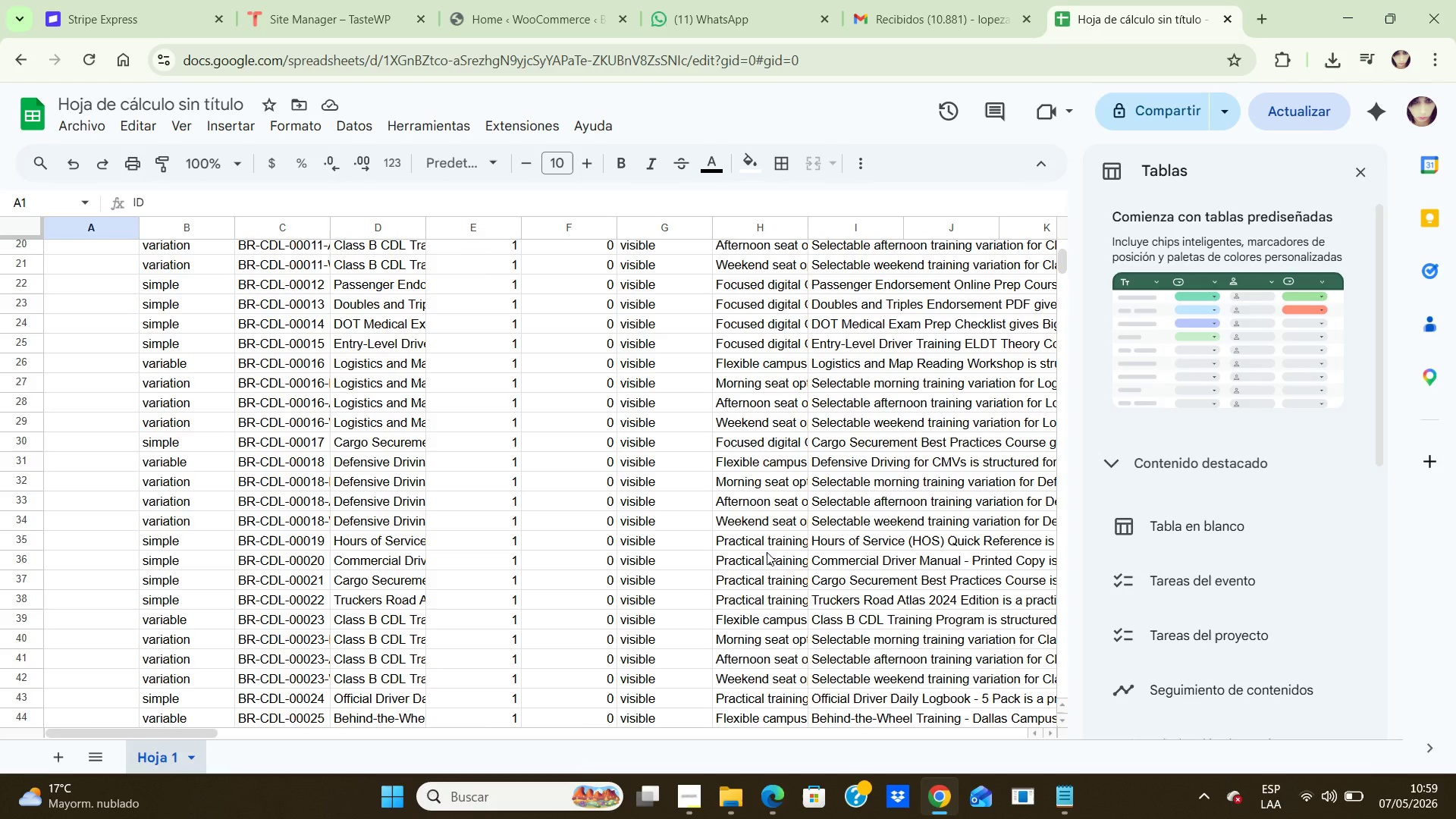 
left_click([1363, 176])
 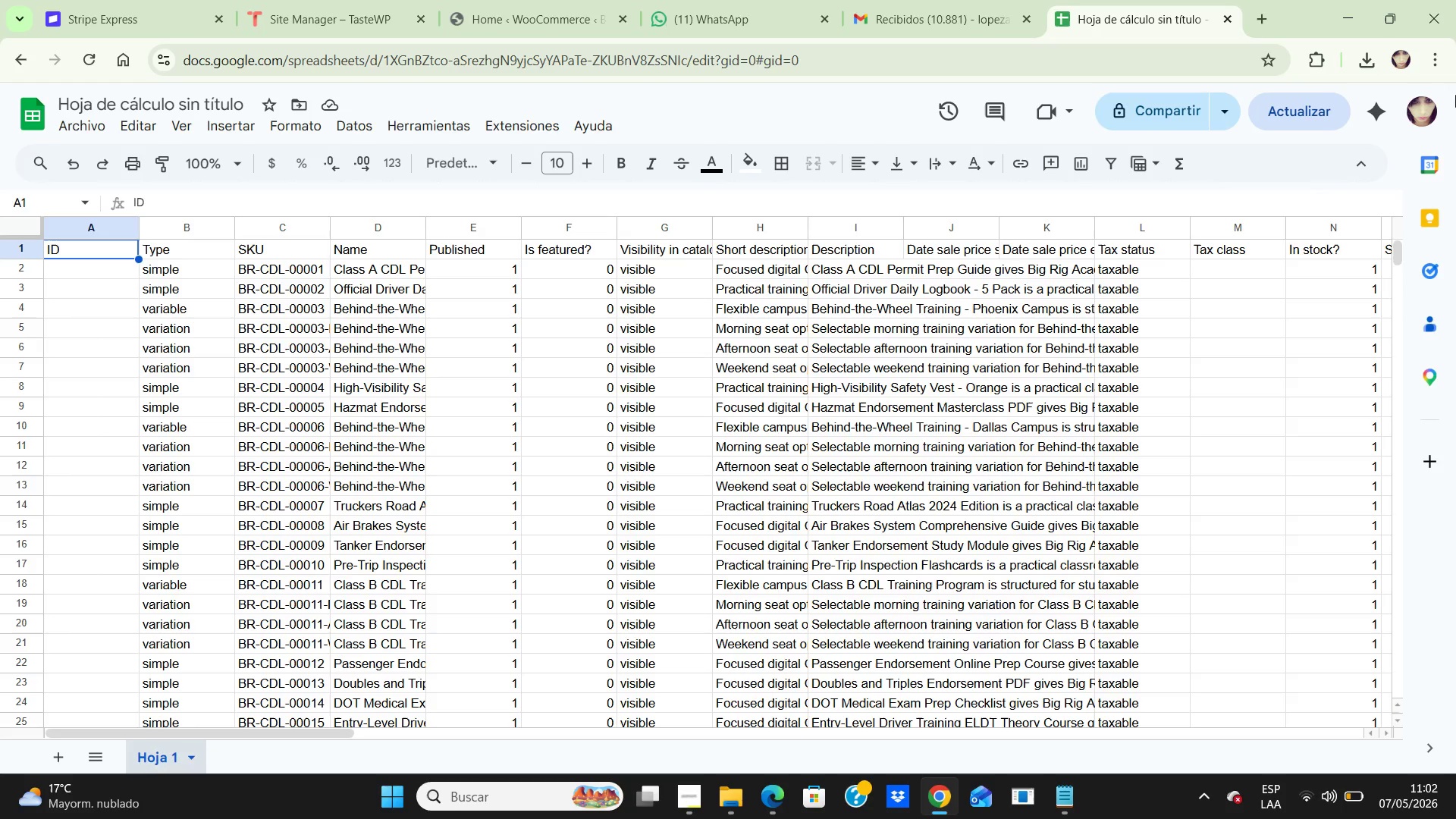 
wait(231.4)
 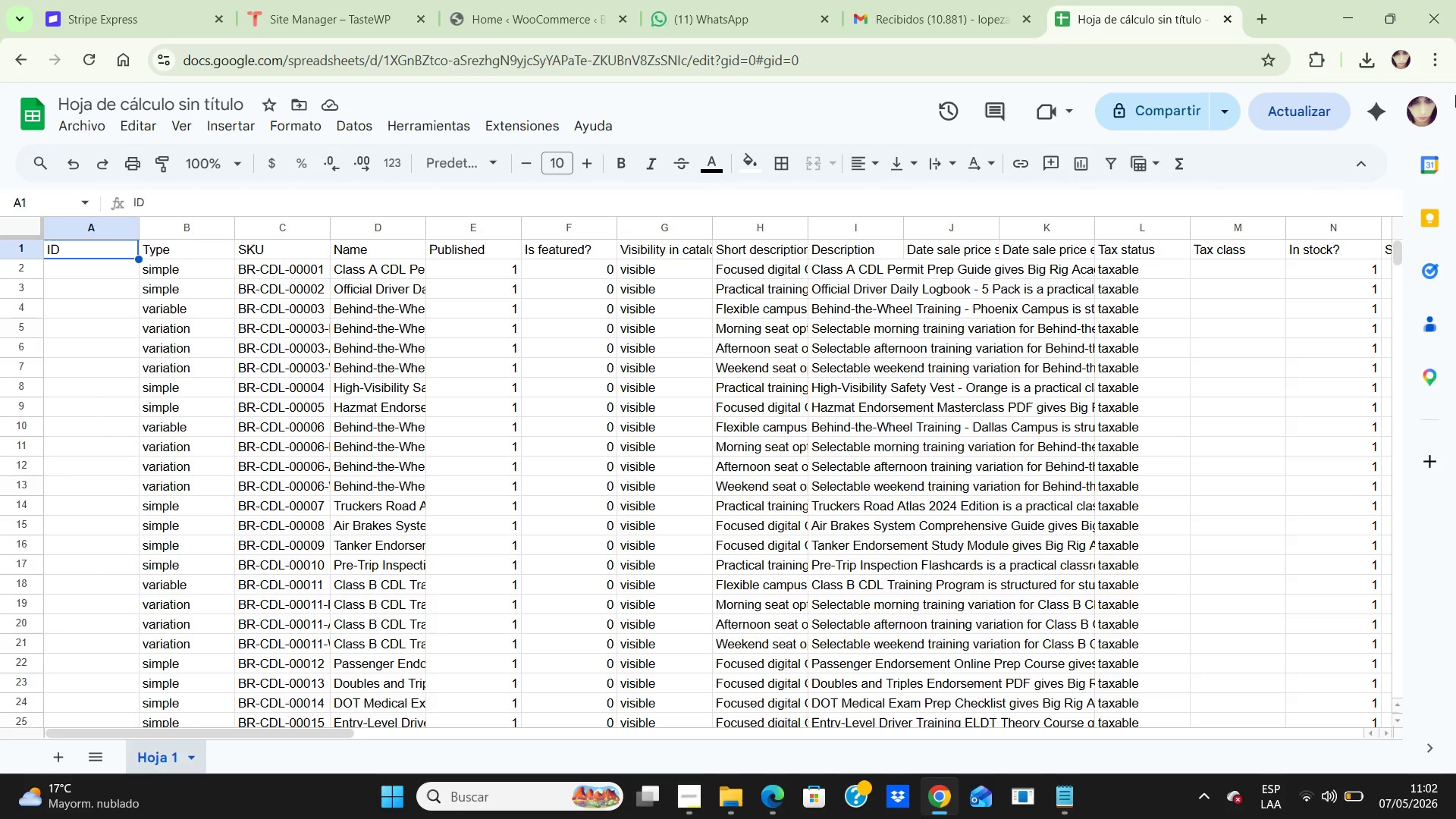 
mouse_move([548, 23])
 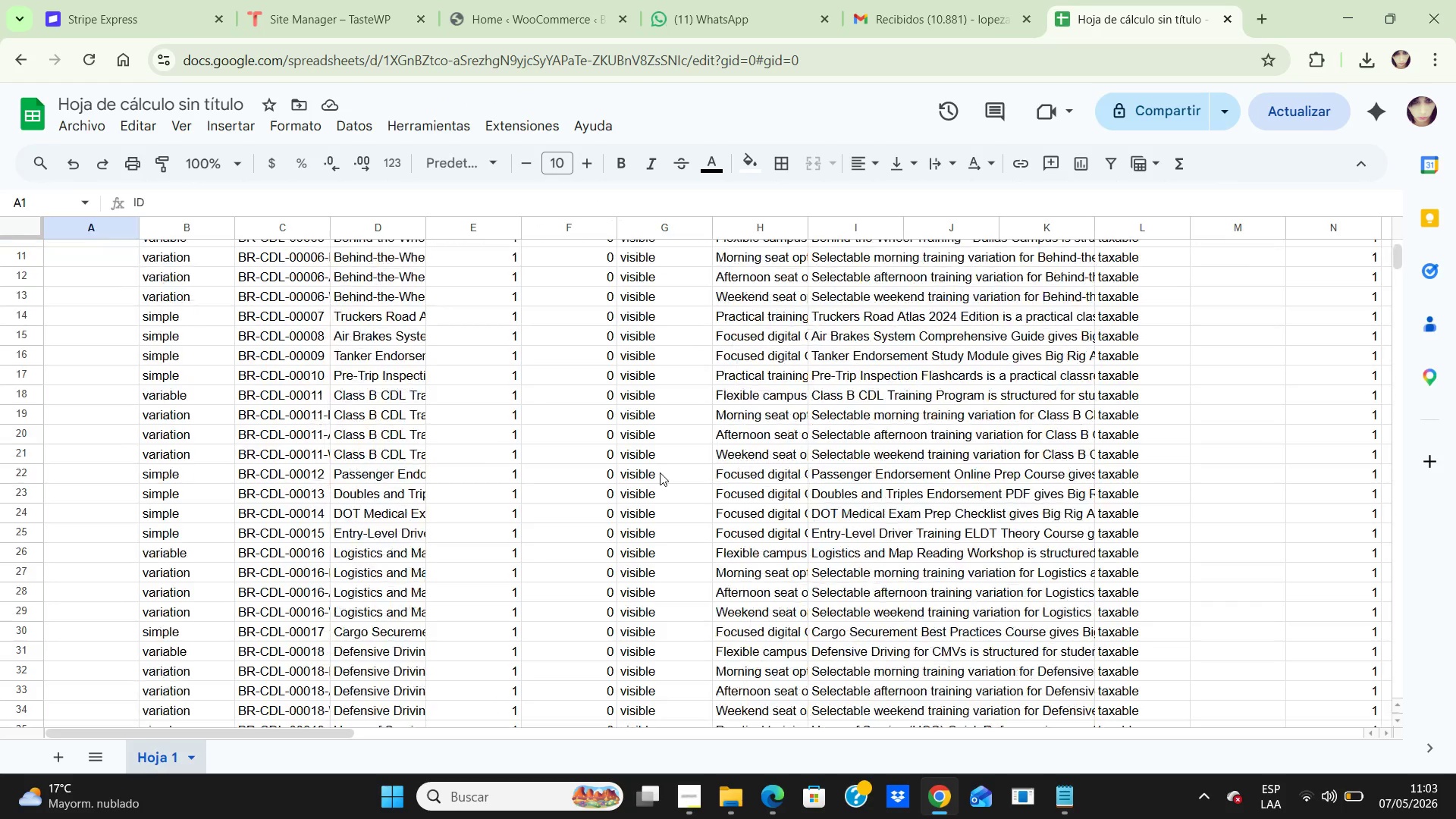 
scroll: coordinate [658, 477], scroll_direction: down, amount: 7.0
 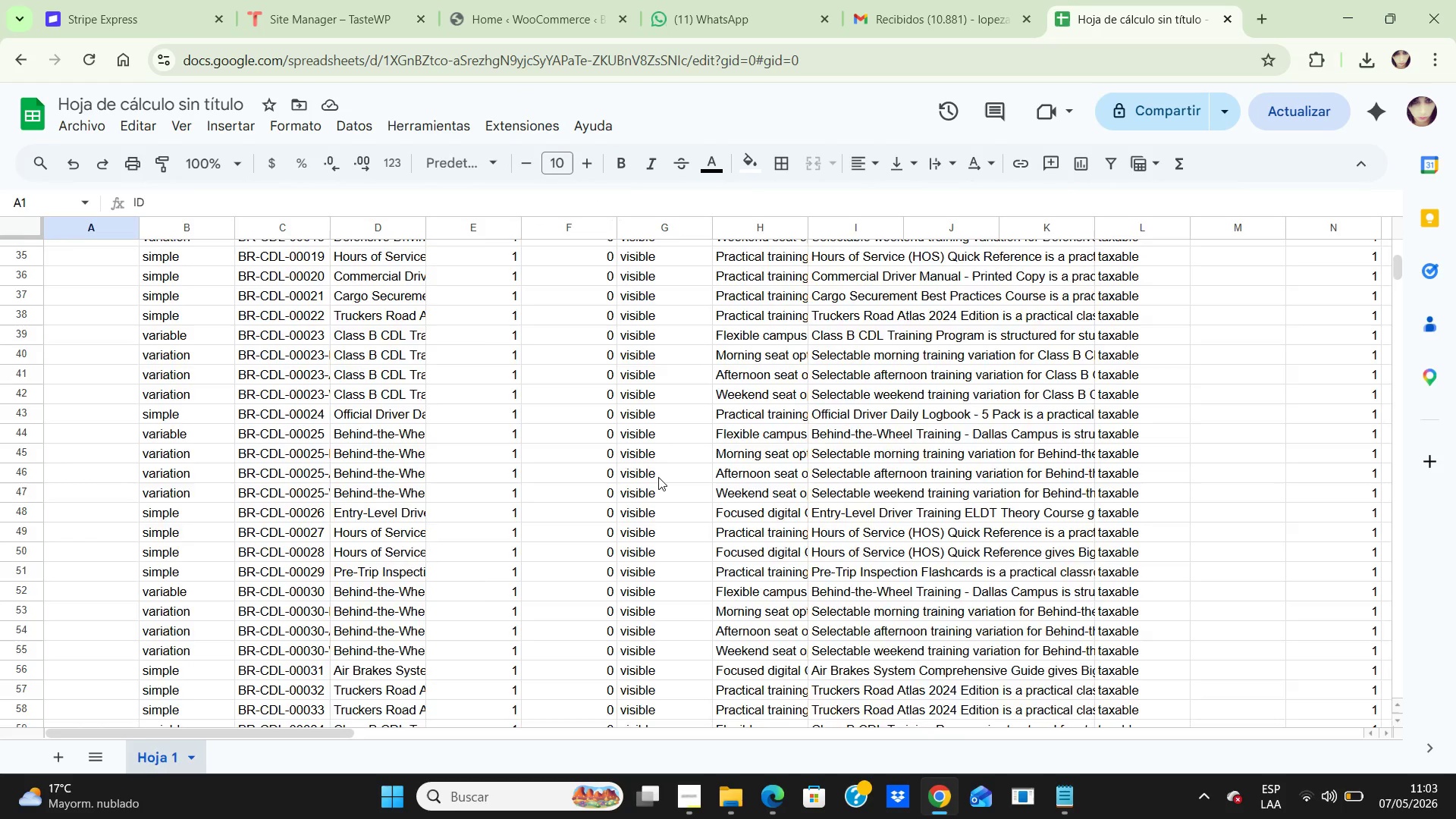 
scroll: coordinate [662, 482], scroll_direction: up, amount: 16.0
 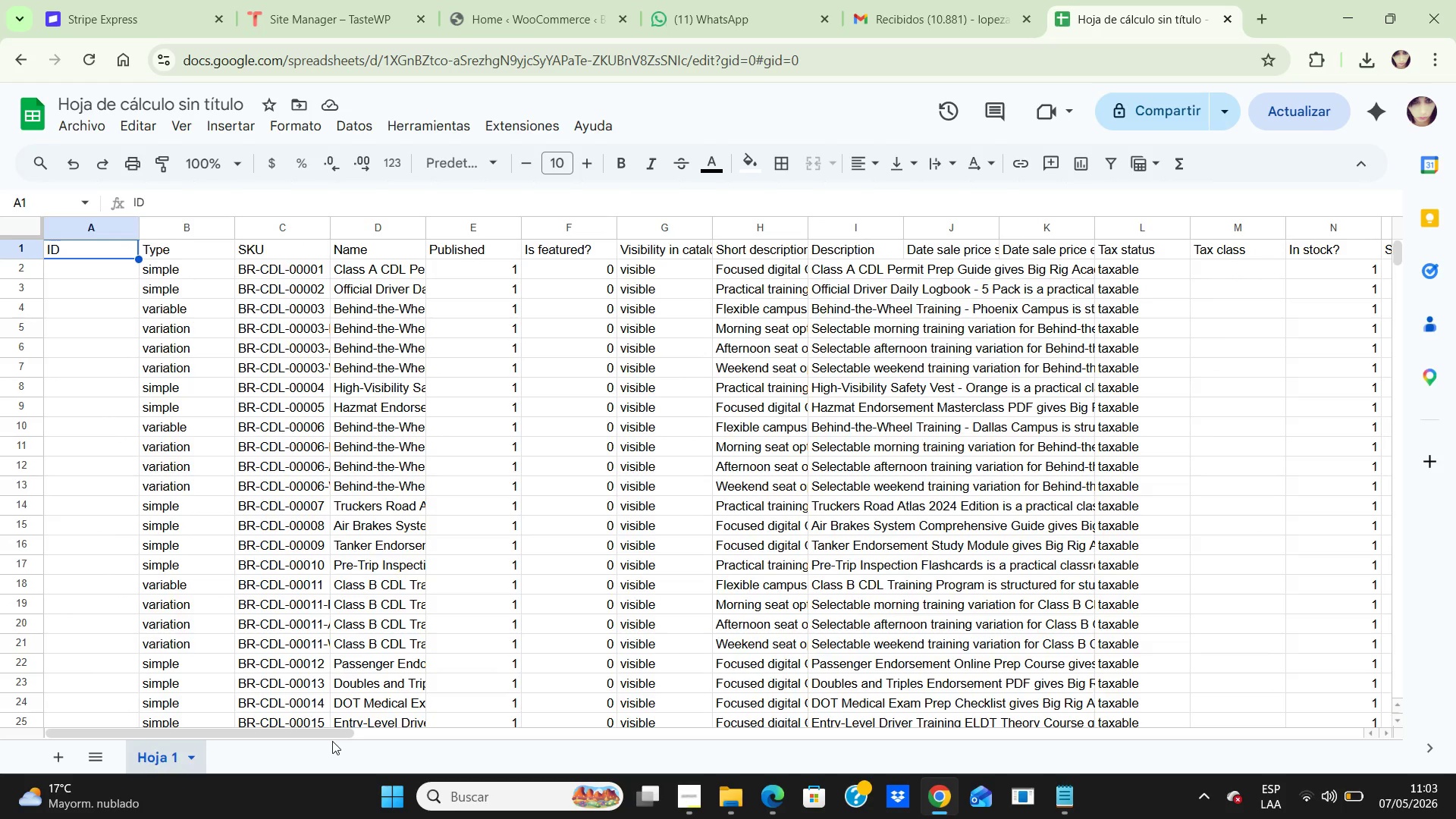 
wait(6.7)
 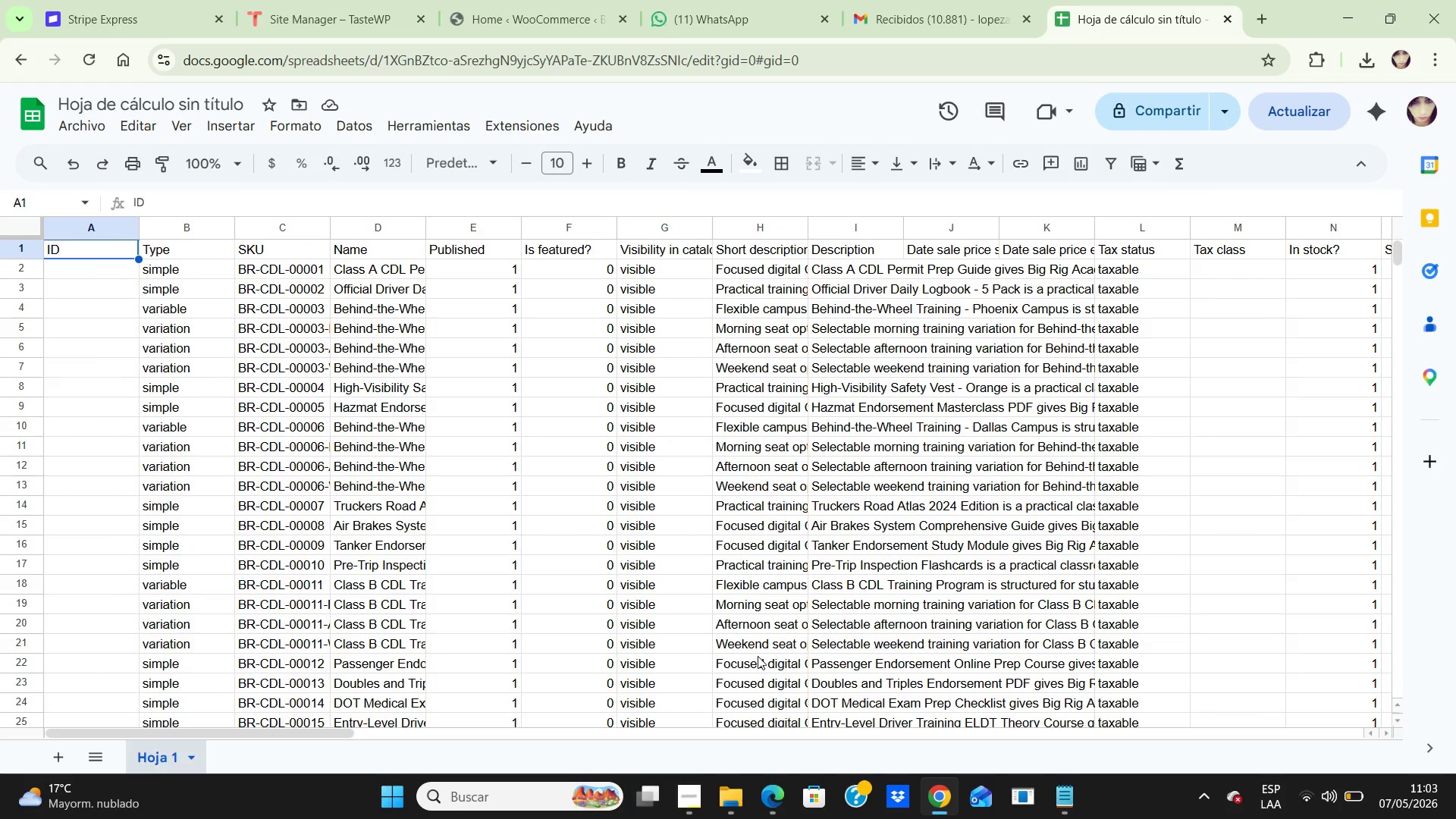 
left_click_drag(start_coordinate=[336, 730], to_coordinate=[1402, 707])
 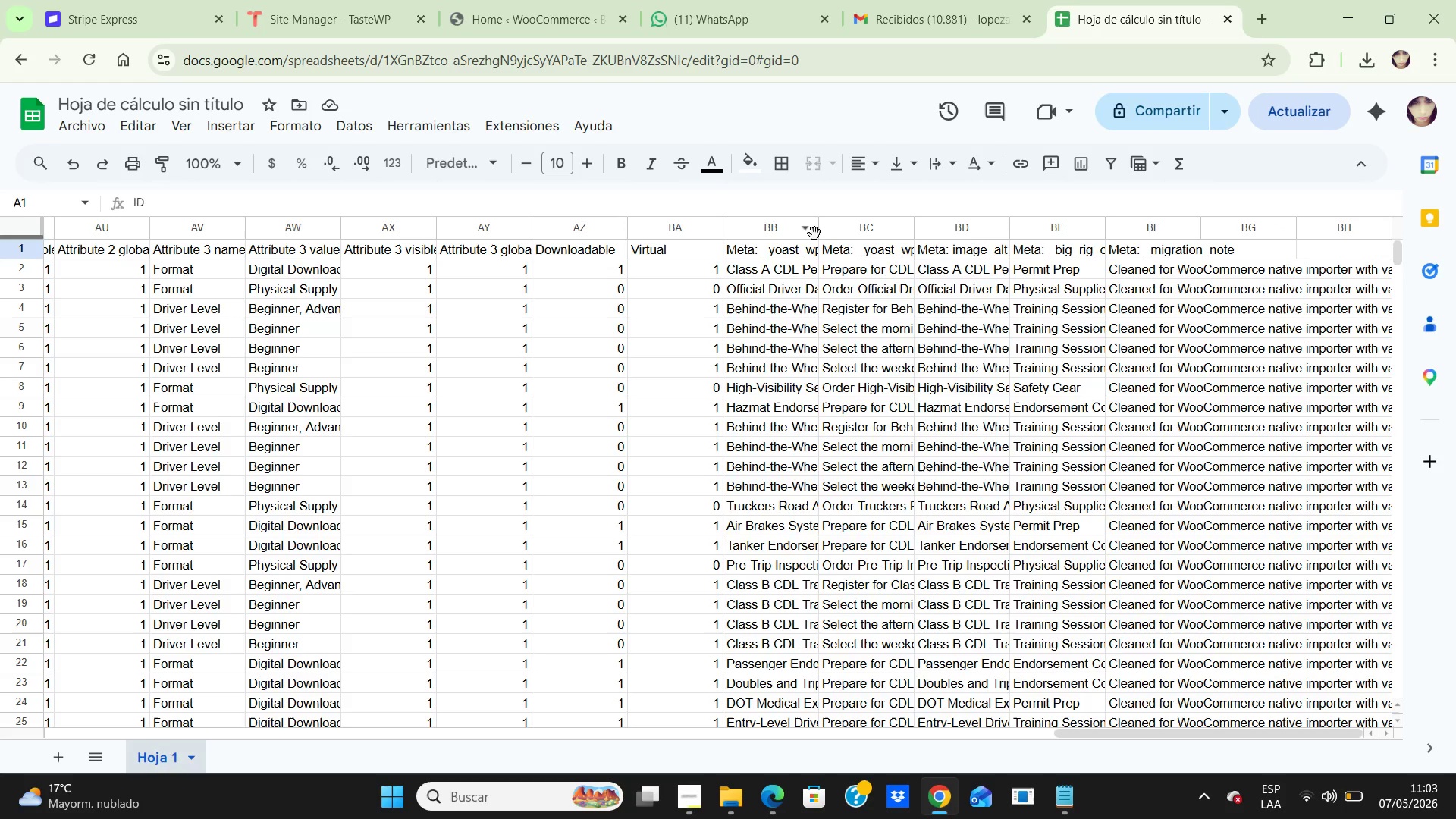 
left_click_drag(start_coordinate=[817, 226], to_coordinate=[942, 239])
 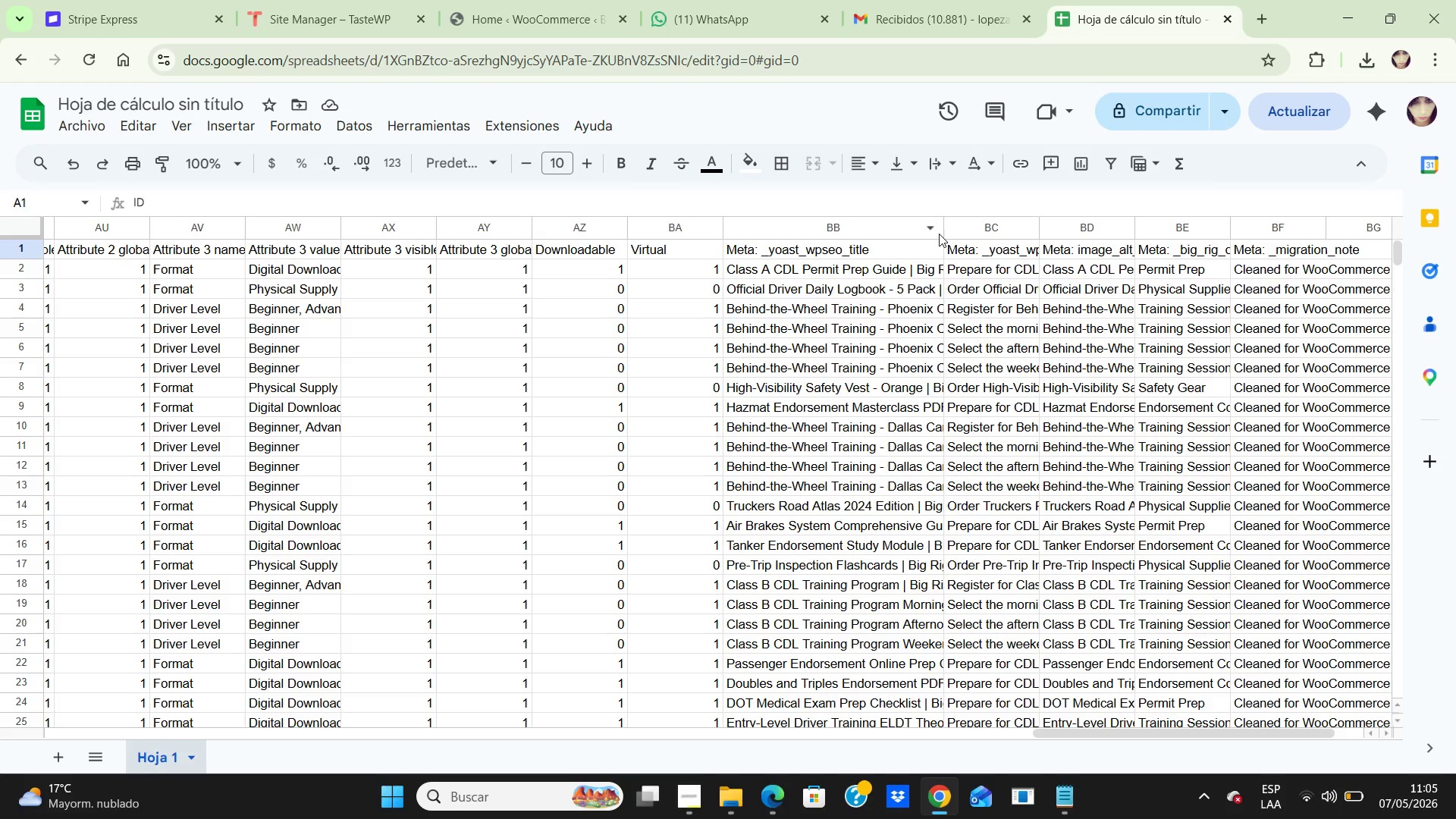 
wait(97.33)
 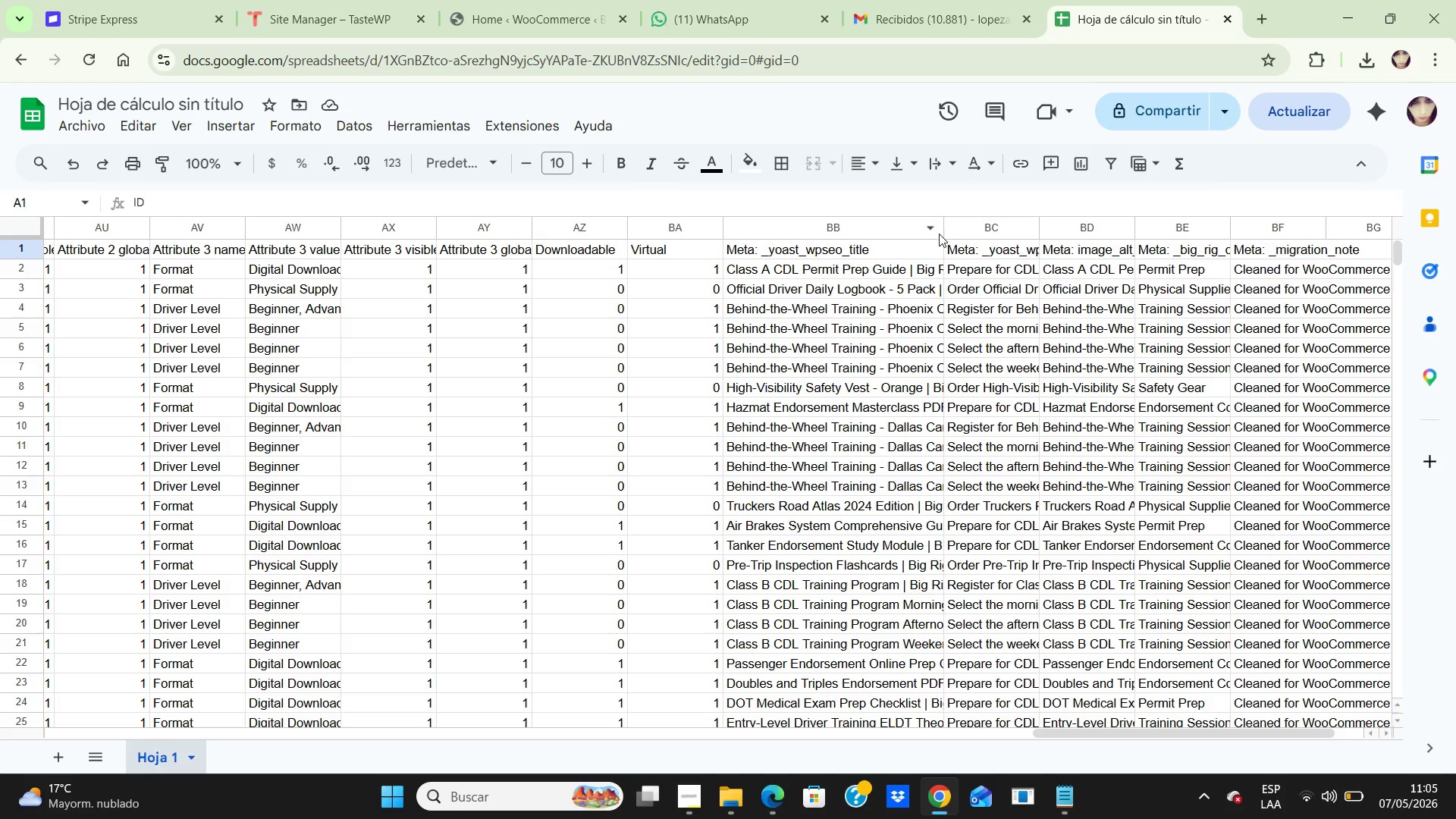 
scroll: coordinate [682, 405], scroll_direction: down, amount: 4.0
 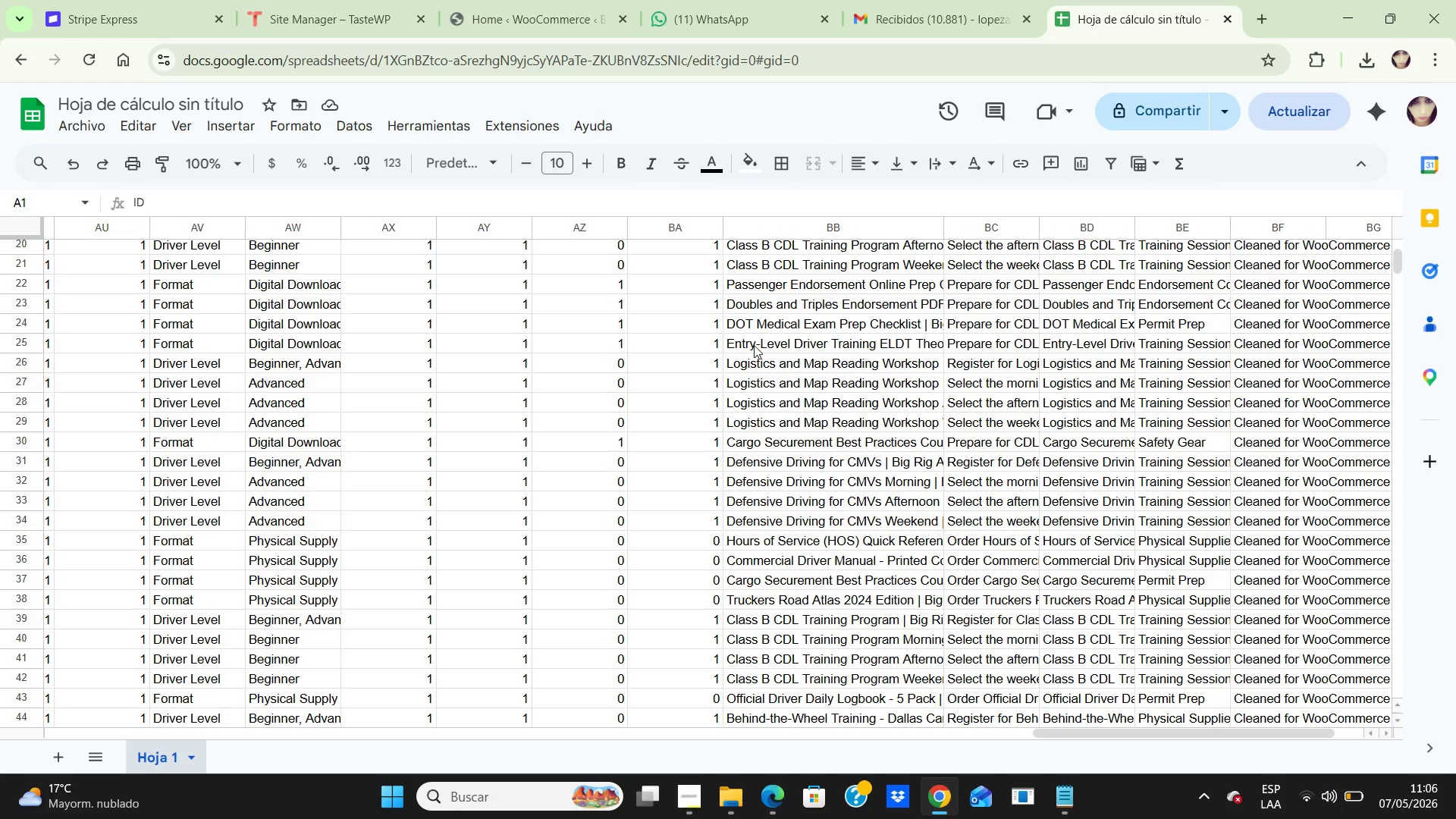 
wait(103.78)
 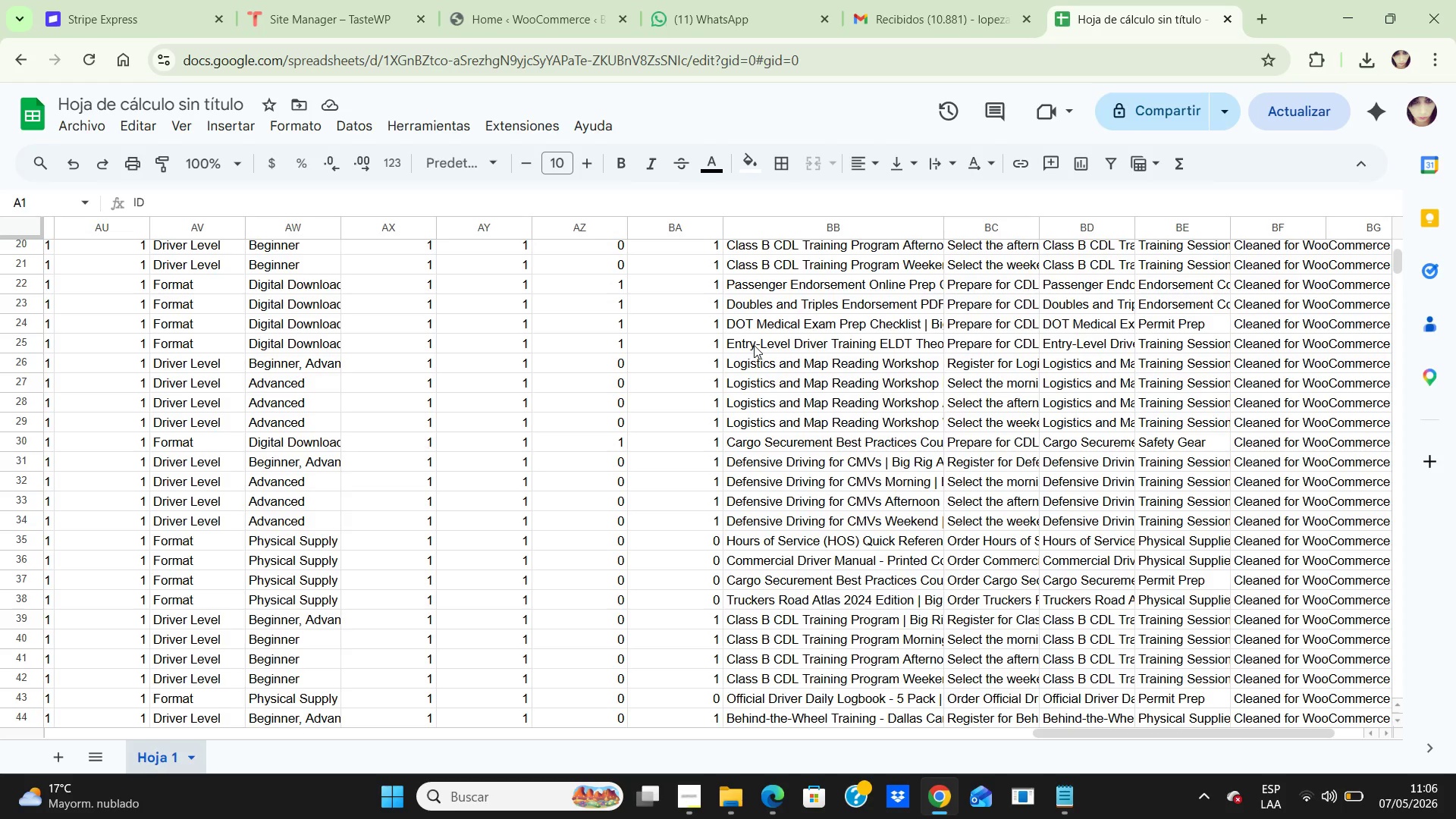 
scroll: coordinate [380, 244], scroll_direction: down, amount: 7.0
 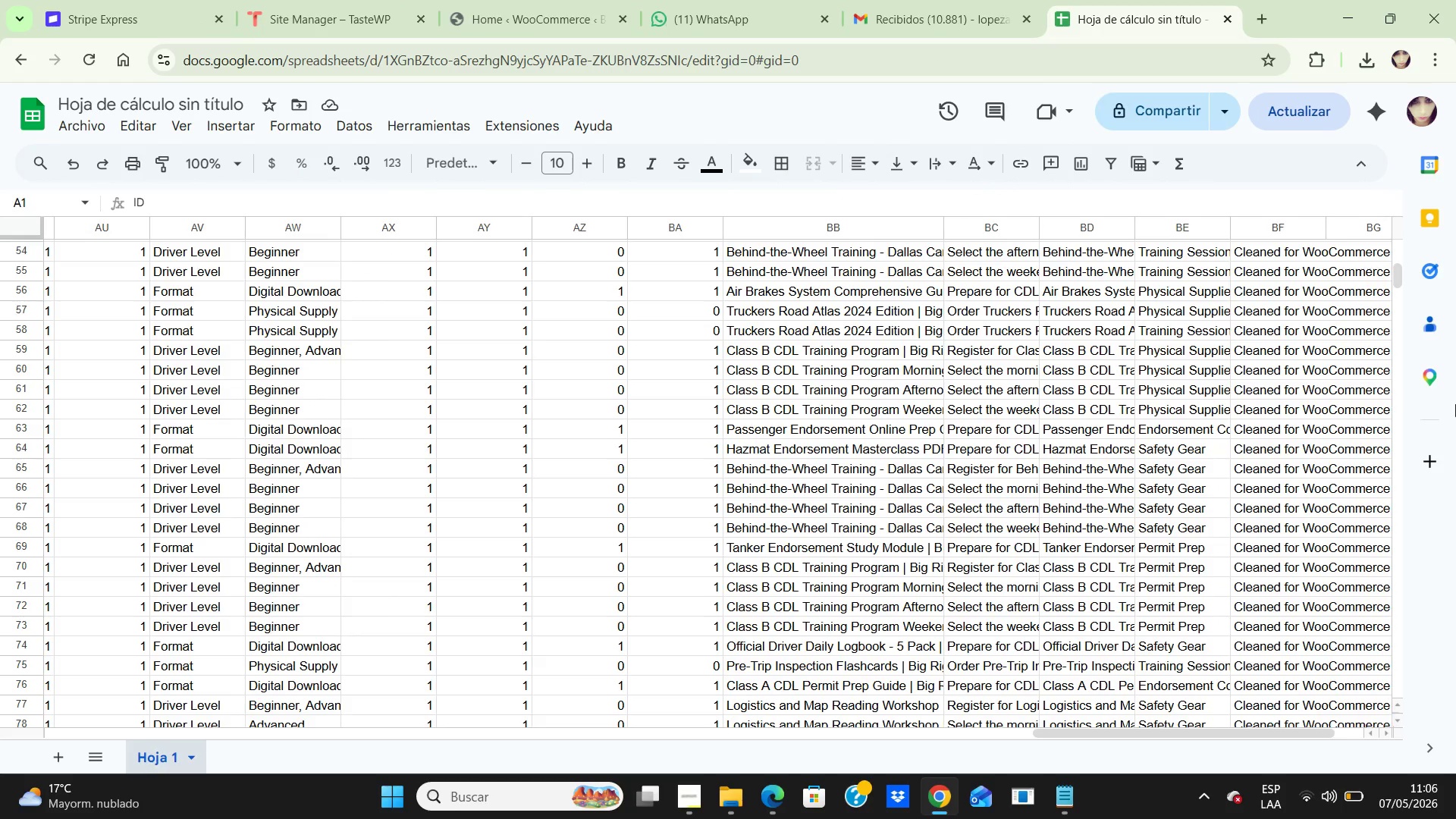 
scroll: coordinate [1093, 500], scroll_direction: up, amount: 16.0
 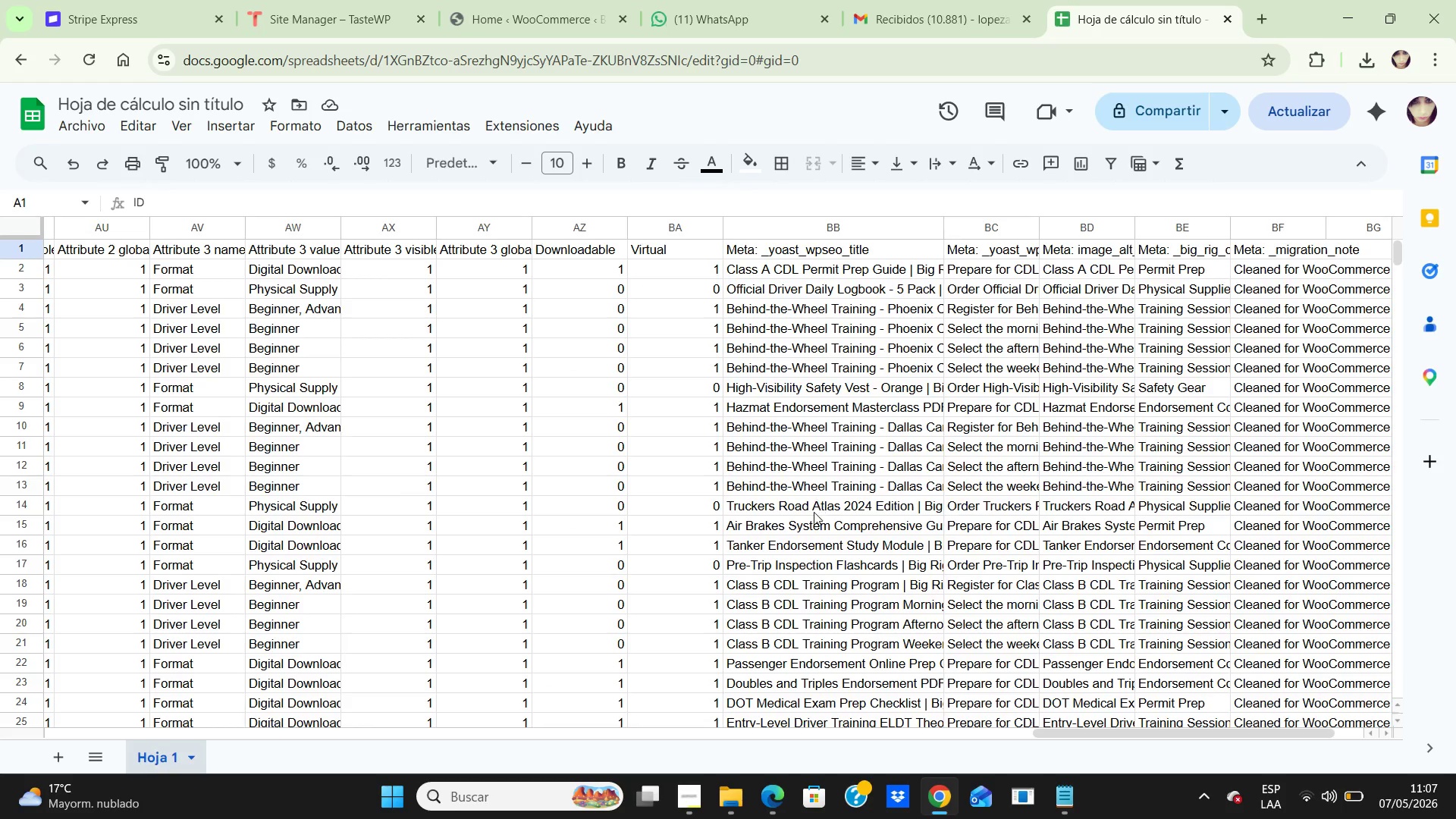 
left_click([820, 588])
 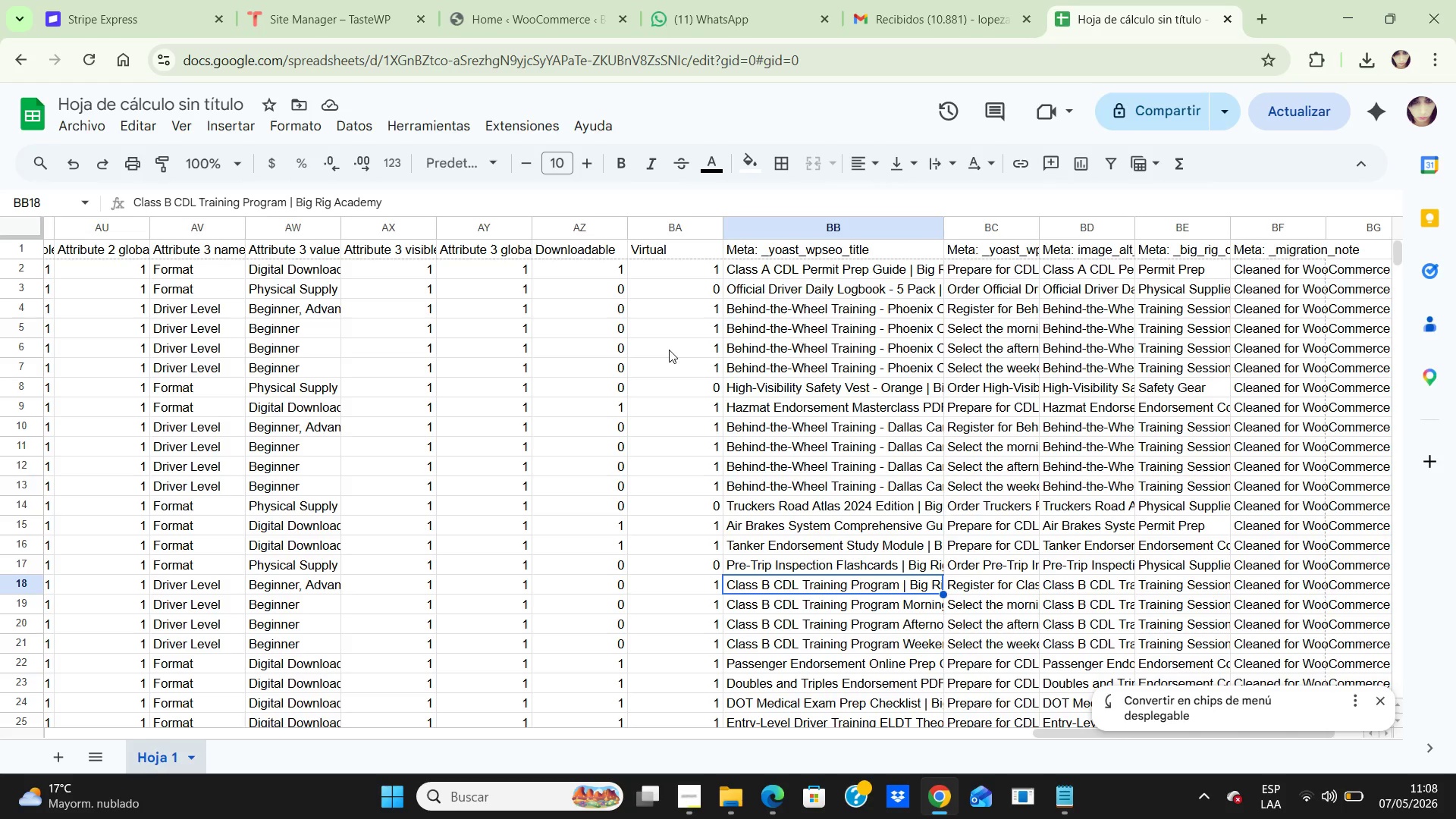 
wait(73.94)
 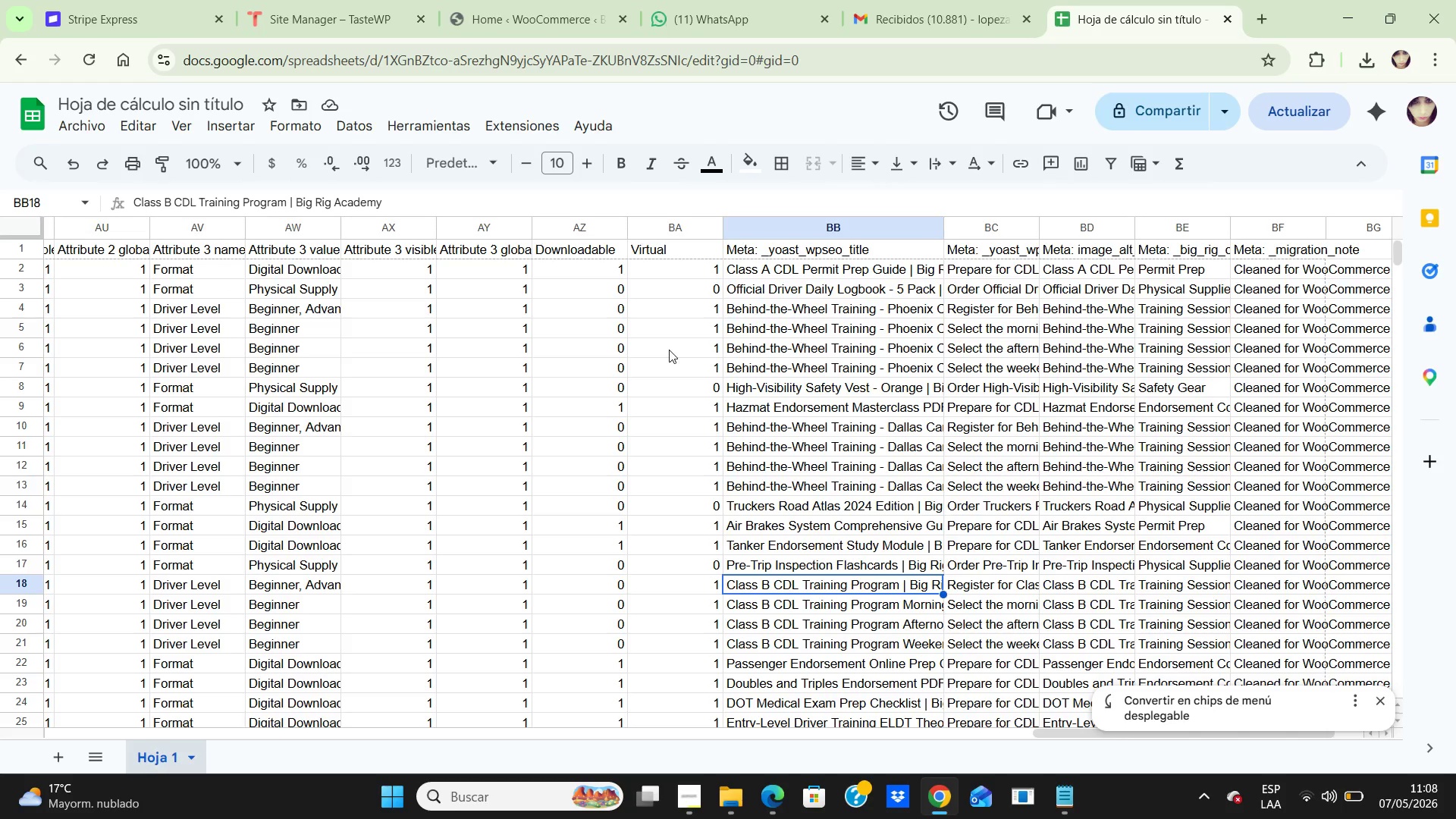 
left_click([858, 366])
 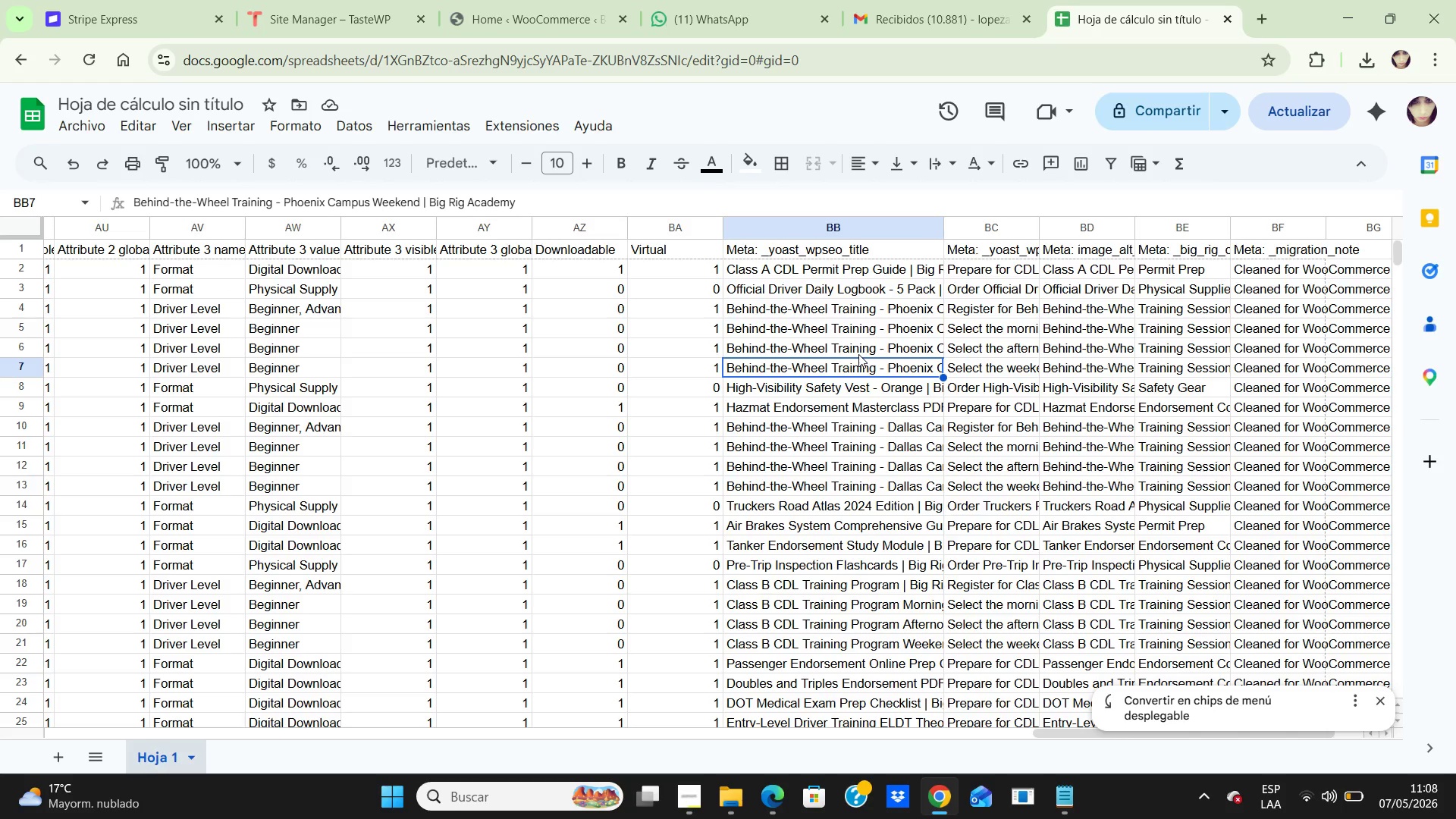 
left_click([858, 353])
 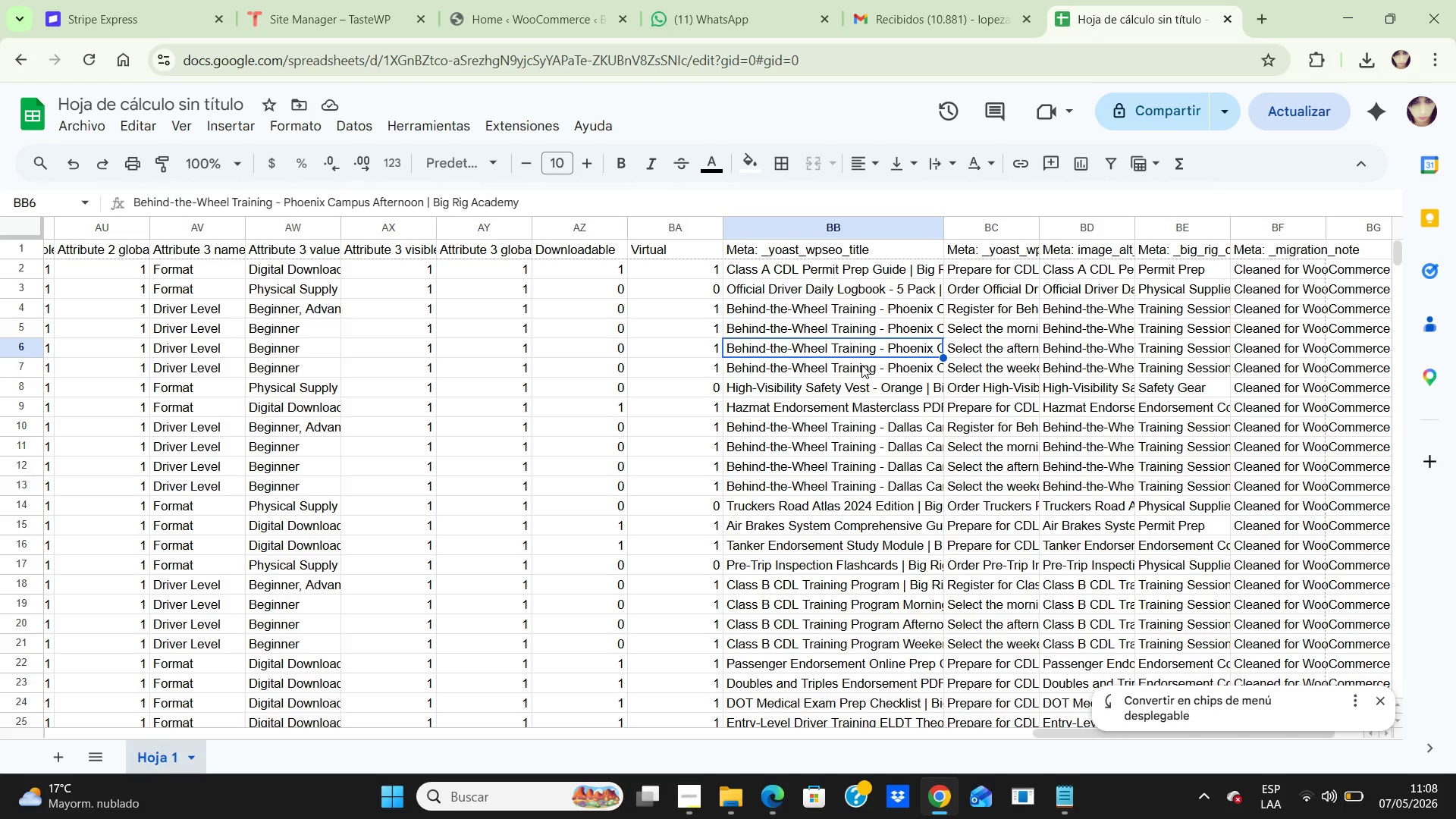 
left_click([861, 365])
 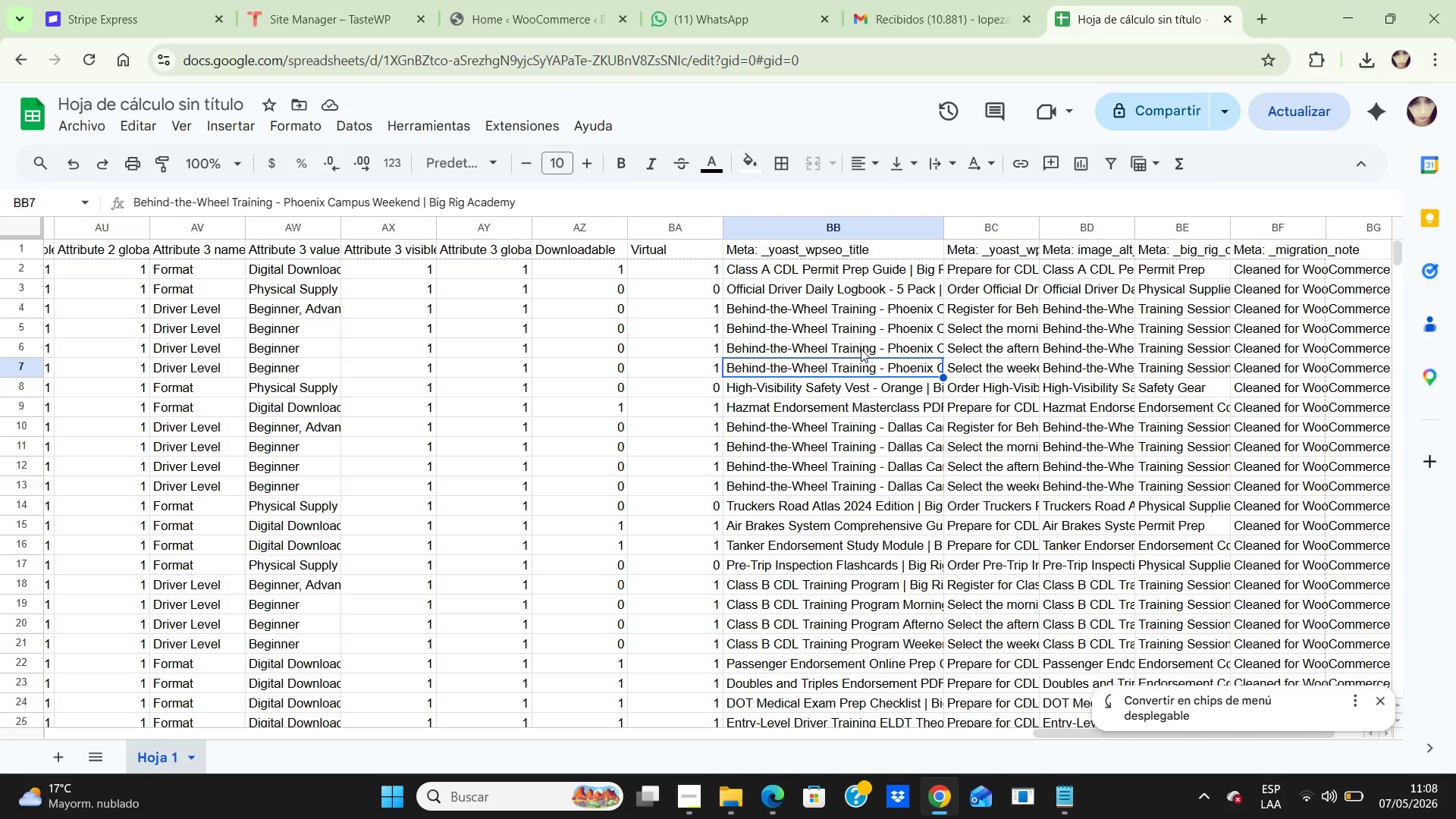 
double_click([861, 349])
 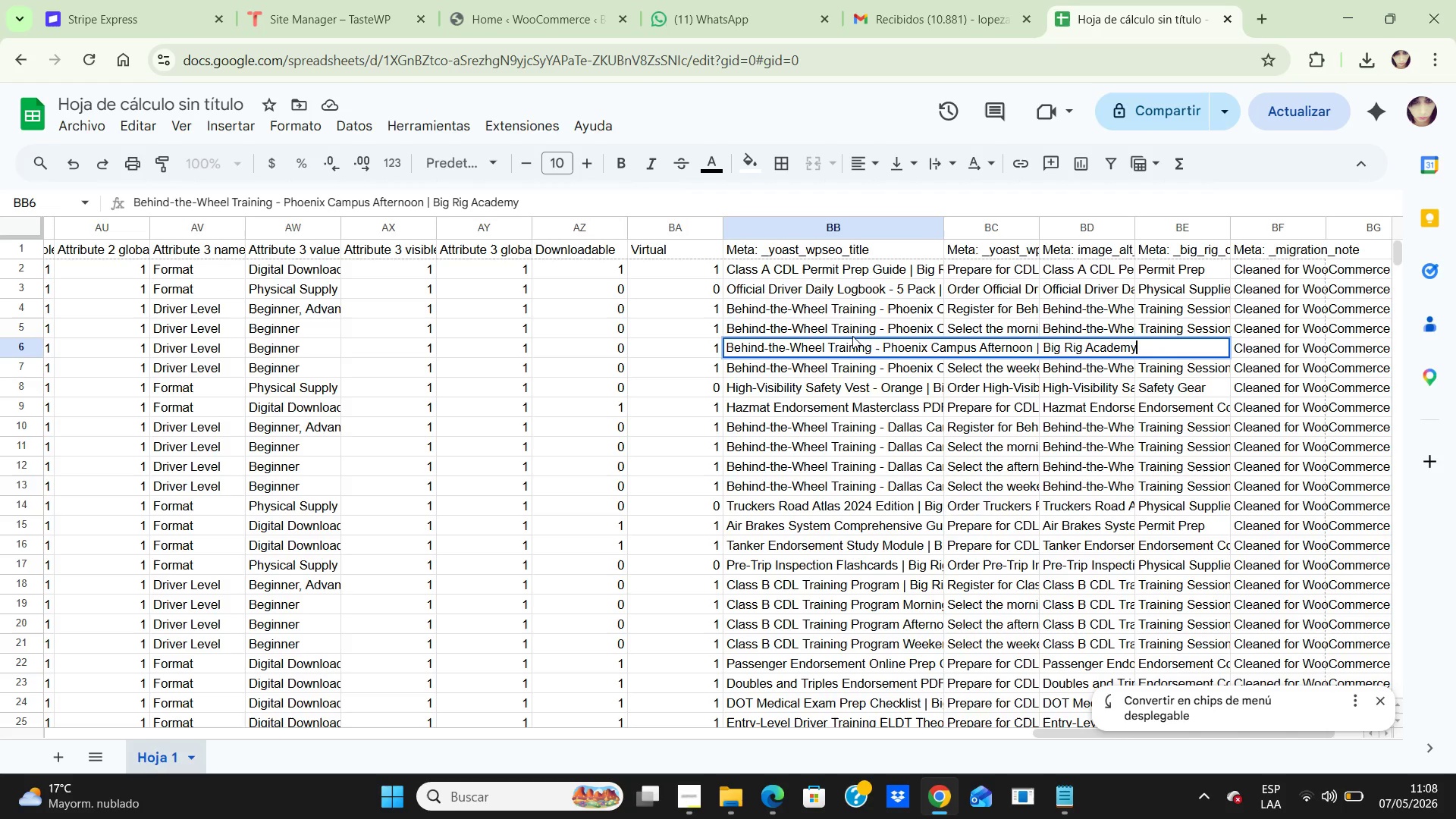 
left_click([852, 336])
 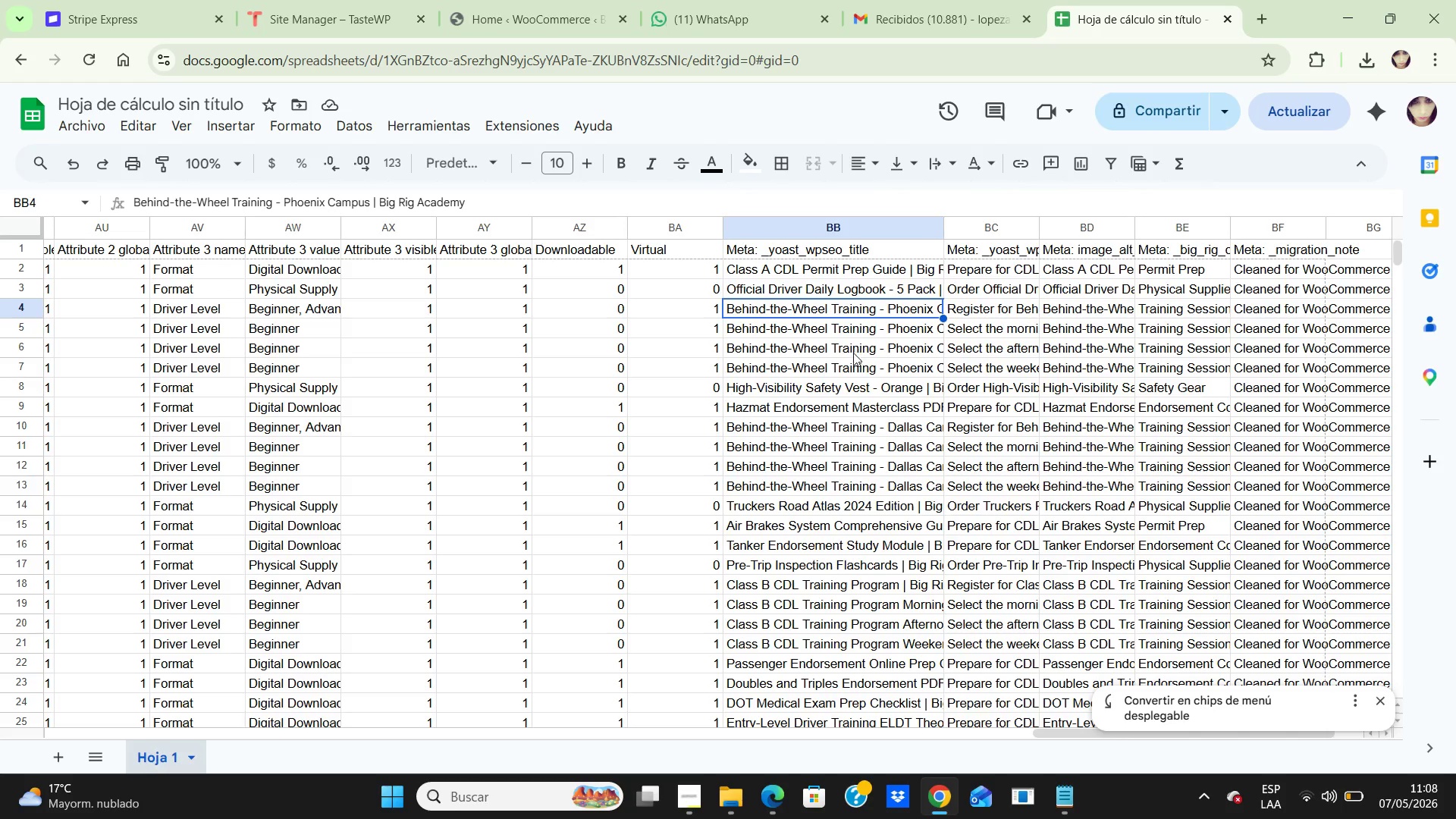 
wait(6.8)
 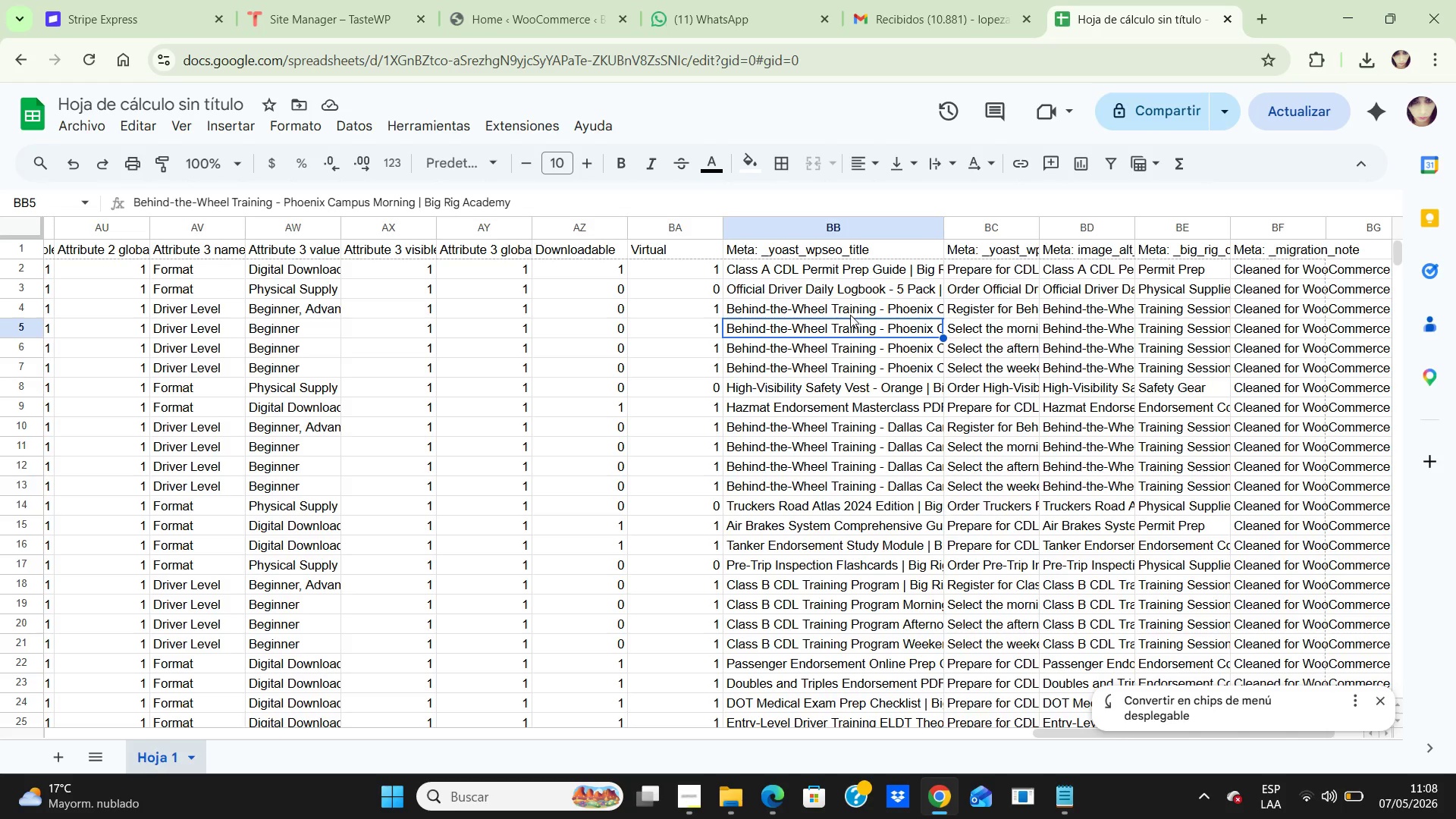 
left_click([841, 425])
 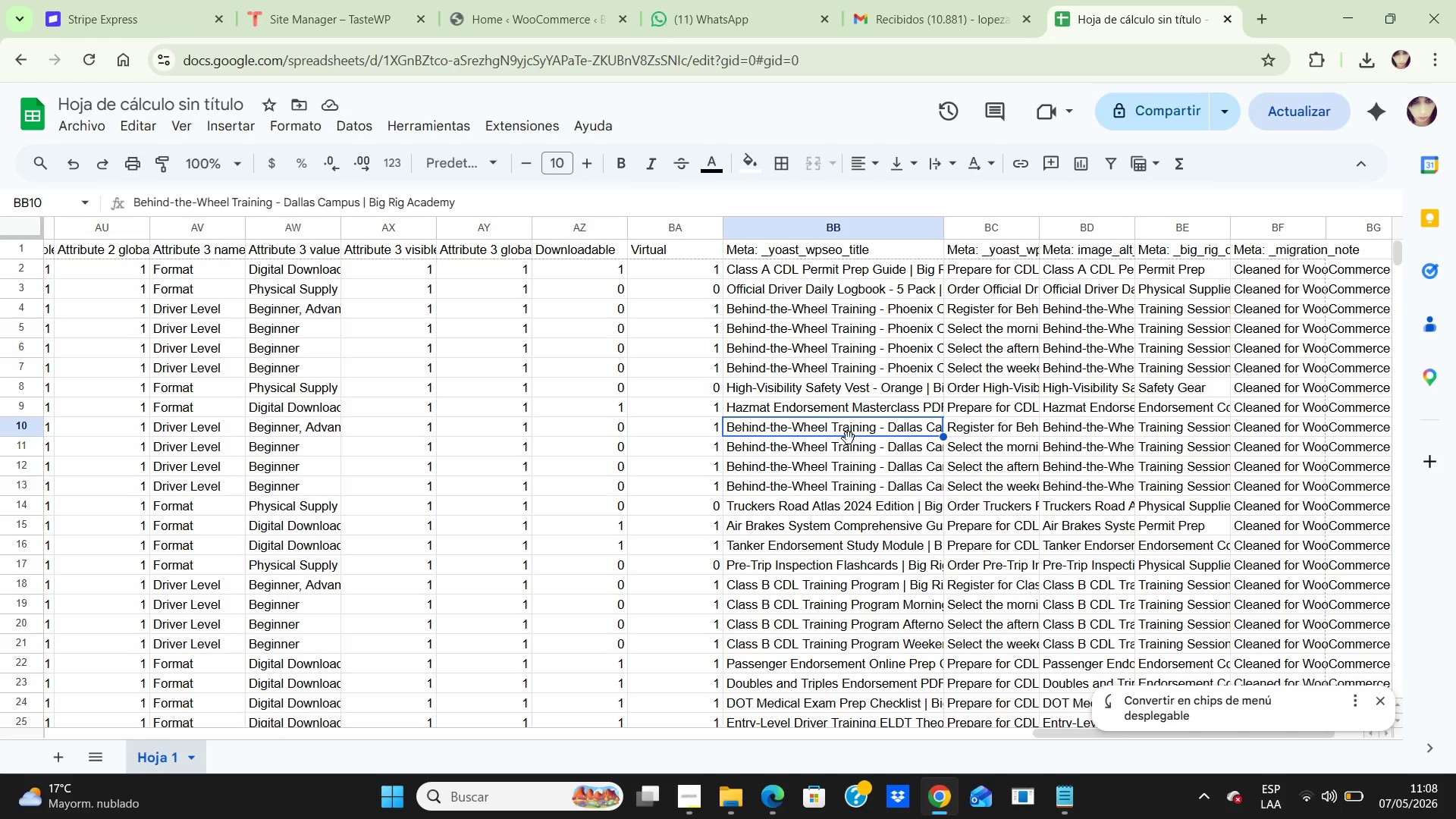 
wait(5.02)
 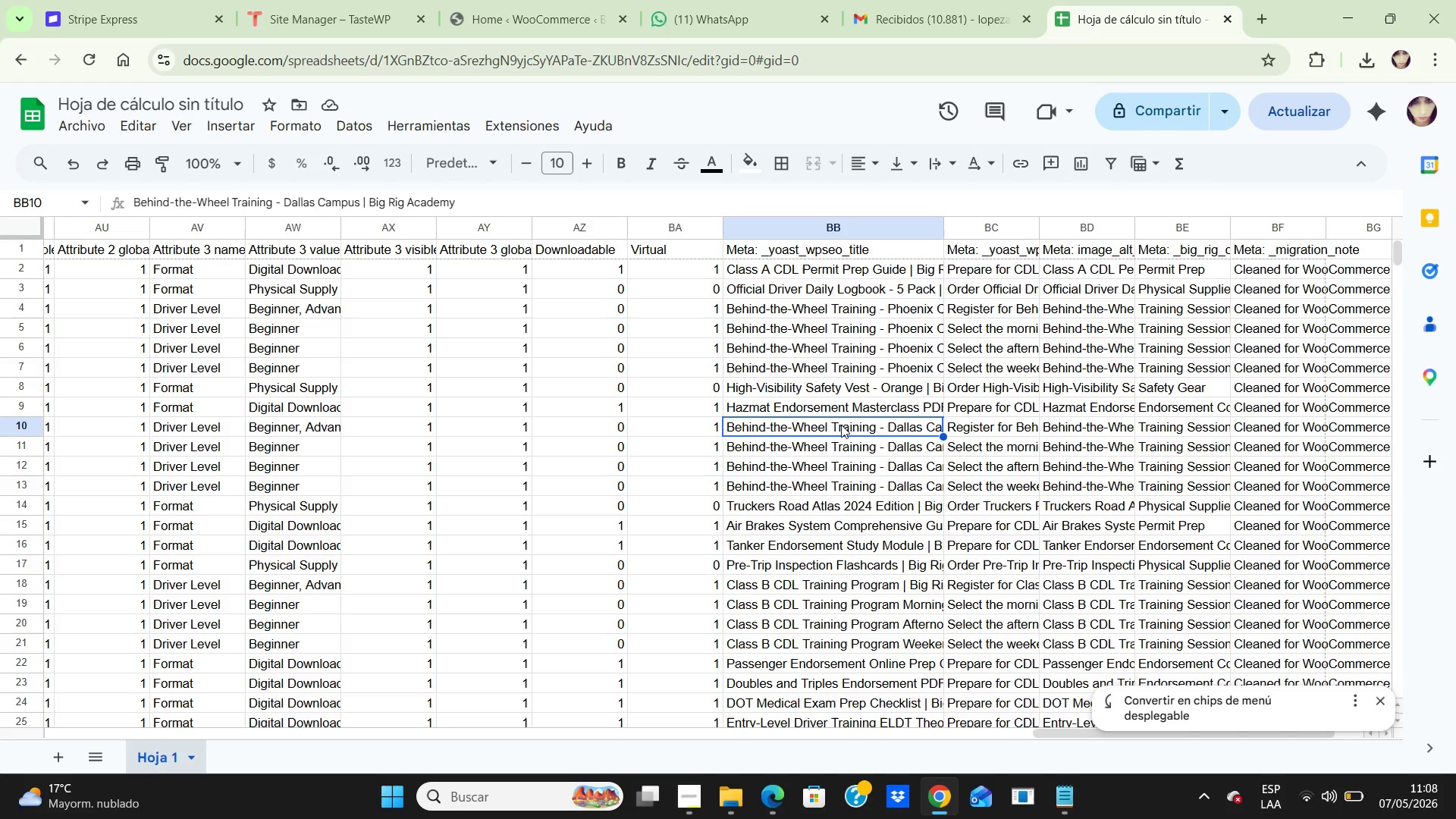 
double_click([858, 447])
 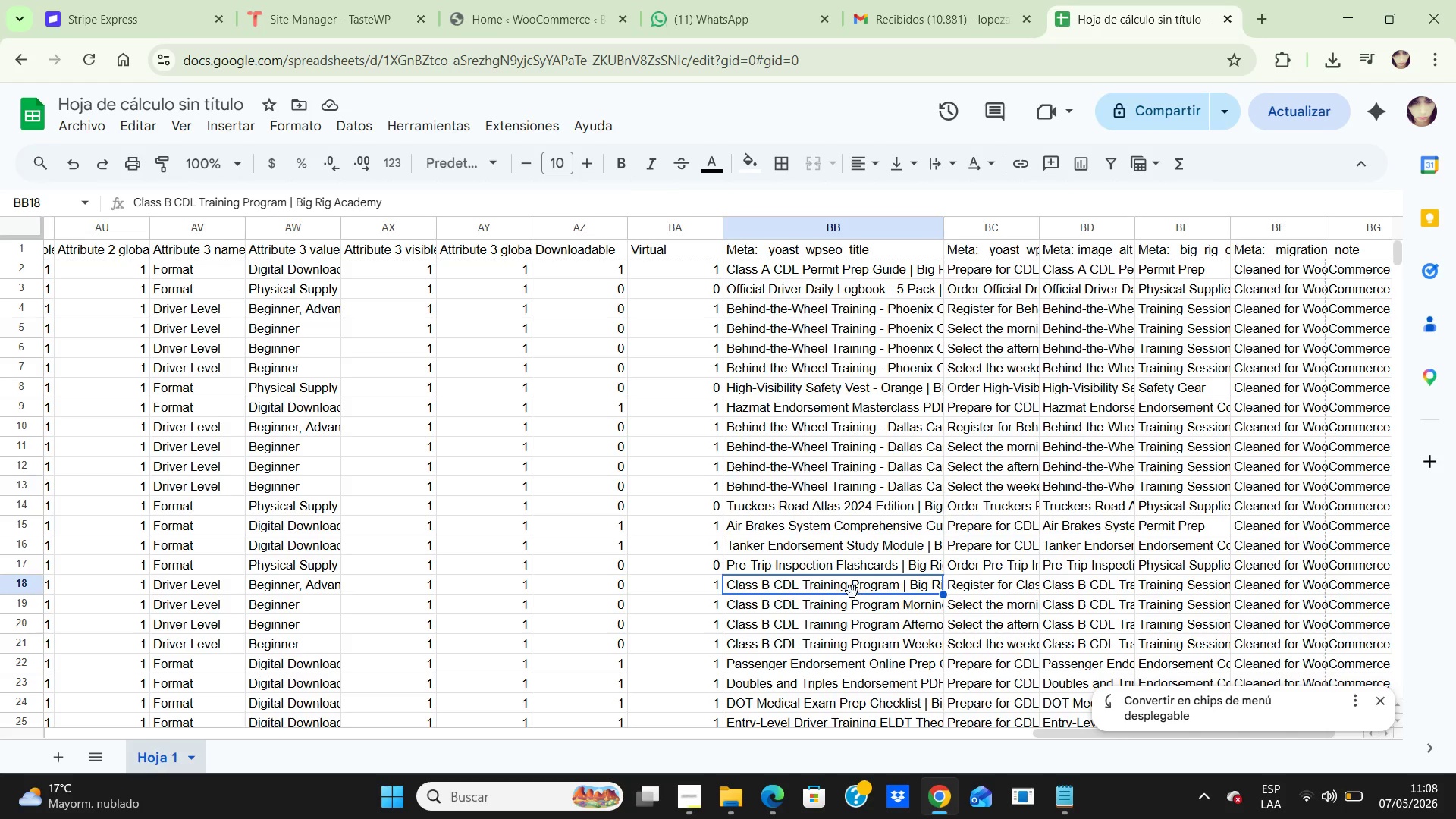 
wait(10.17)
 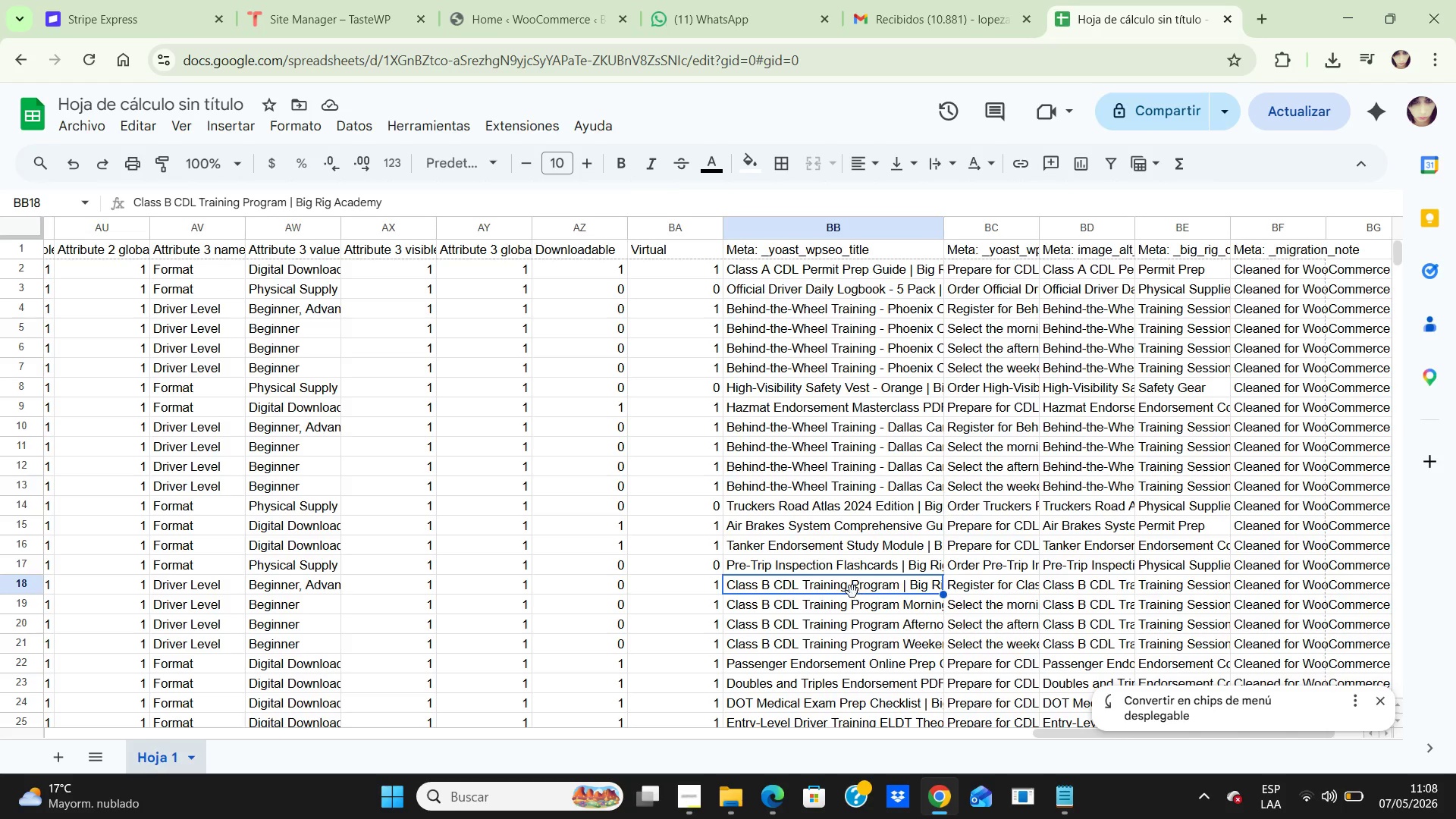 
left_click([871, 604])
 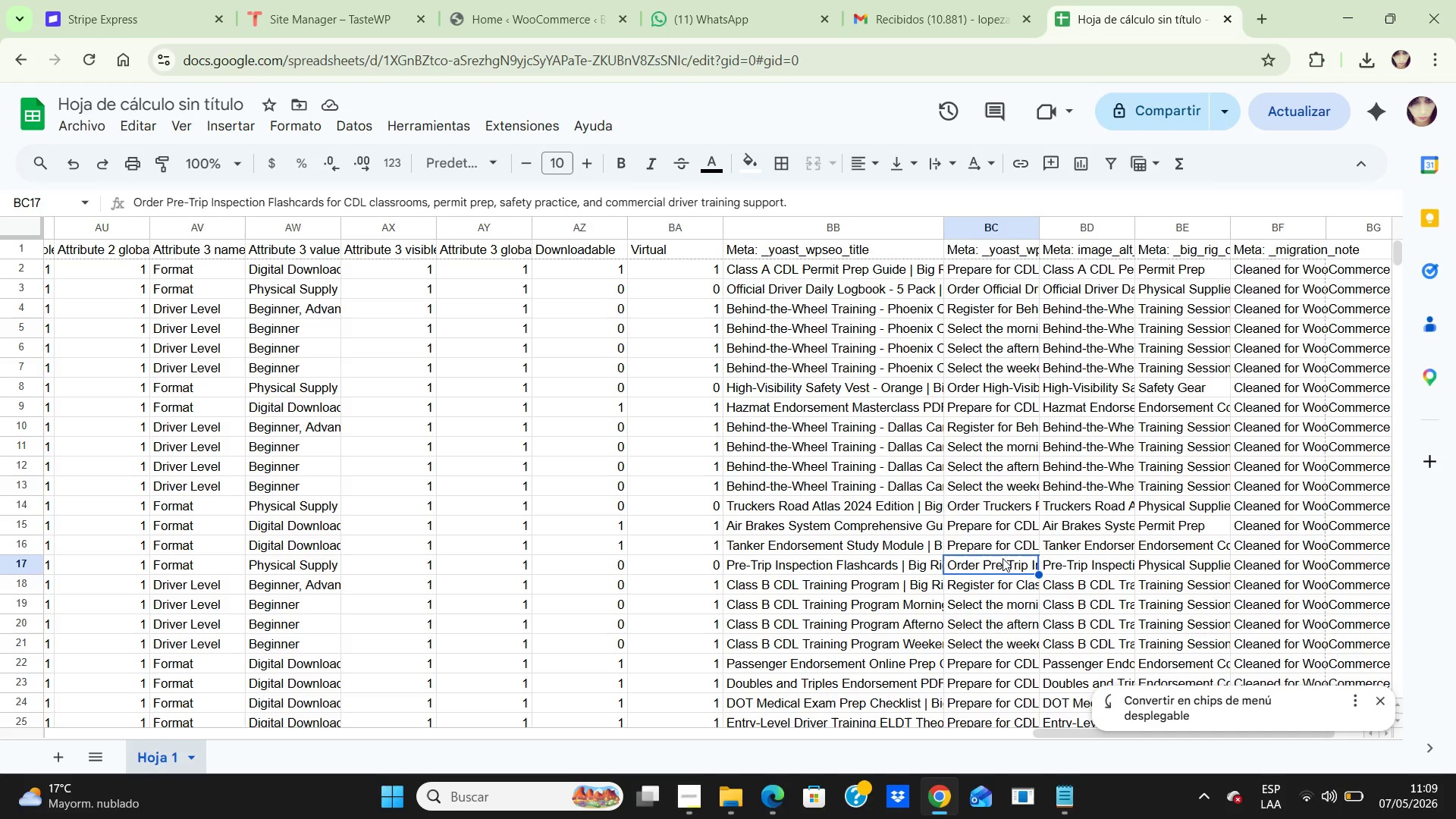 
wait(32.44)
 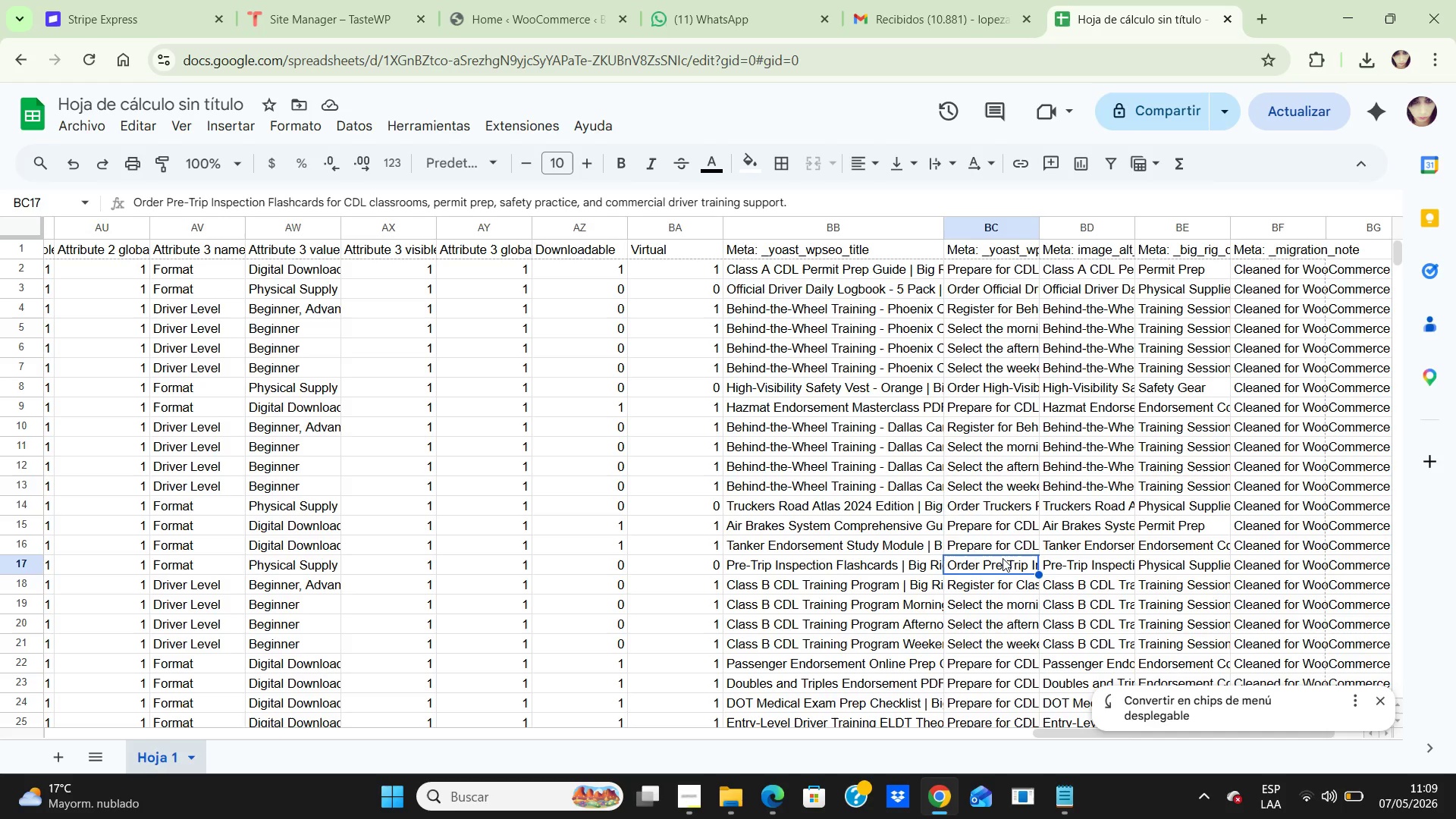 
scroll: coordinate [890, 668], scroll_direction: down, amount: 7.0
 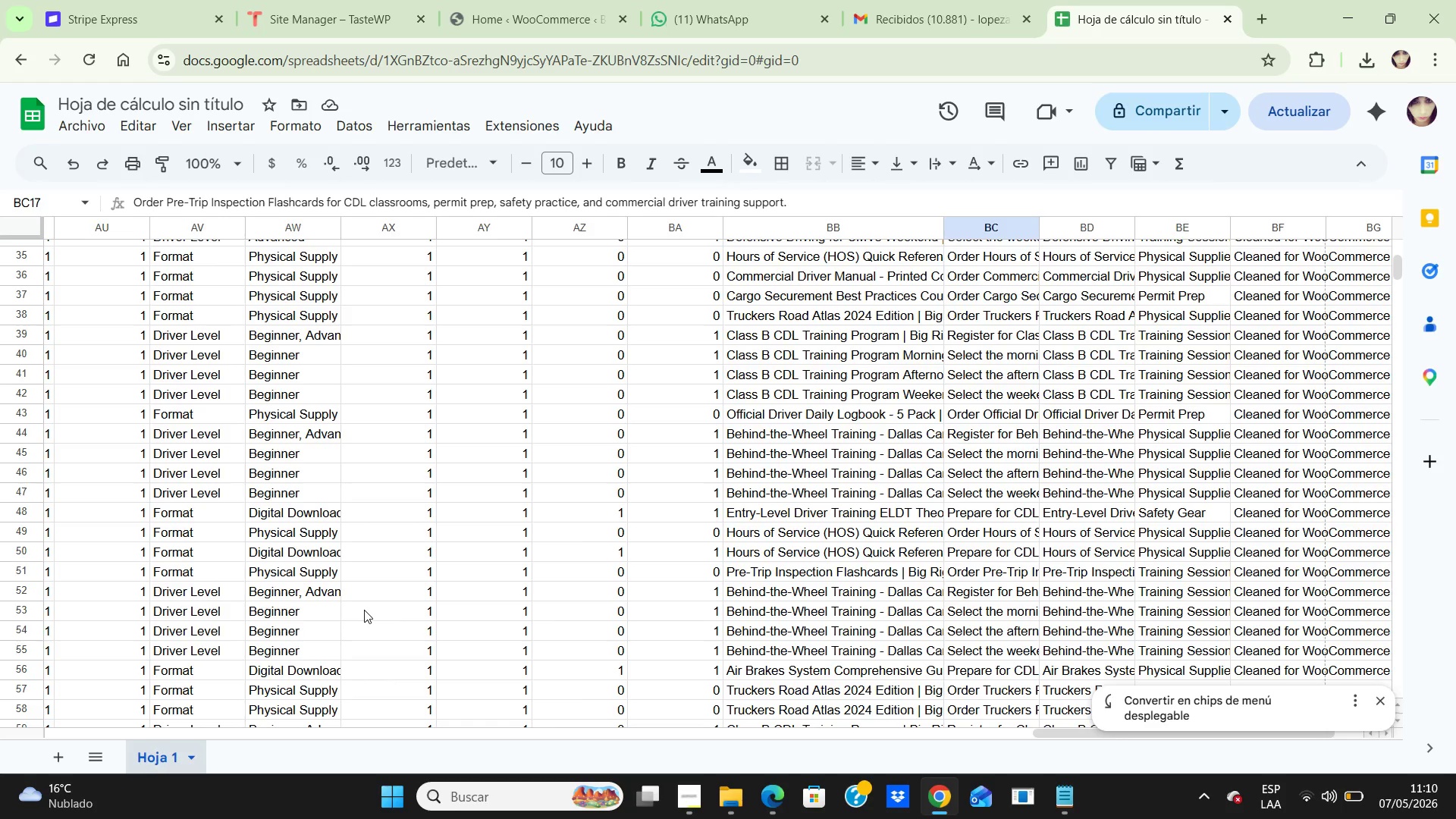 
wait(60.29)
 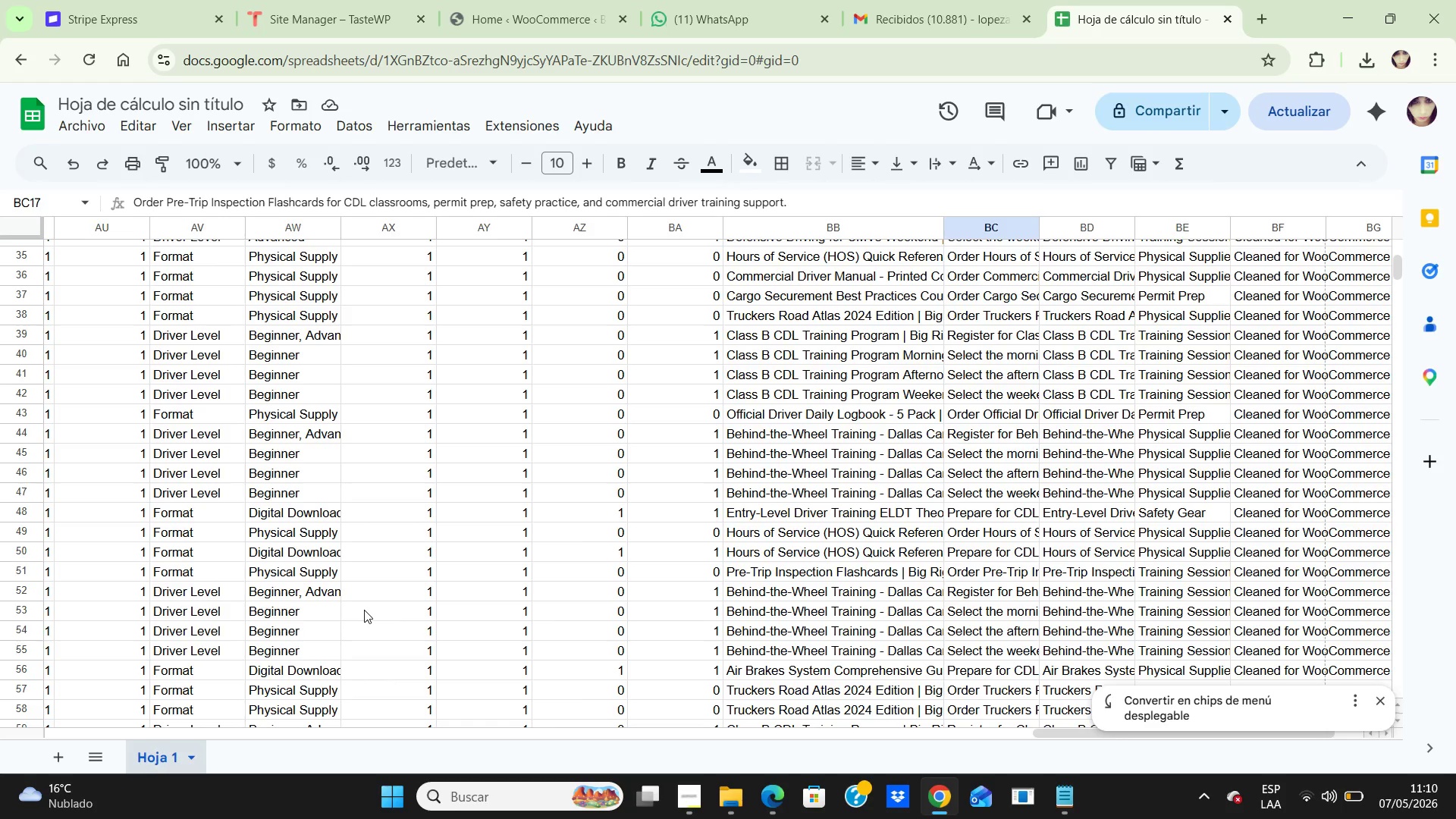 
left_click([100, 335])
 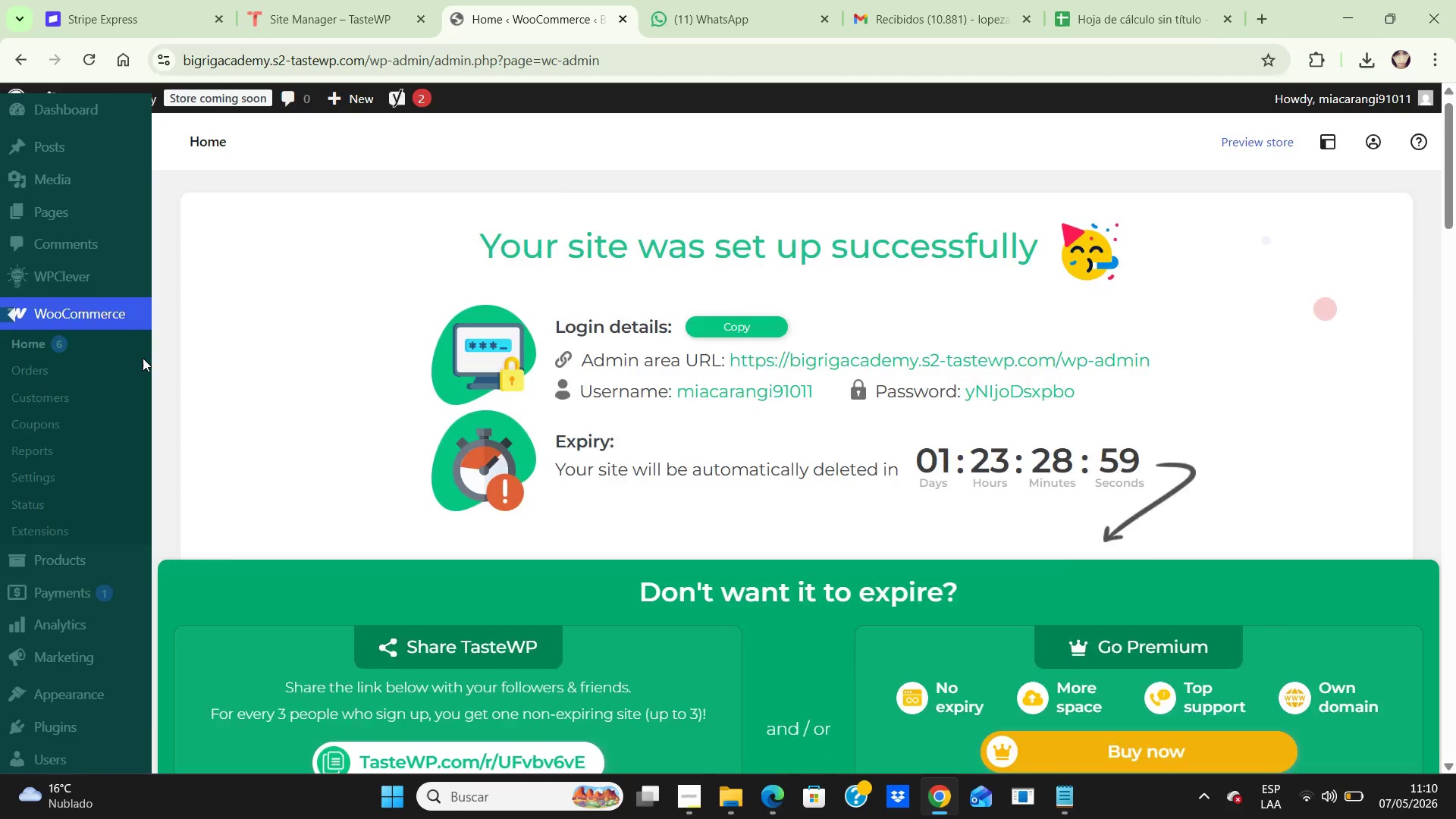 
scroll: coordinate [143, 357], scroll_direction: down, amount: 6.0
 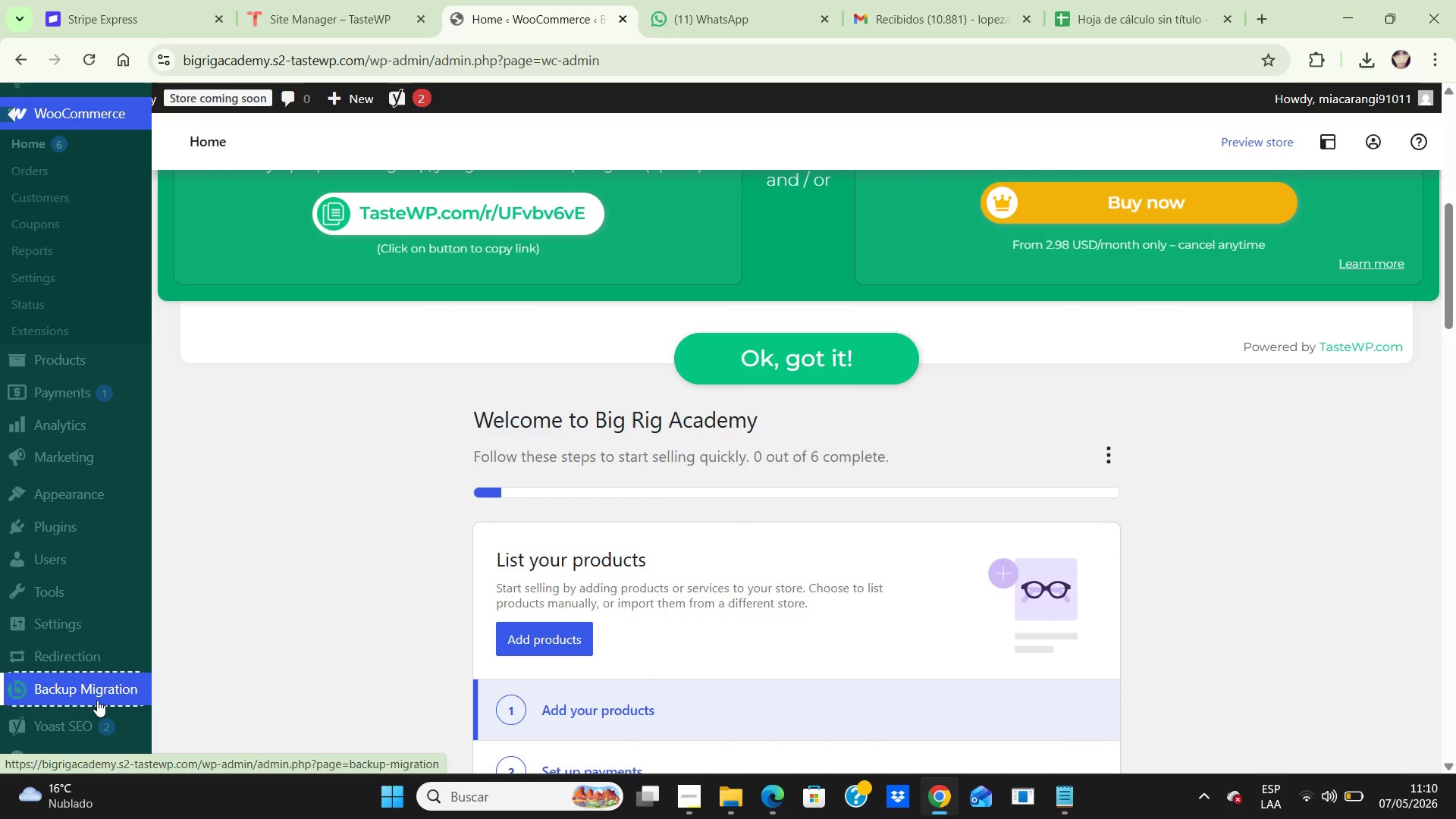 
mouse_move([112, 662])
 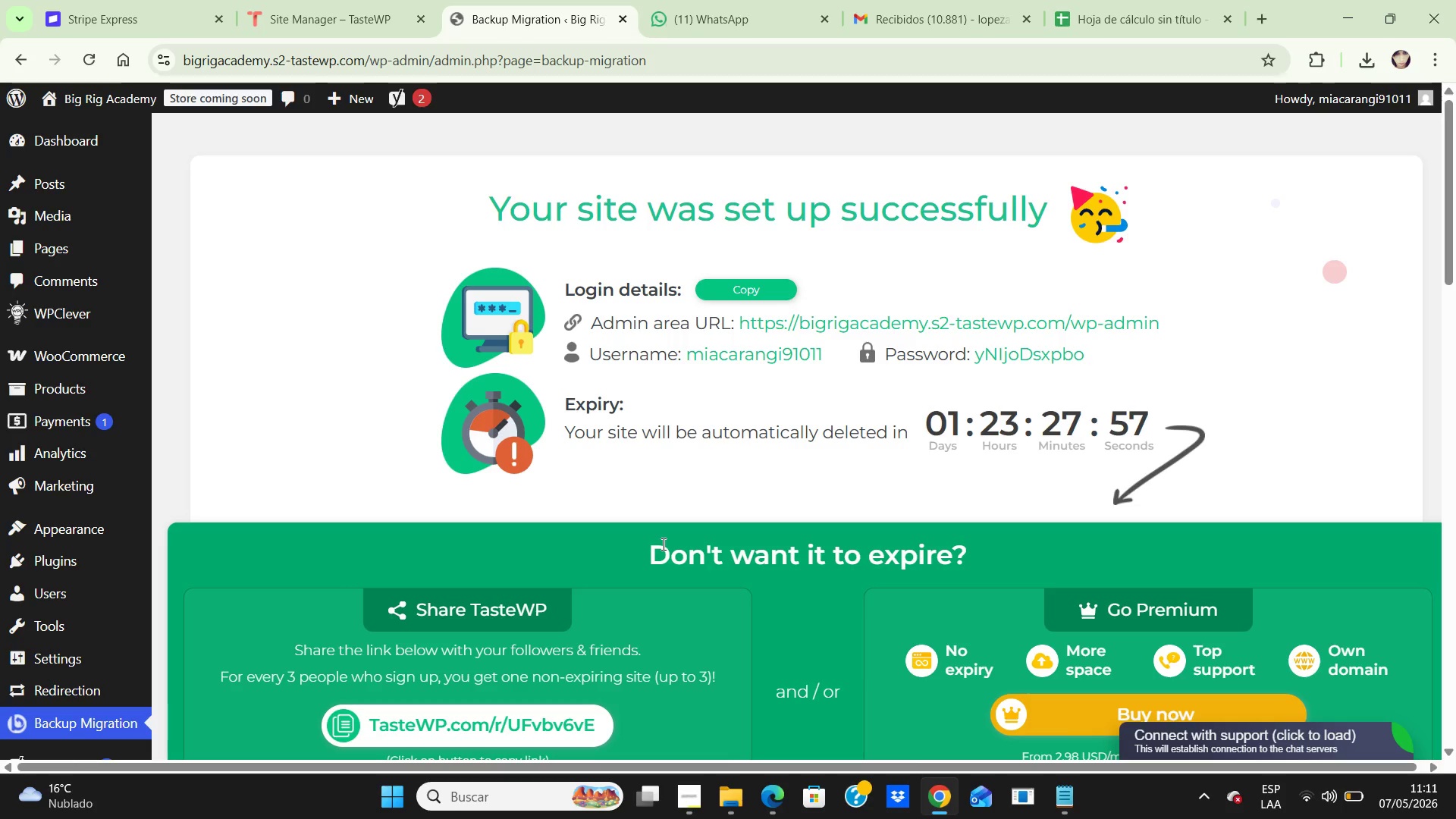 
wait(57.98)
 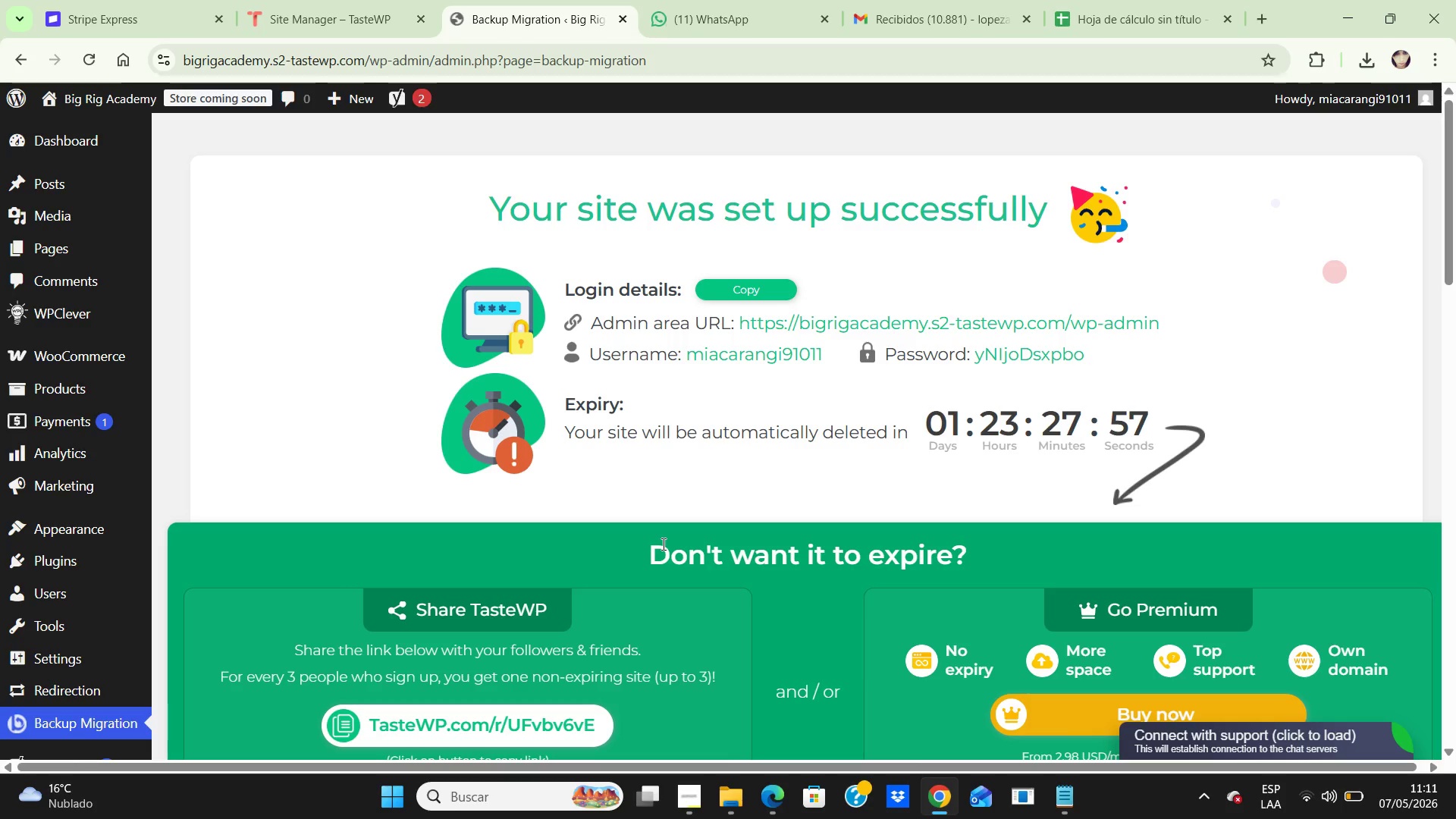 
left_click([1147, 24])
 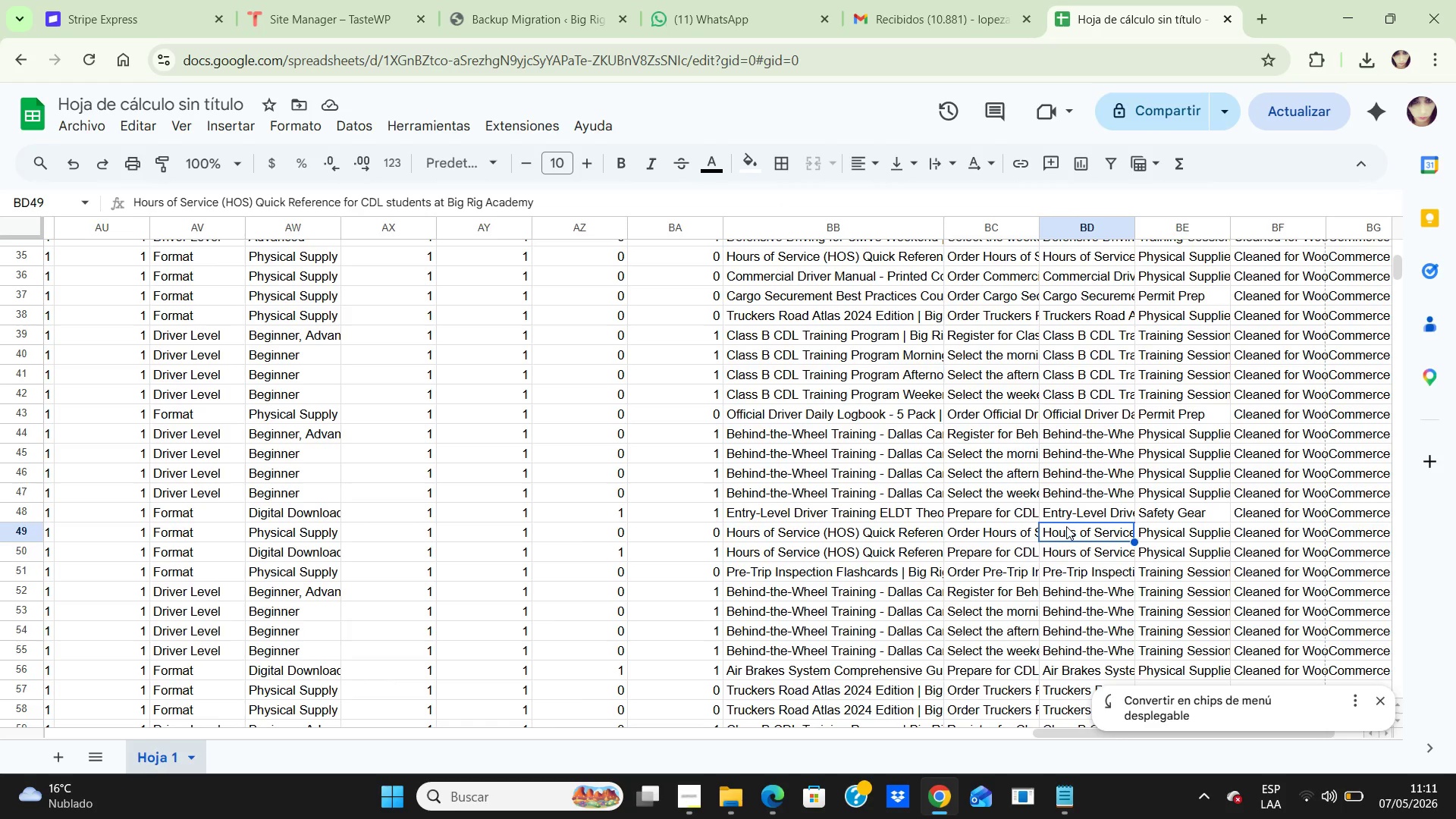 
key(ArrowDown)
 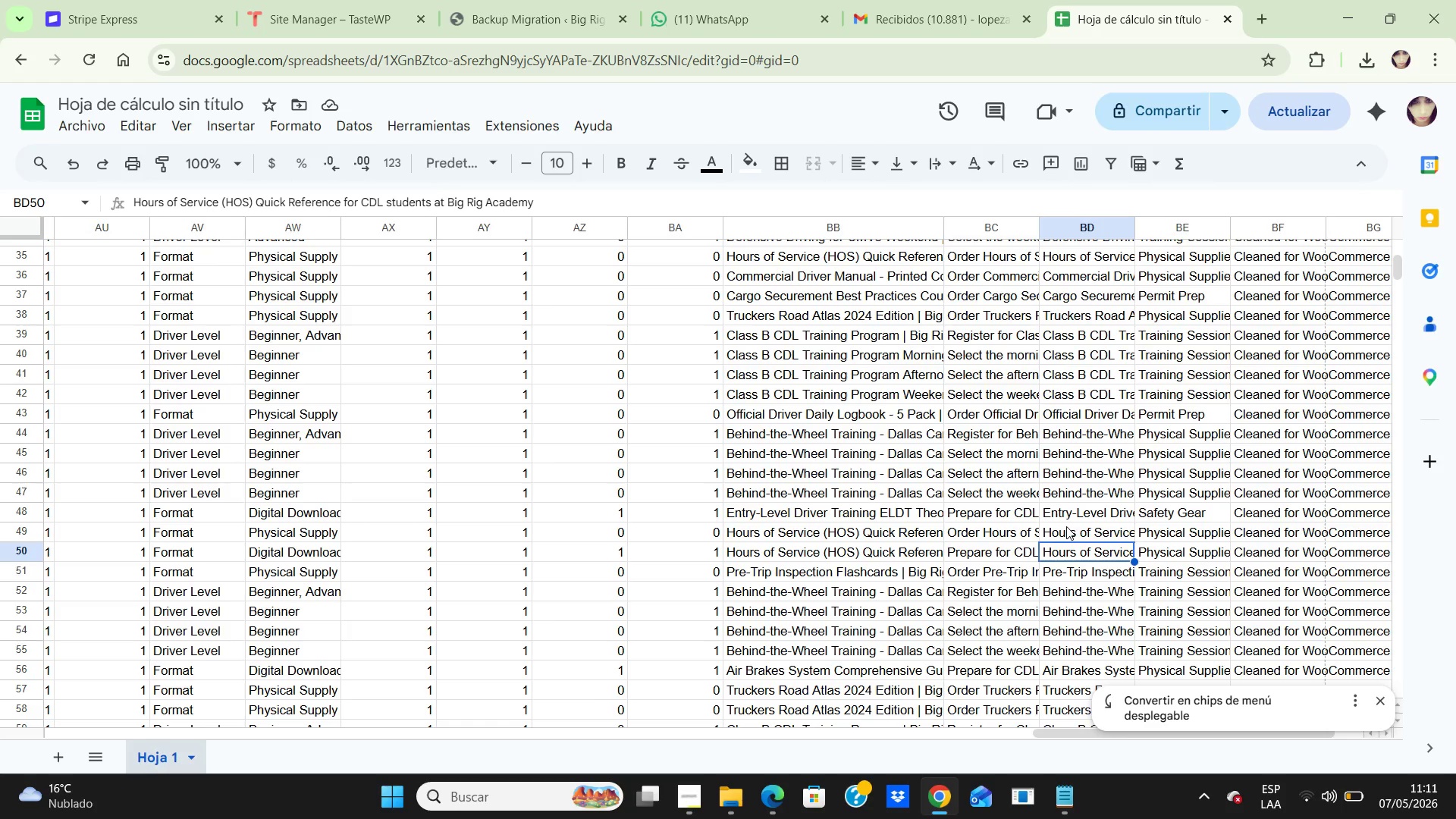 
key(ArrowDown)
 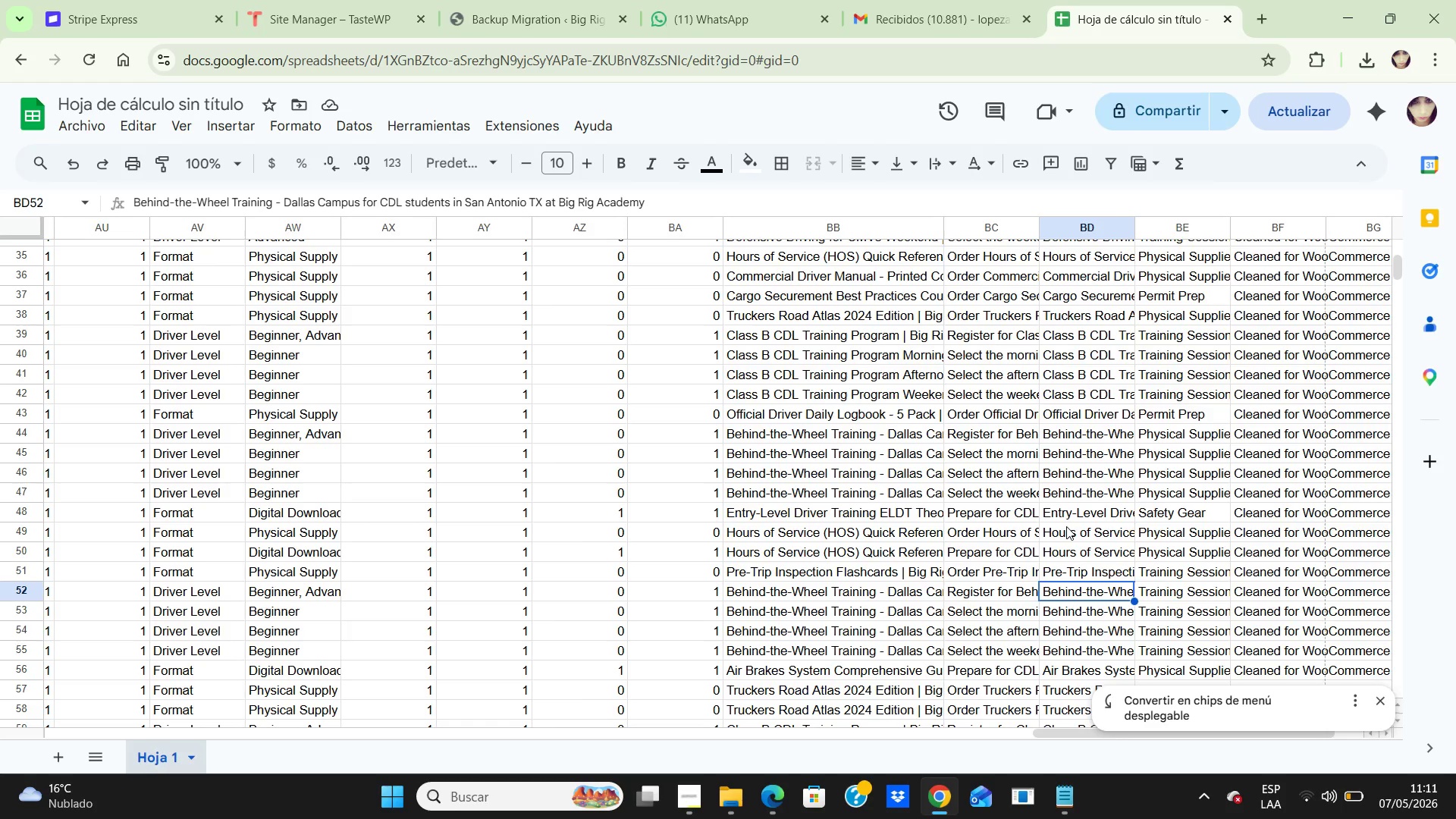 
key(ArrowDown)
 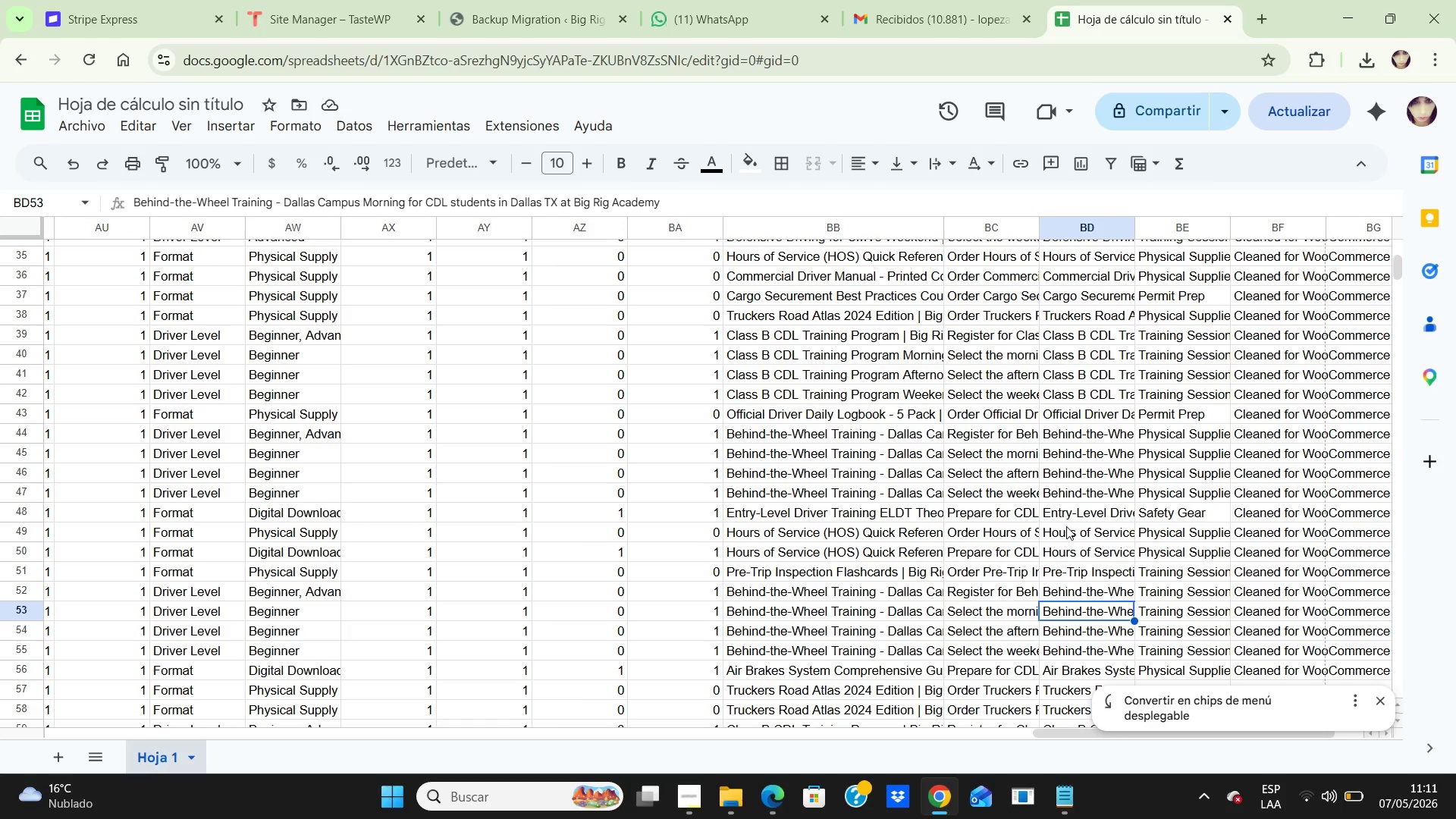 
key(ArrowDown)
 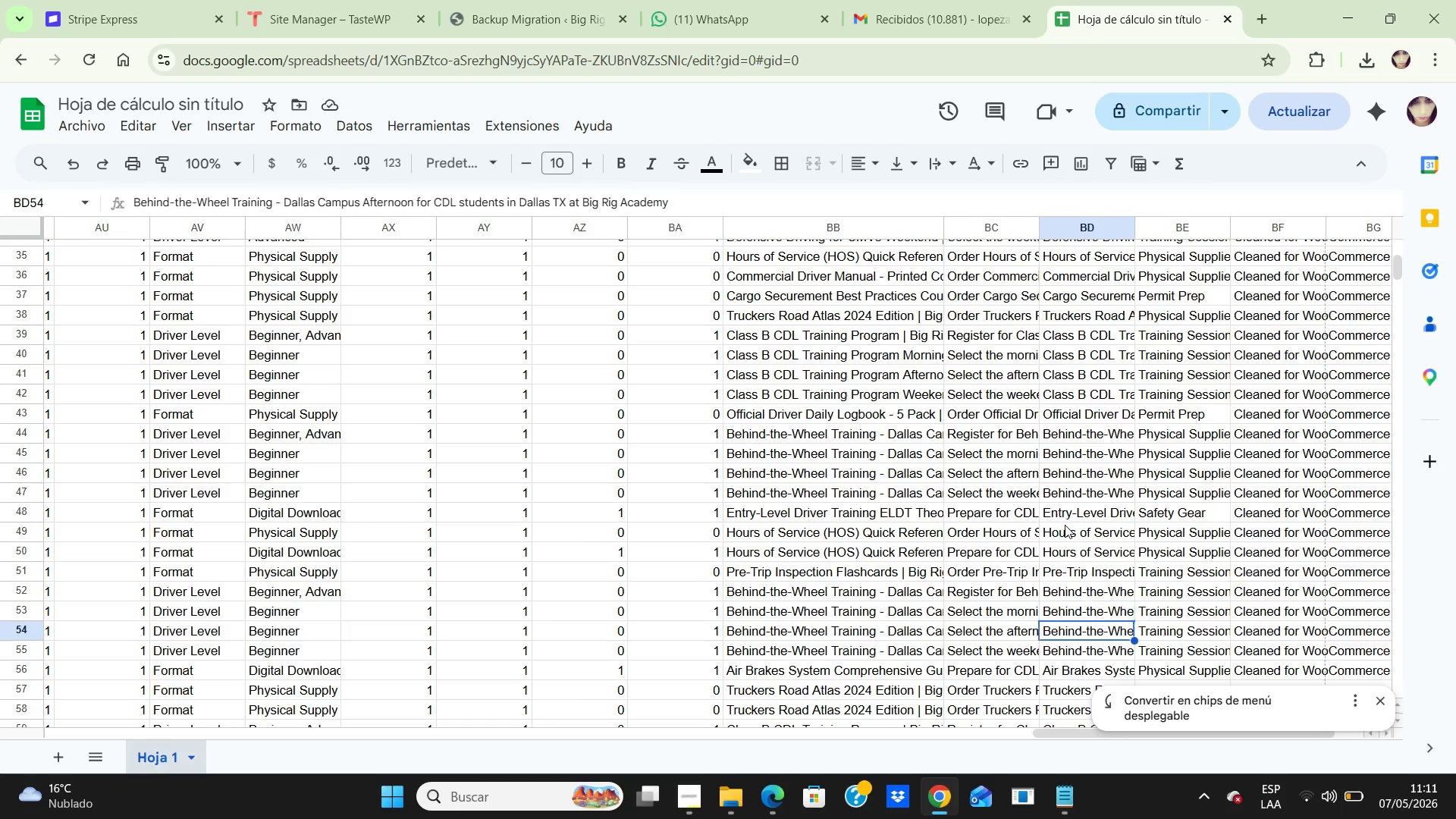 
key(ArrowDown)
 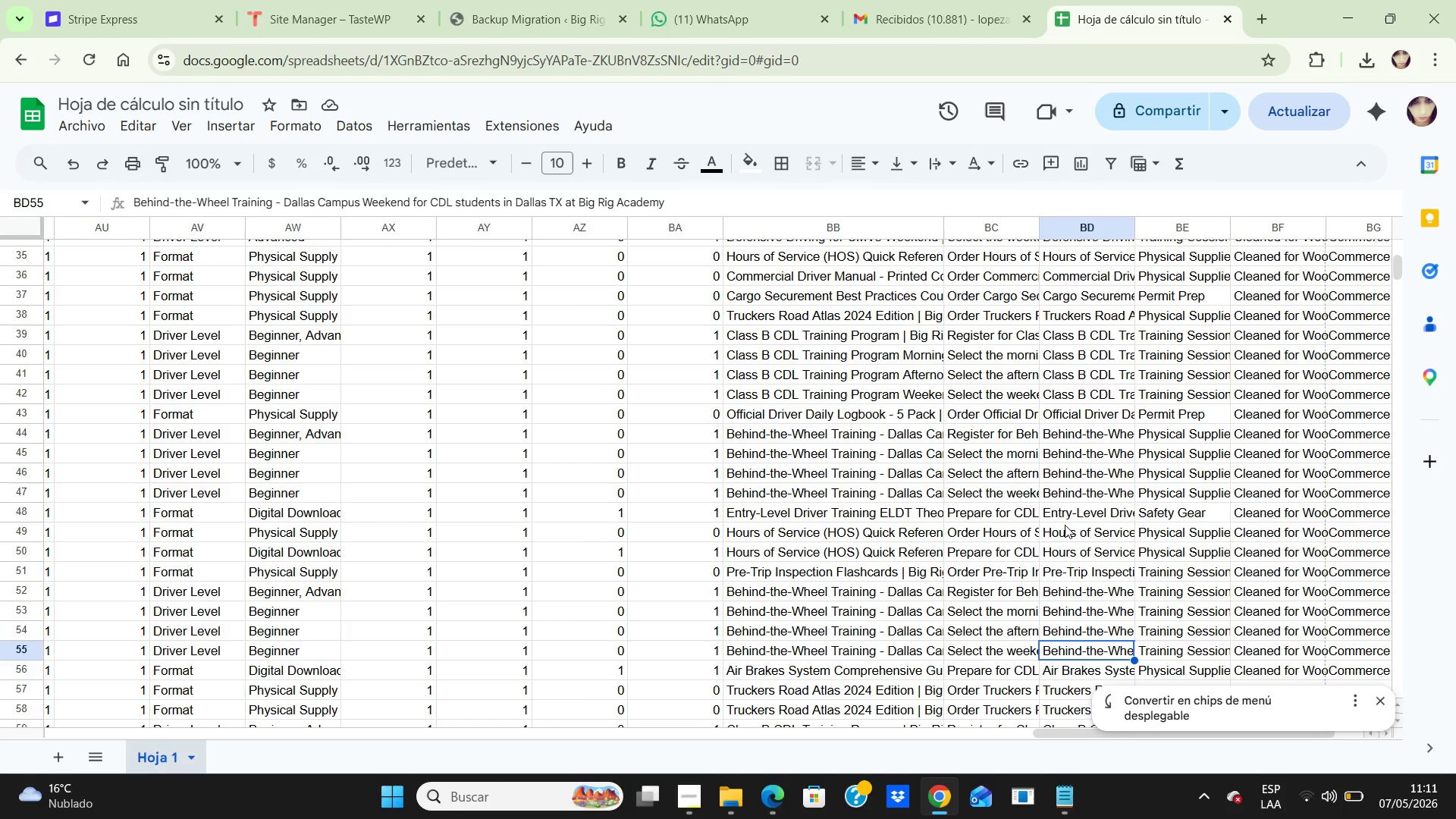 
key(ArrowDown)
 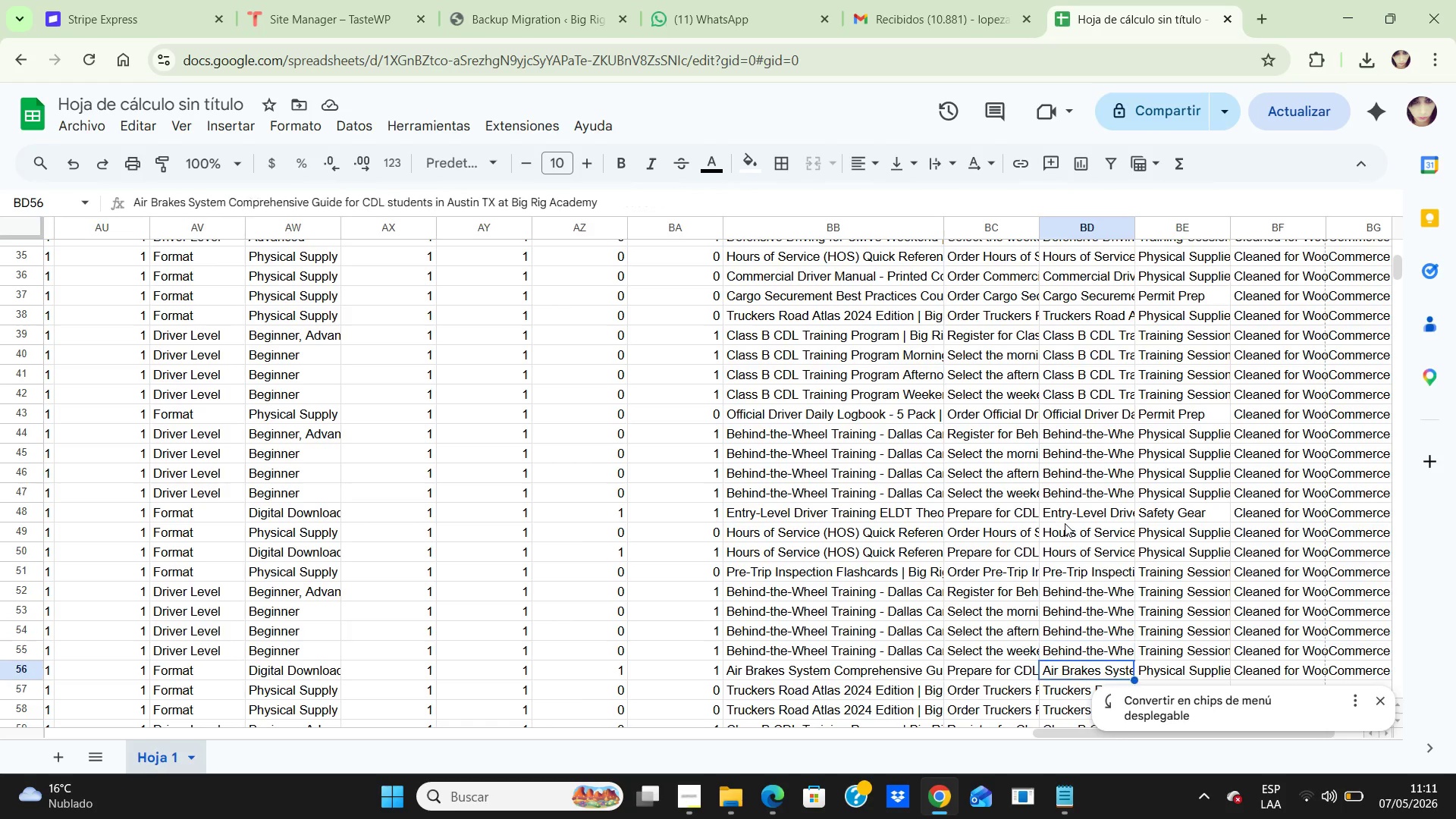 
key(ArrowDown)
 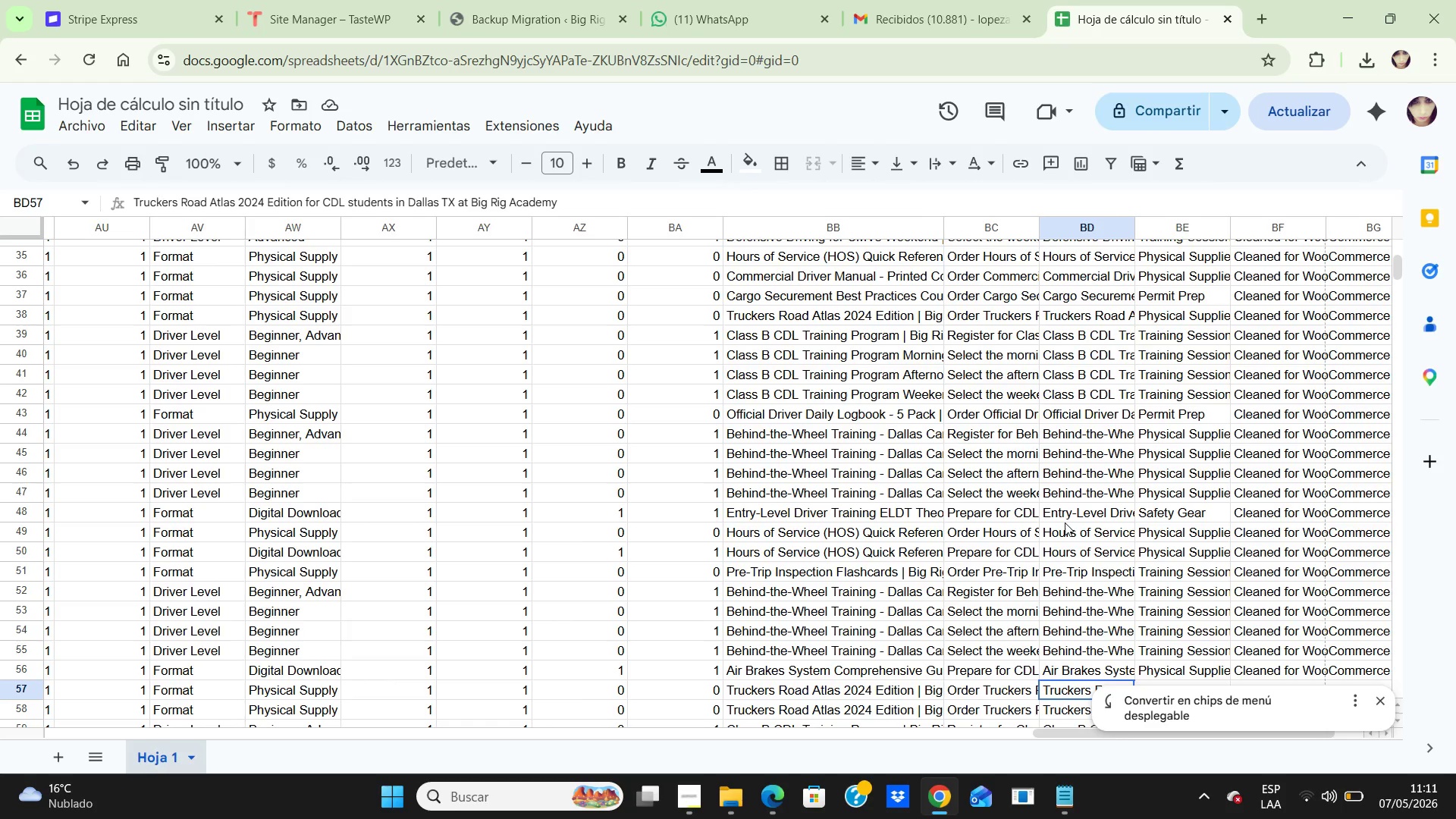 
key(ArrowDown)
 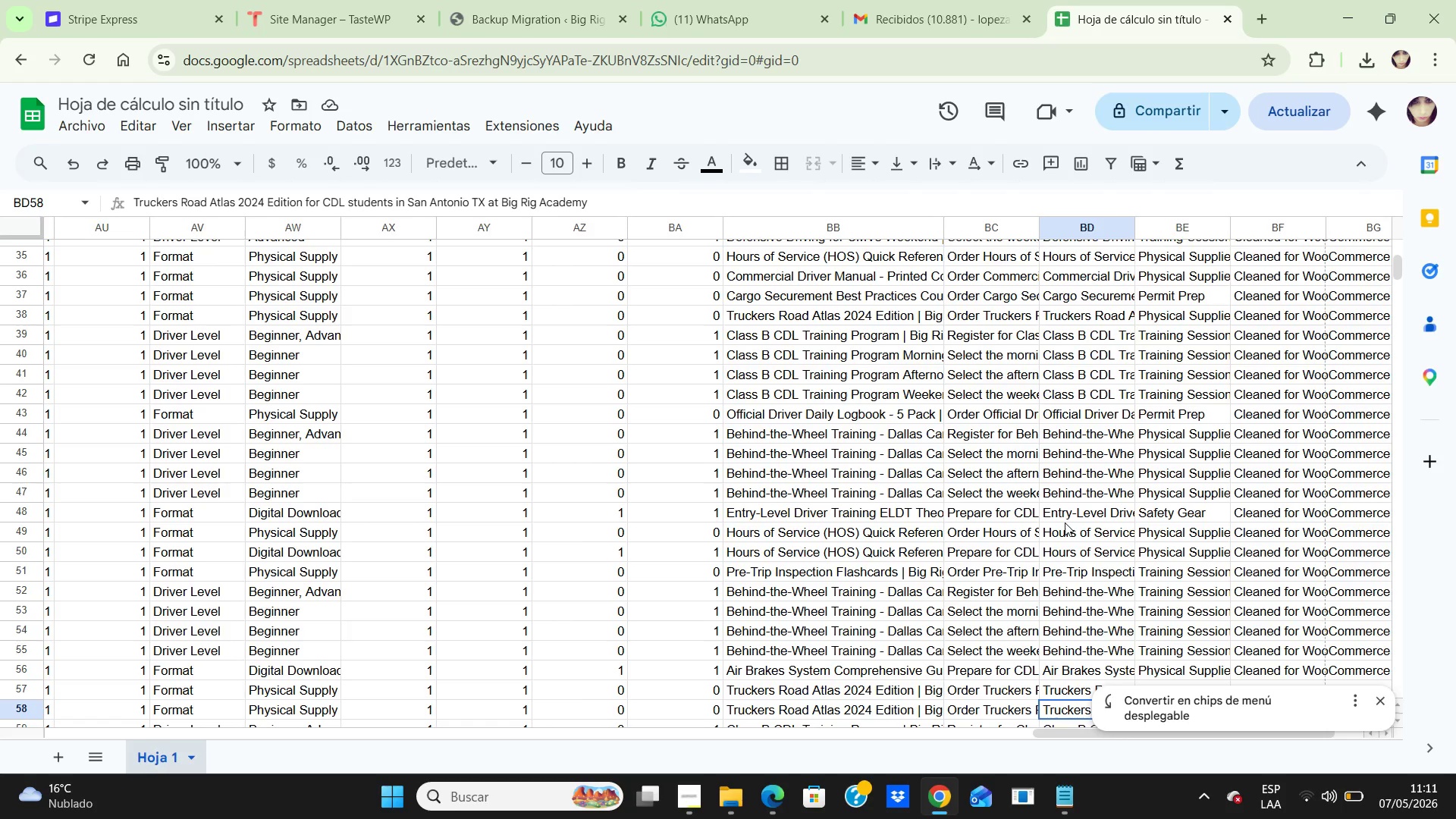 
key(ArrowDown)
 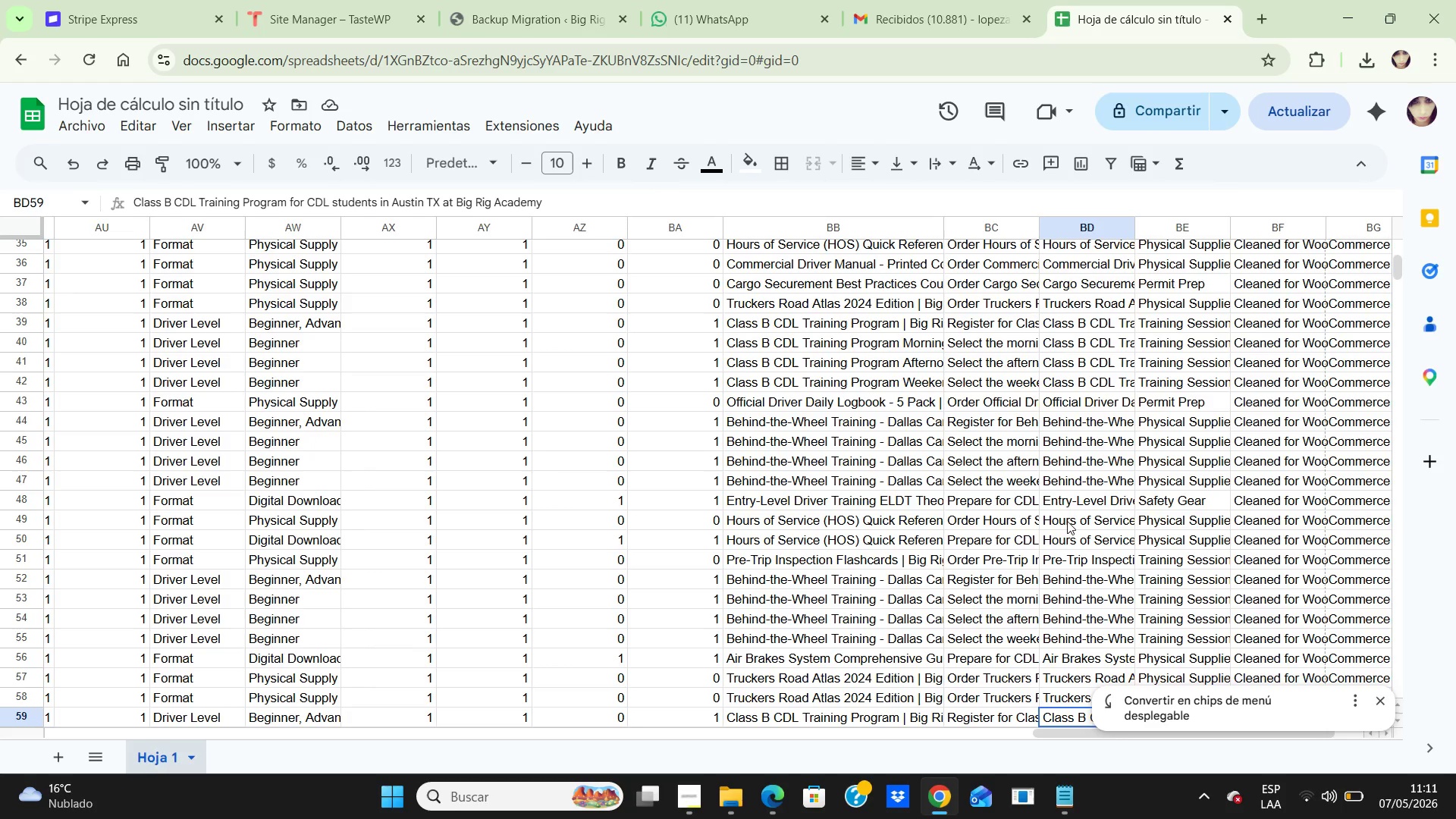 
key(ArrowDown)
 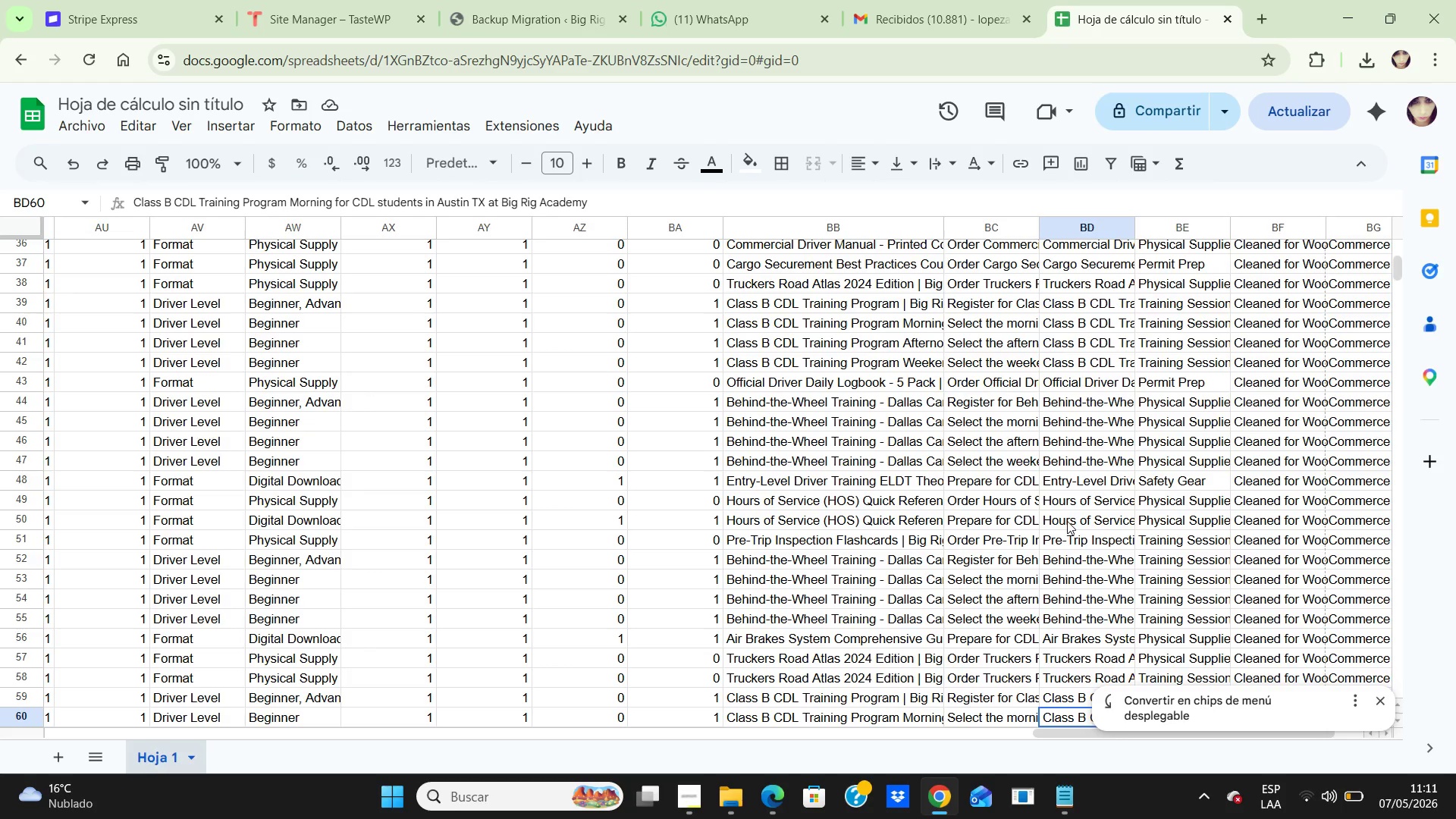 
key(ArrowDown)
 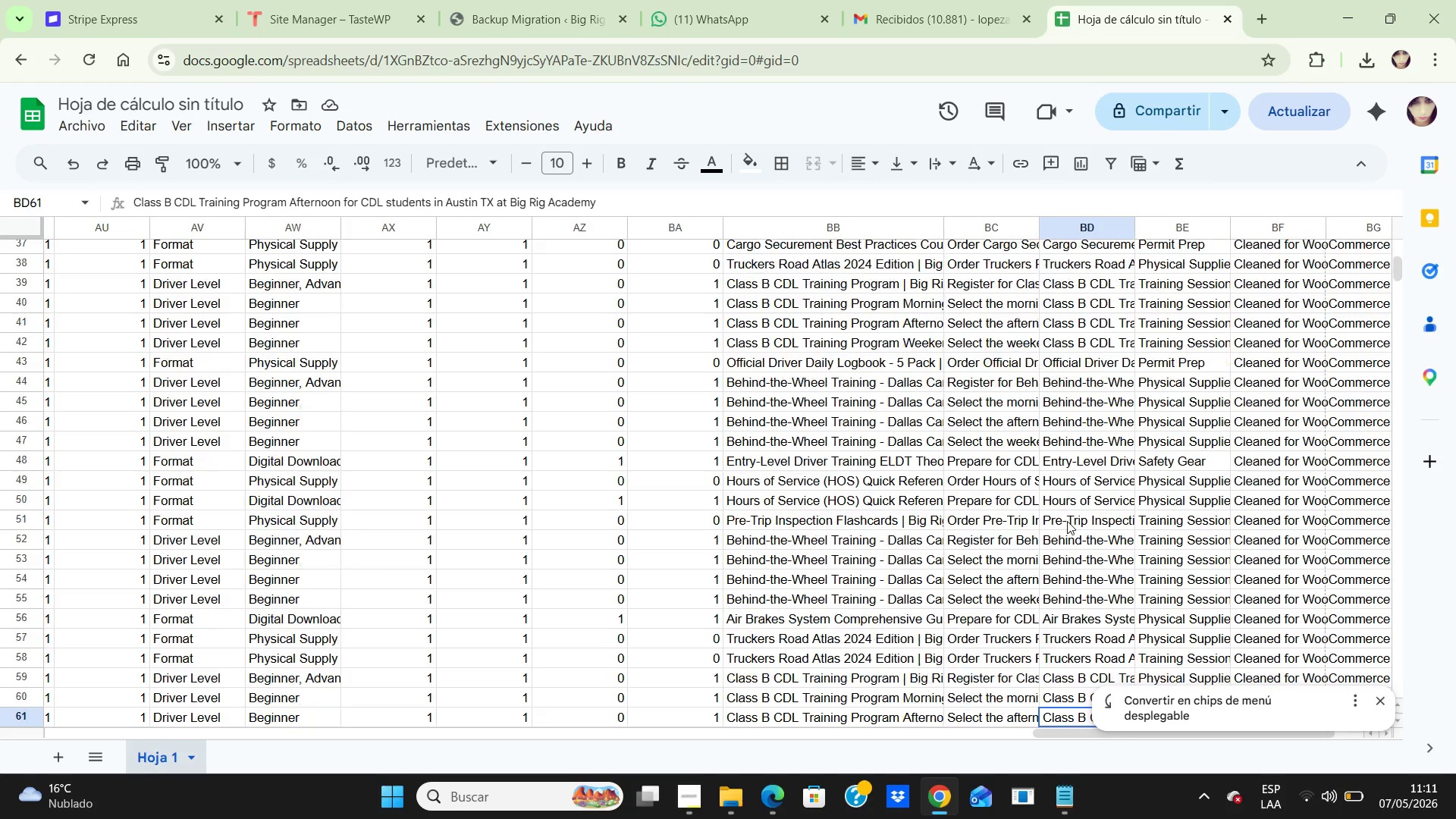 
key(ArrowDown)
 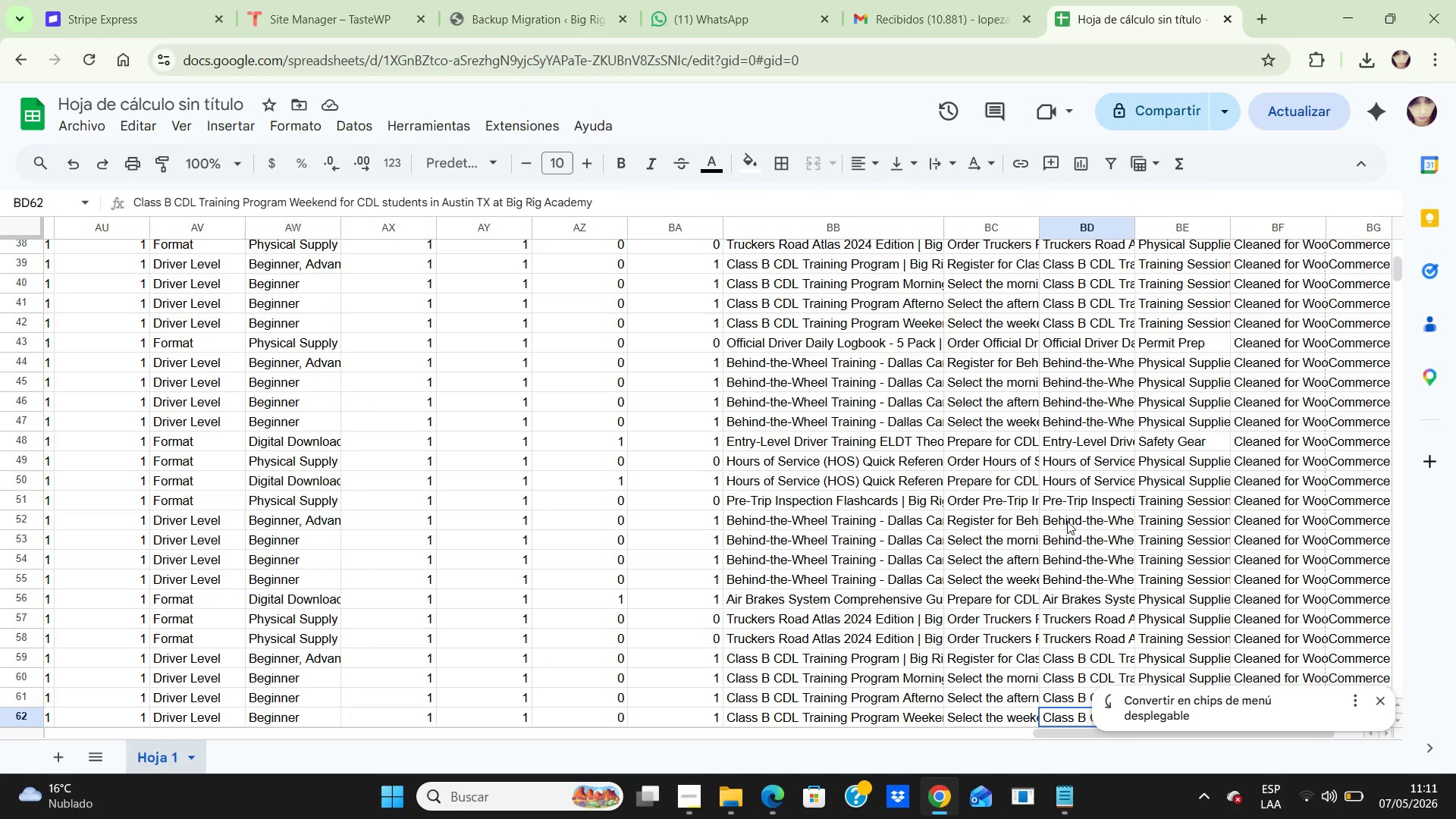 
key(ArrowDown)
 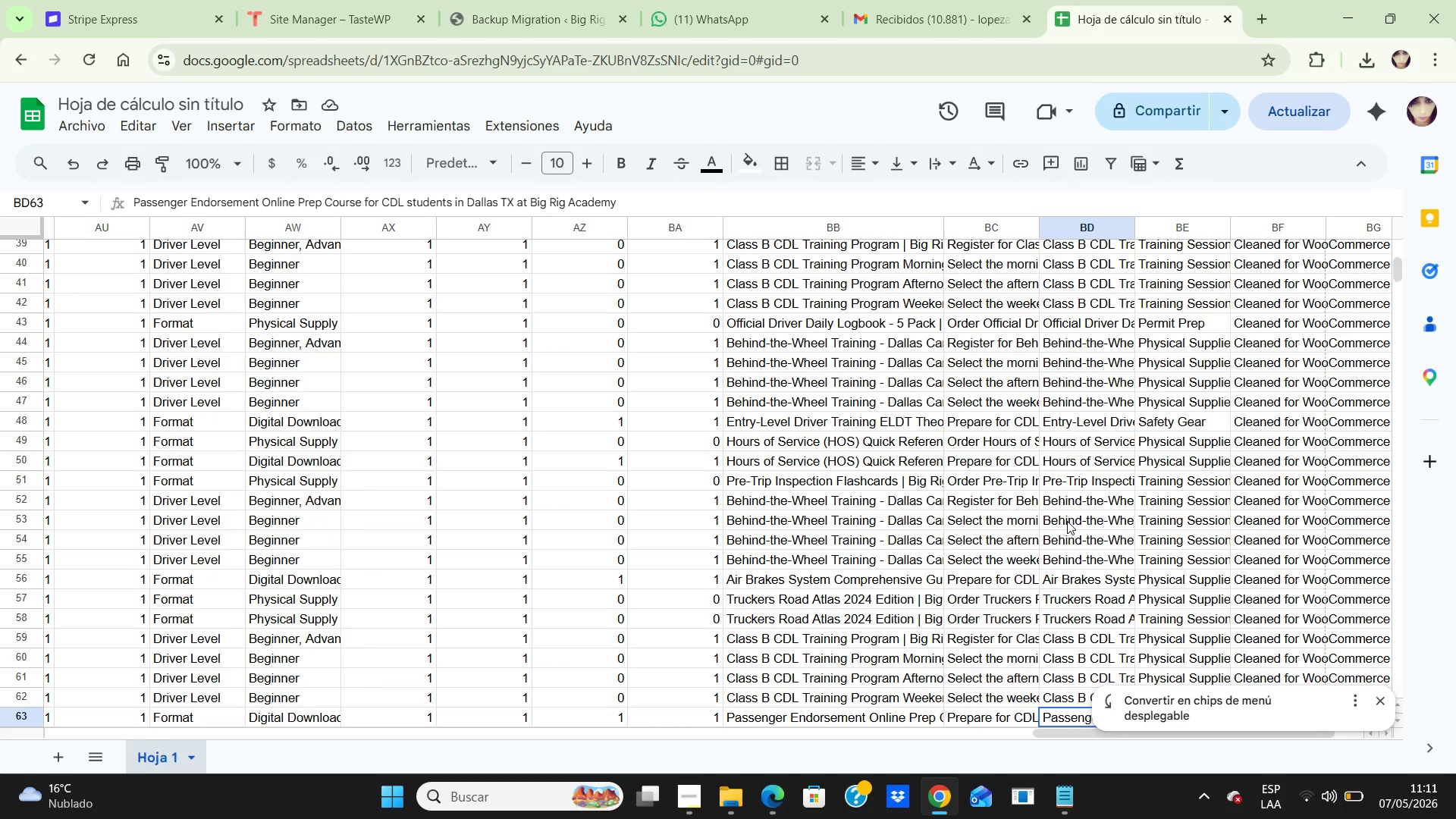 
key(ArrowDown)
 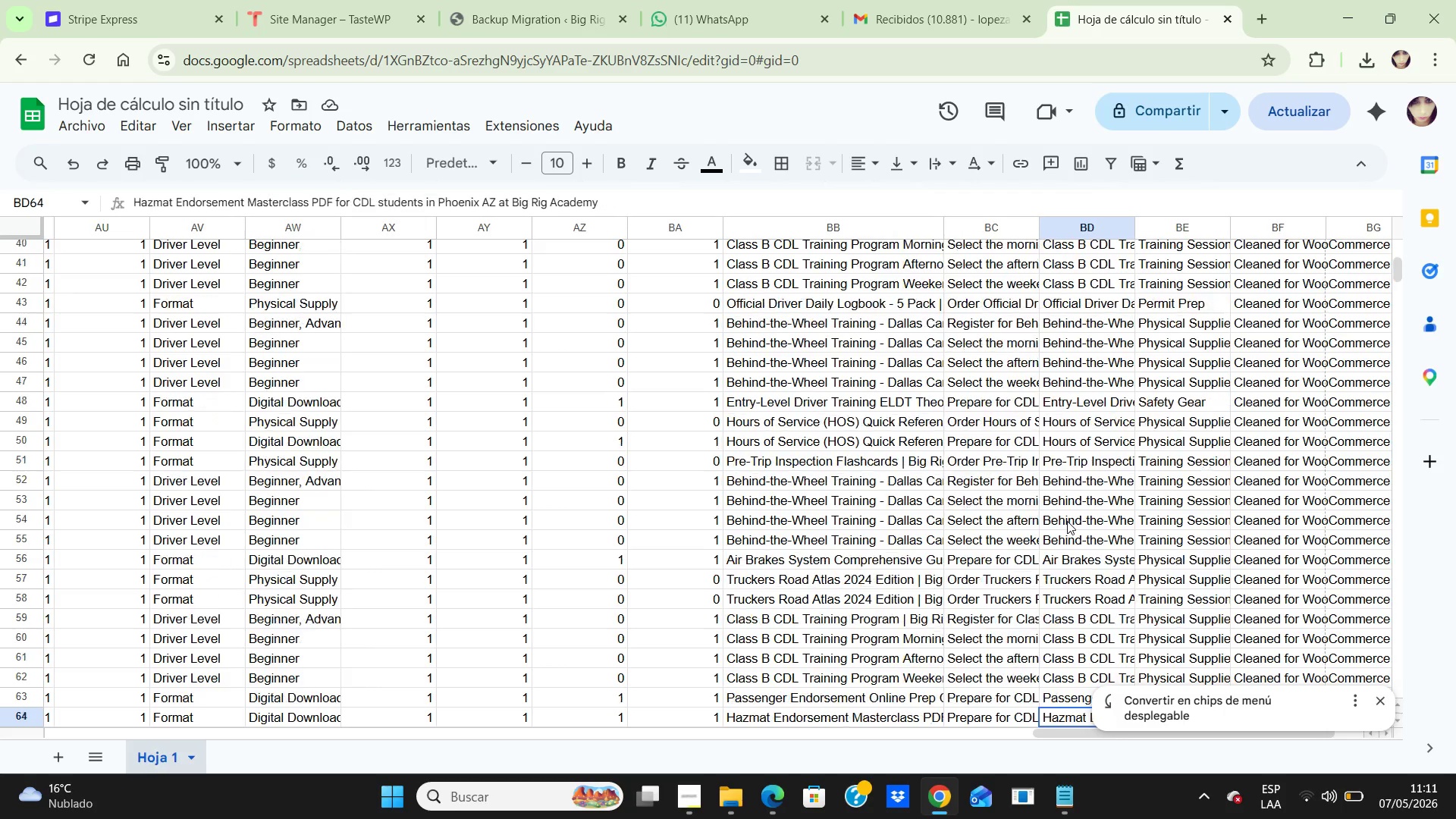 
key(ArrowDown)
 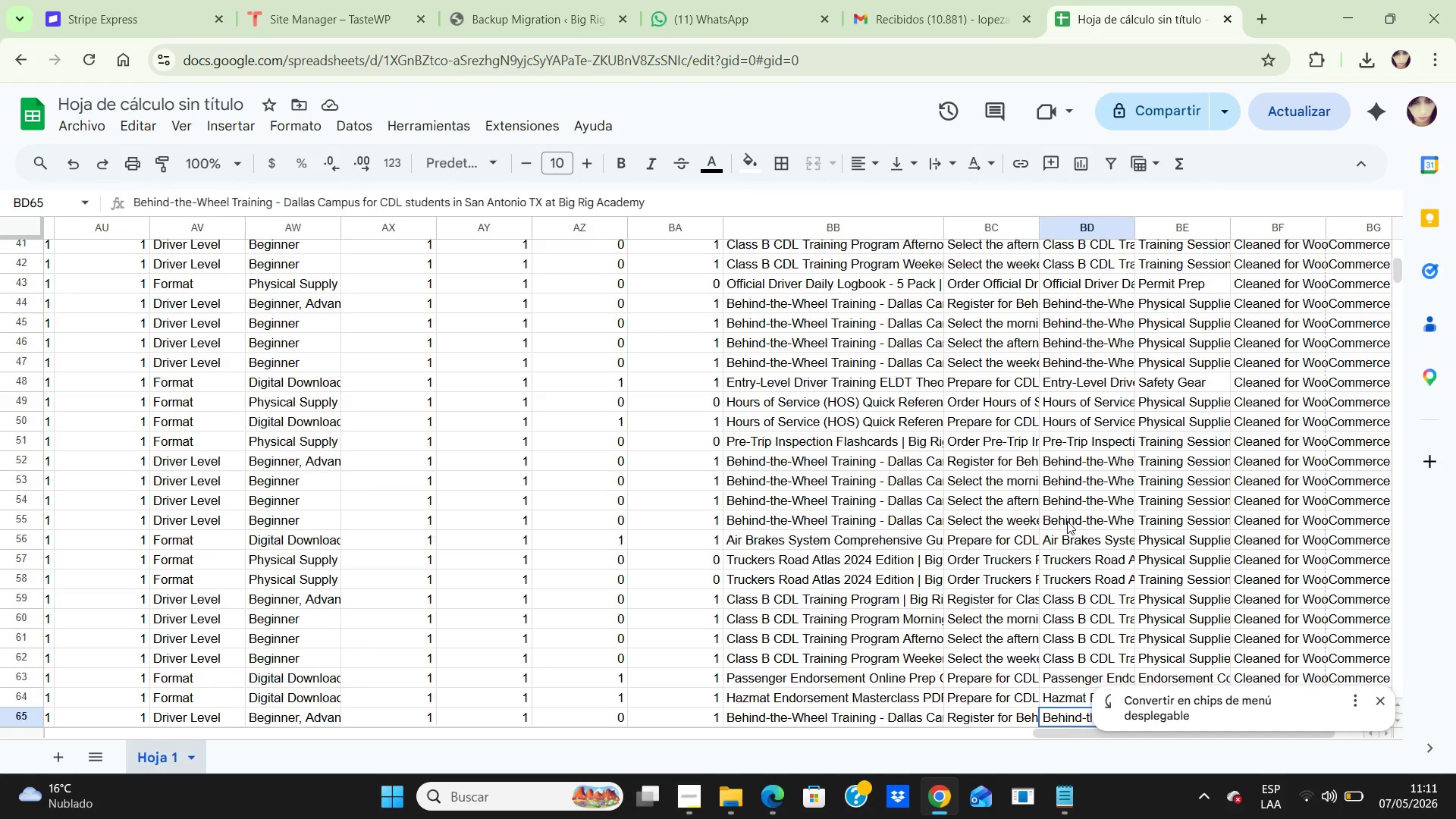 
key(ArrowDown)
 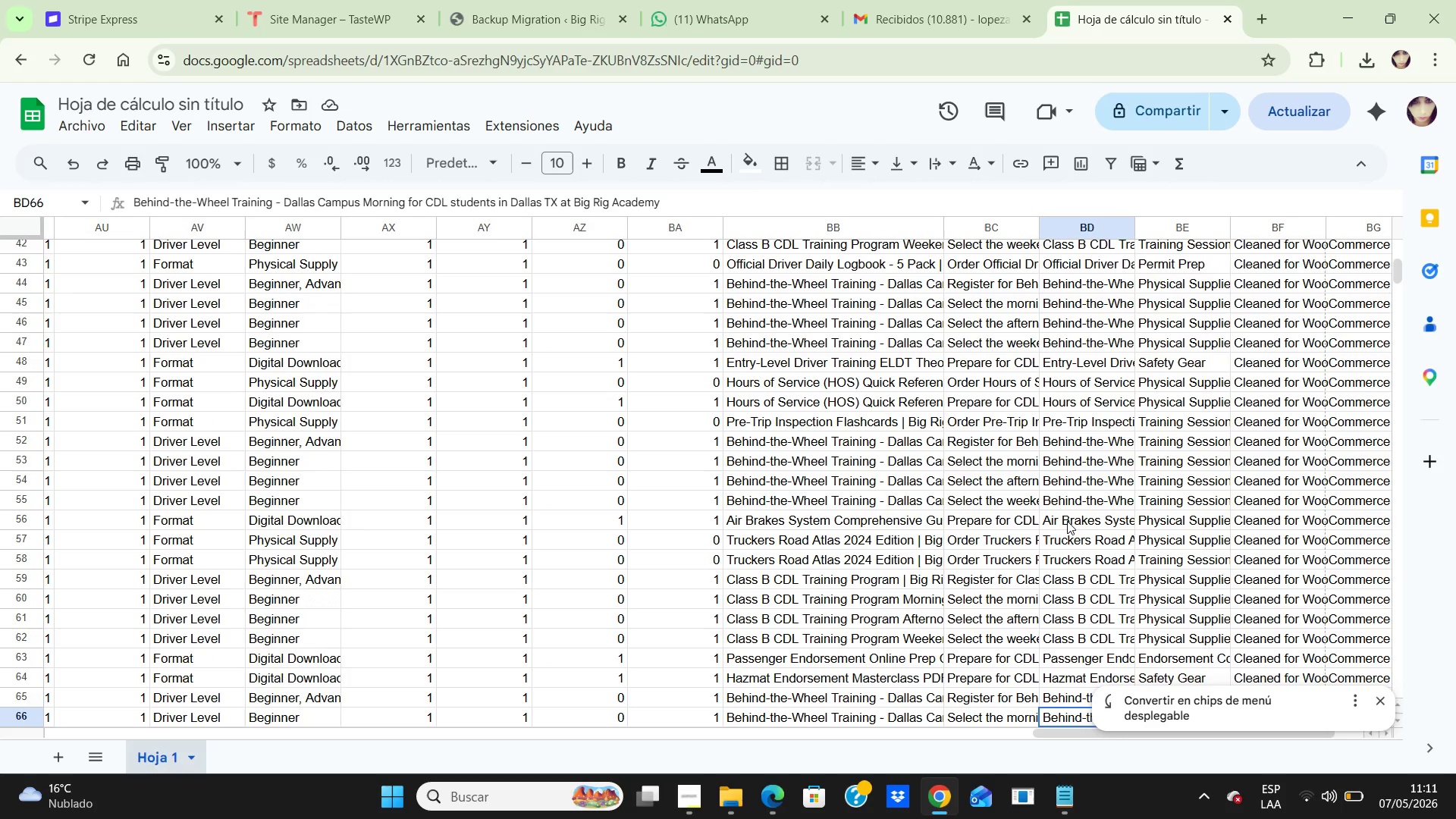 
key(ArrowDown)
 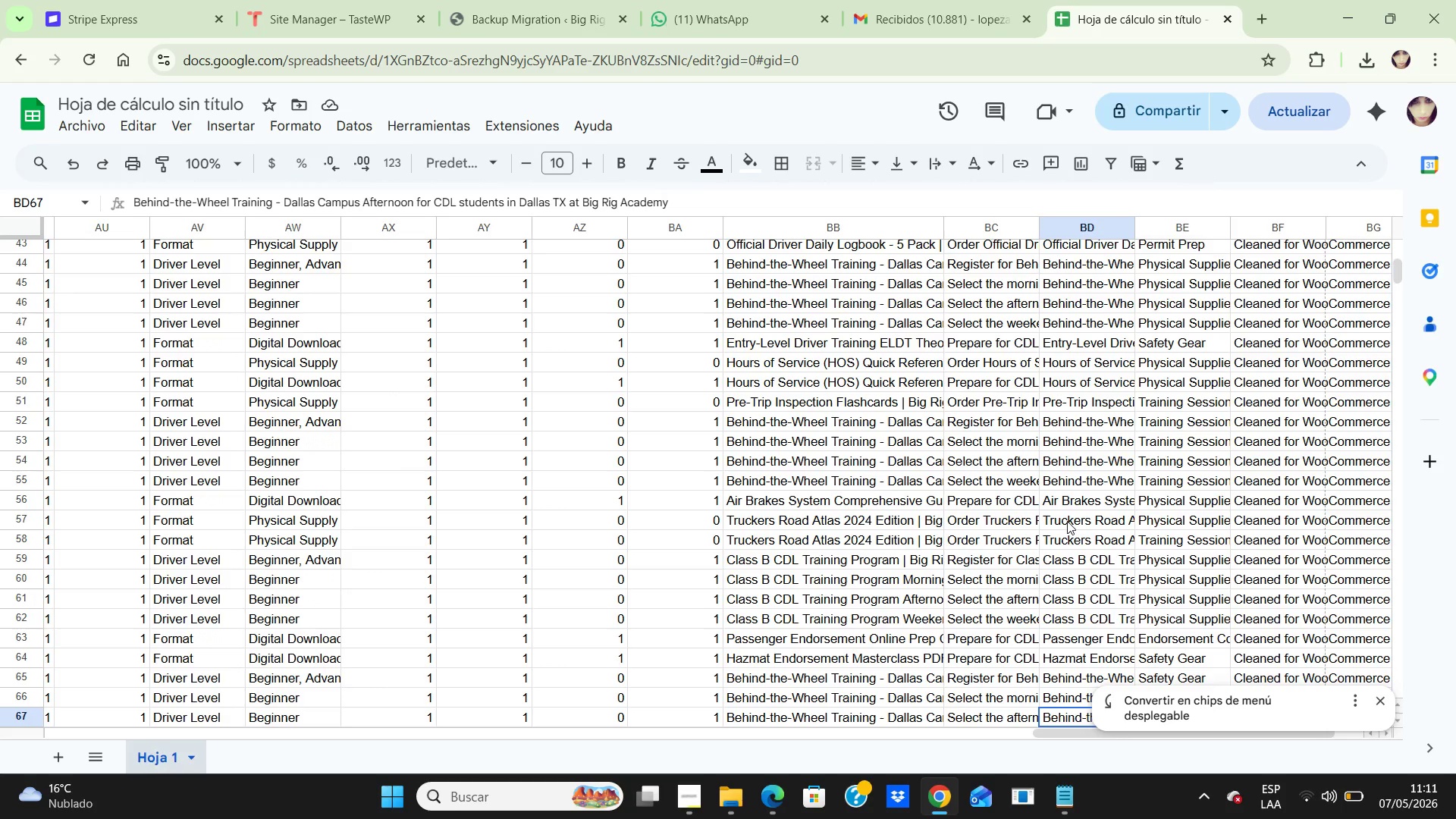 
key(ArrowDown)
 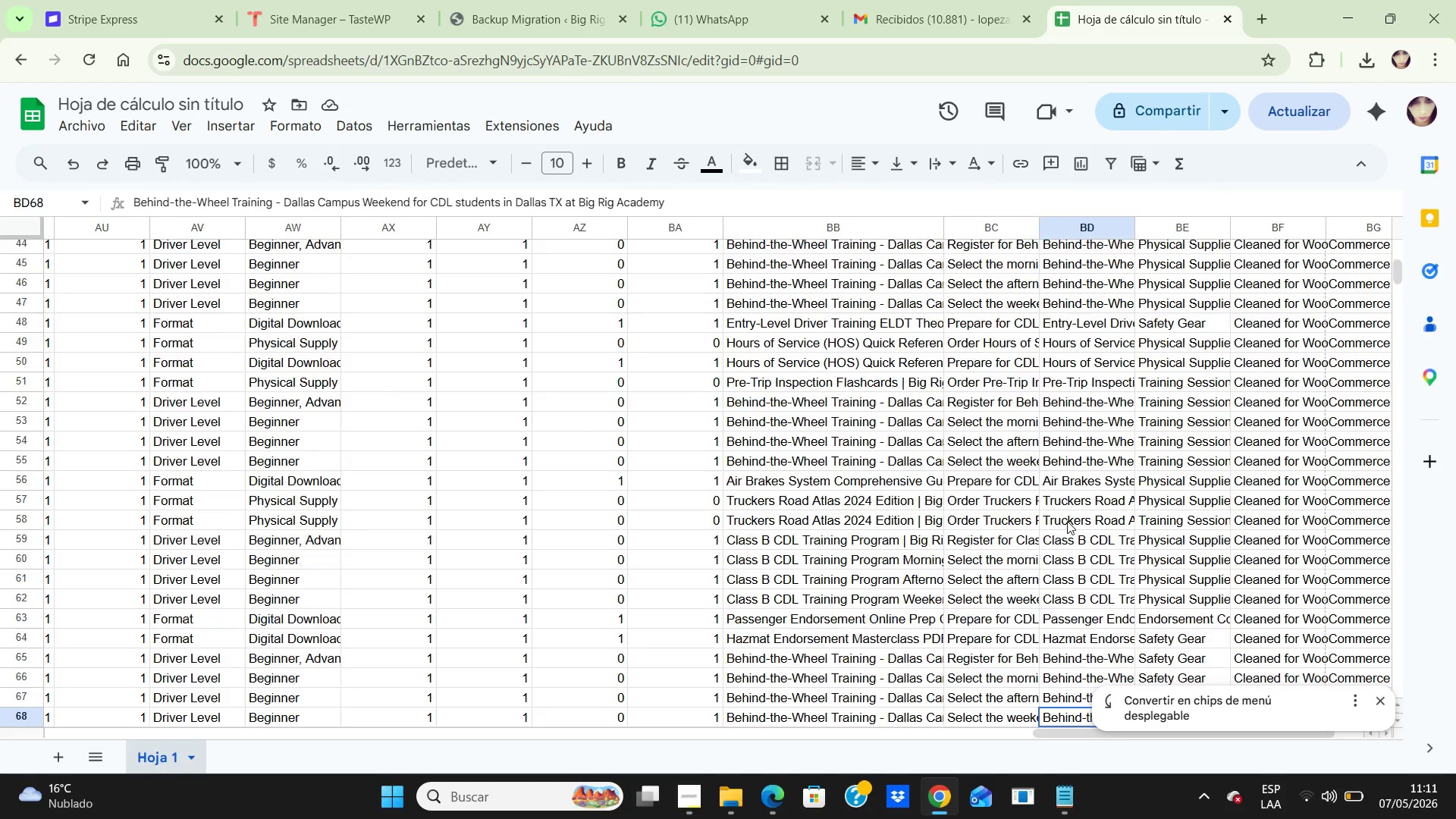 
key(ArrowDown)
 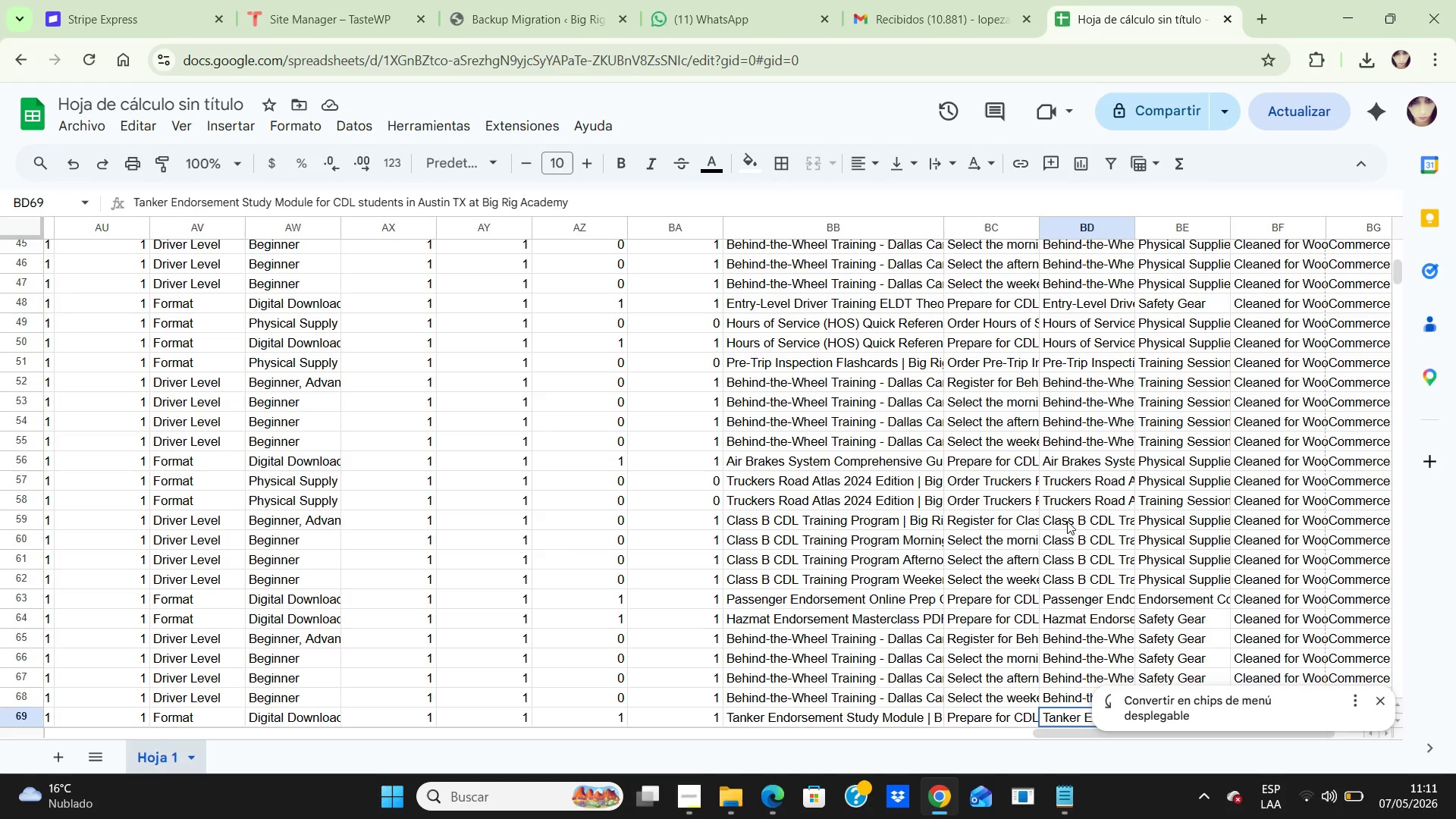 
key(ArrowDown)
 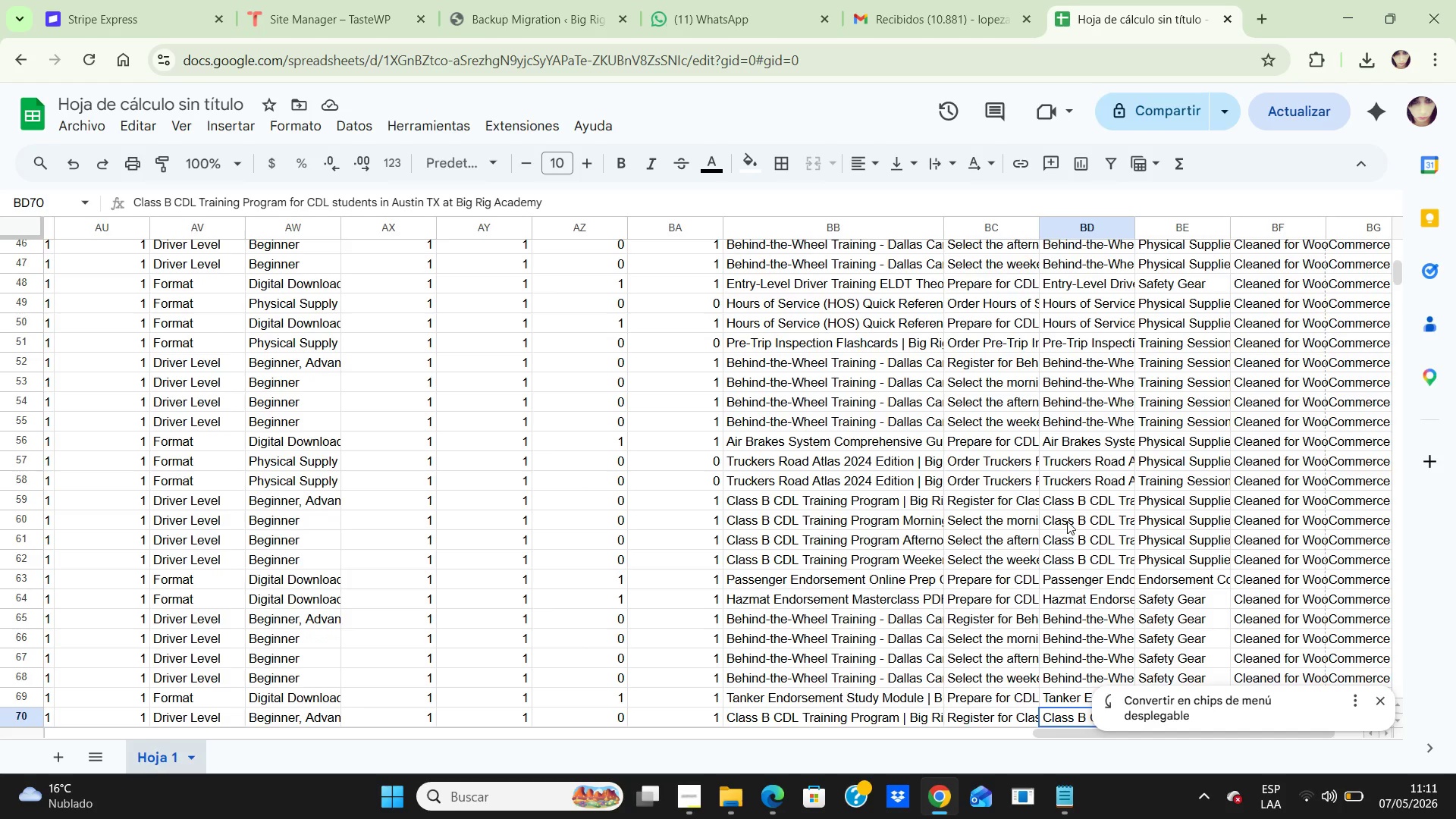 
key(ArrowDown)
 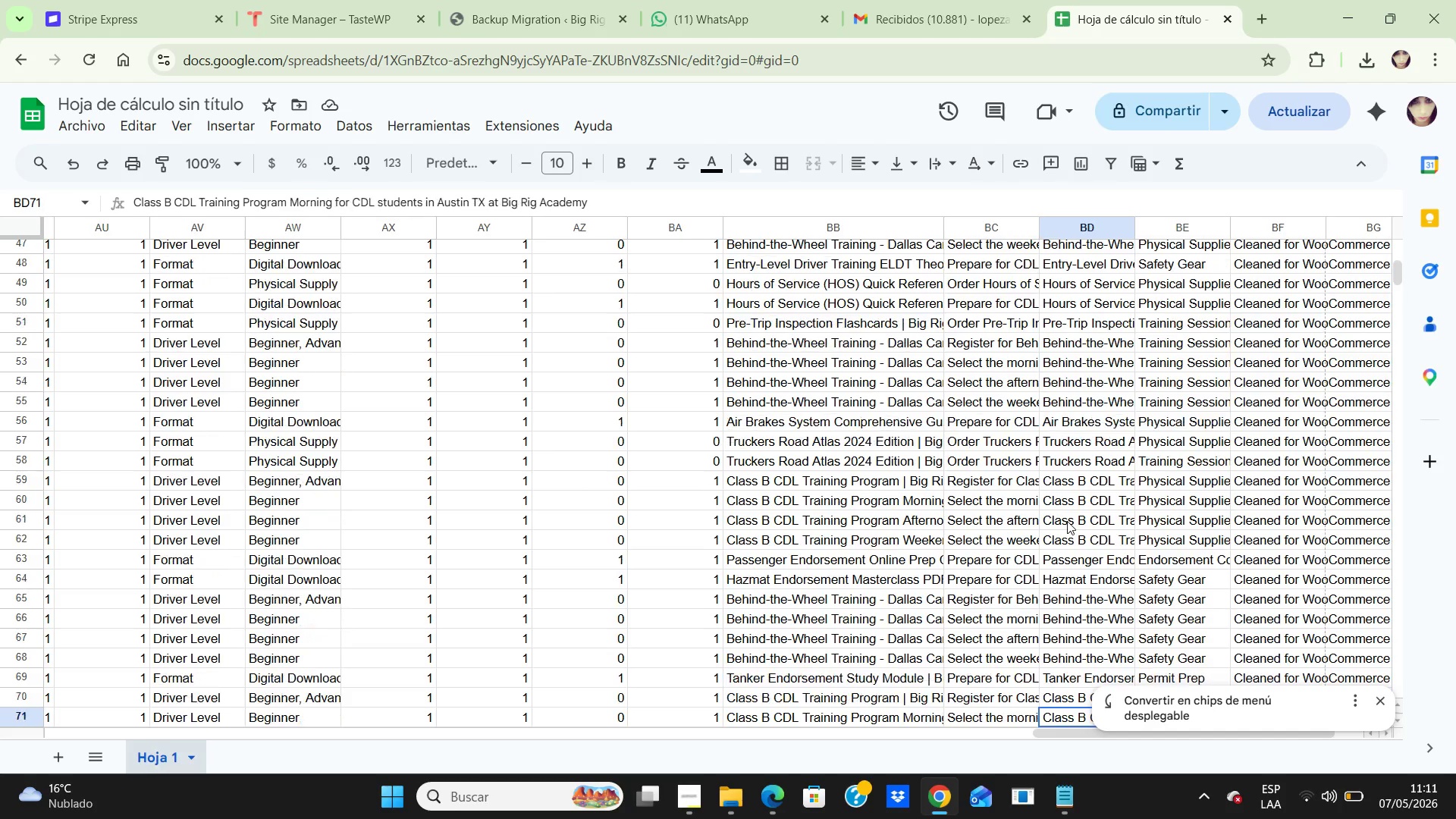 
key(ArrowDown)
 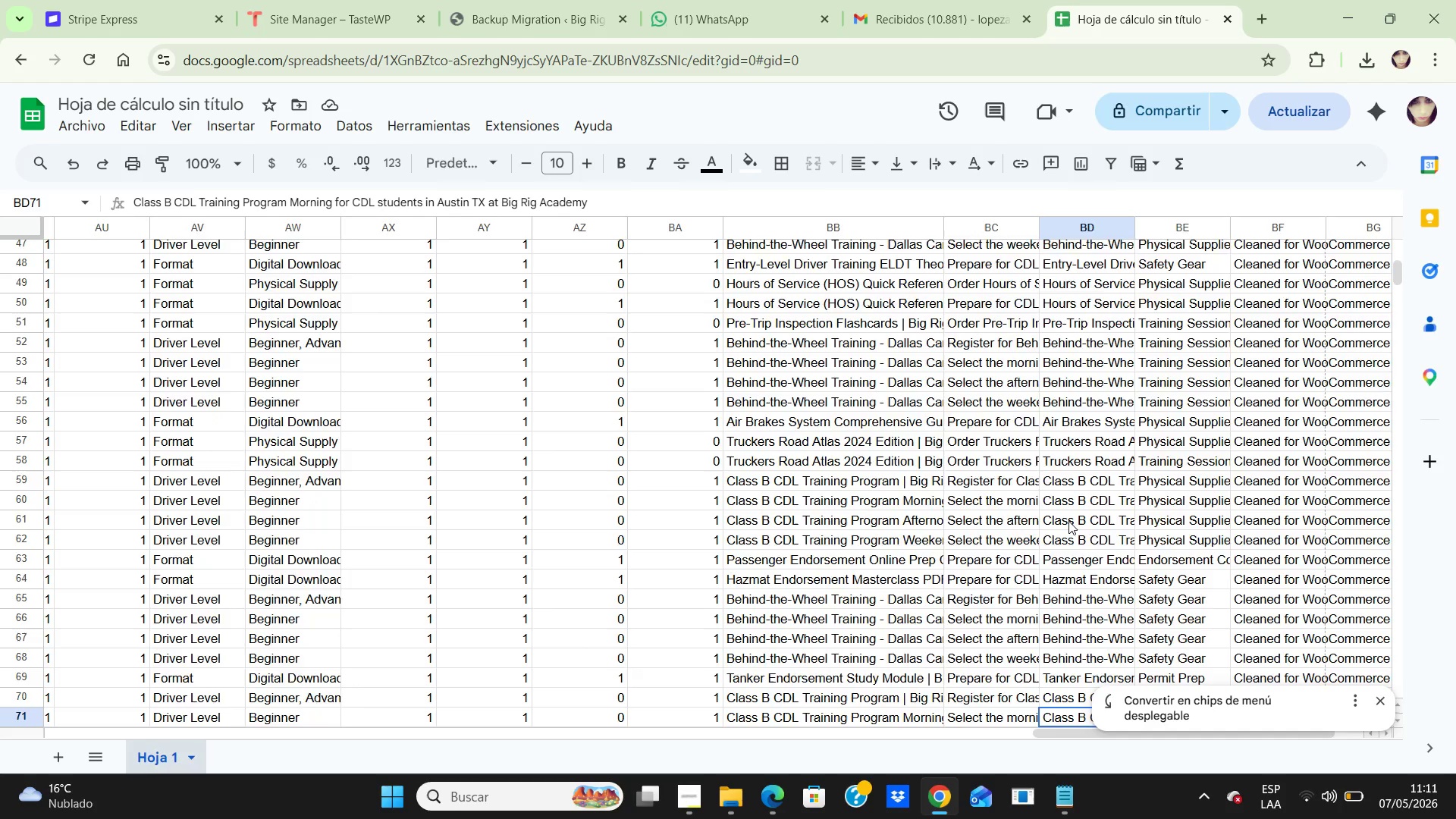 
key(ArrowDown)
 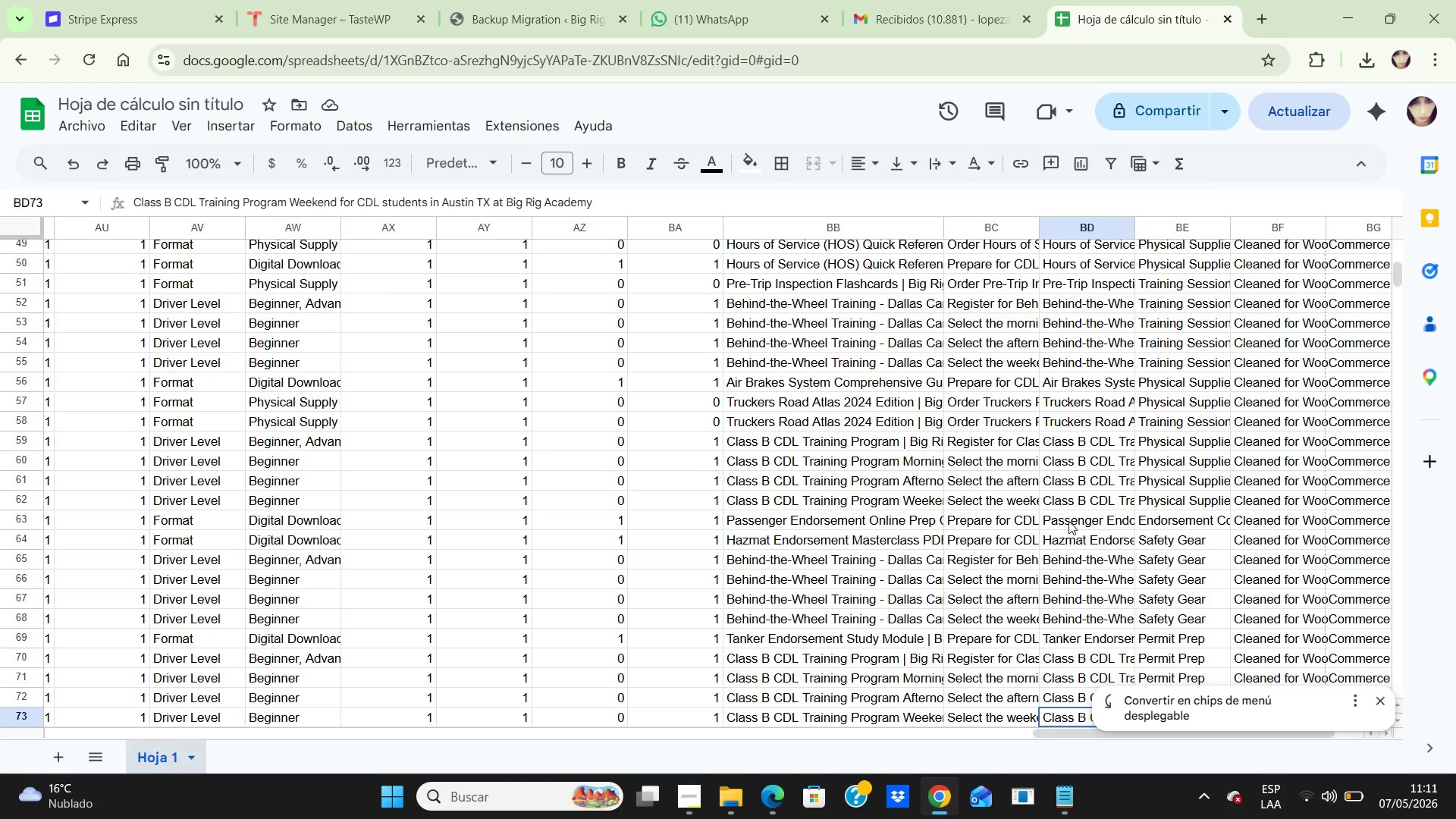 
key(ArrowDown)
 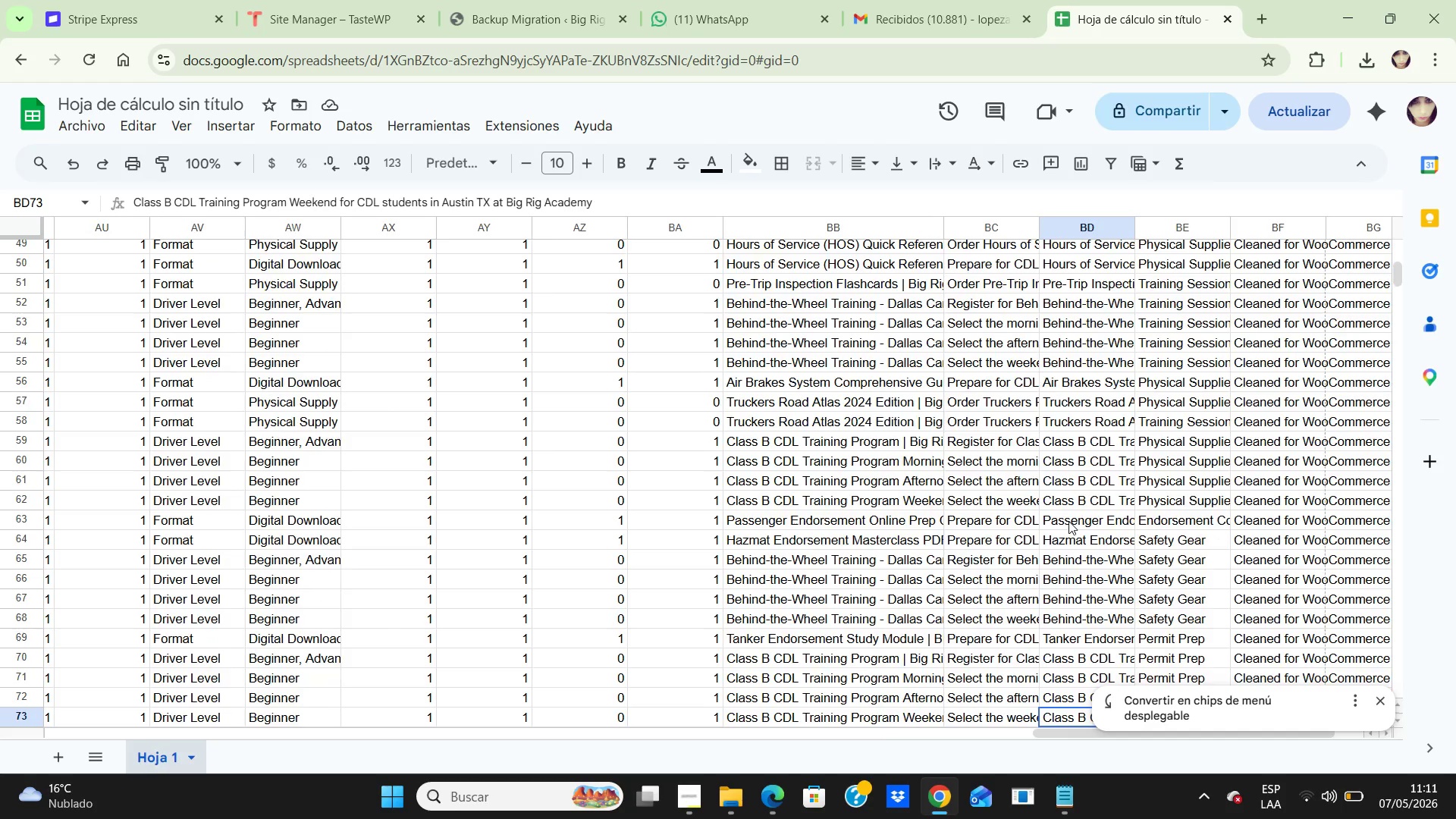 
key(ArrowDown)
 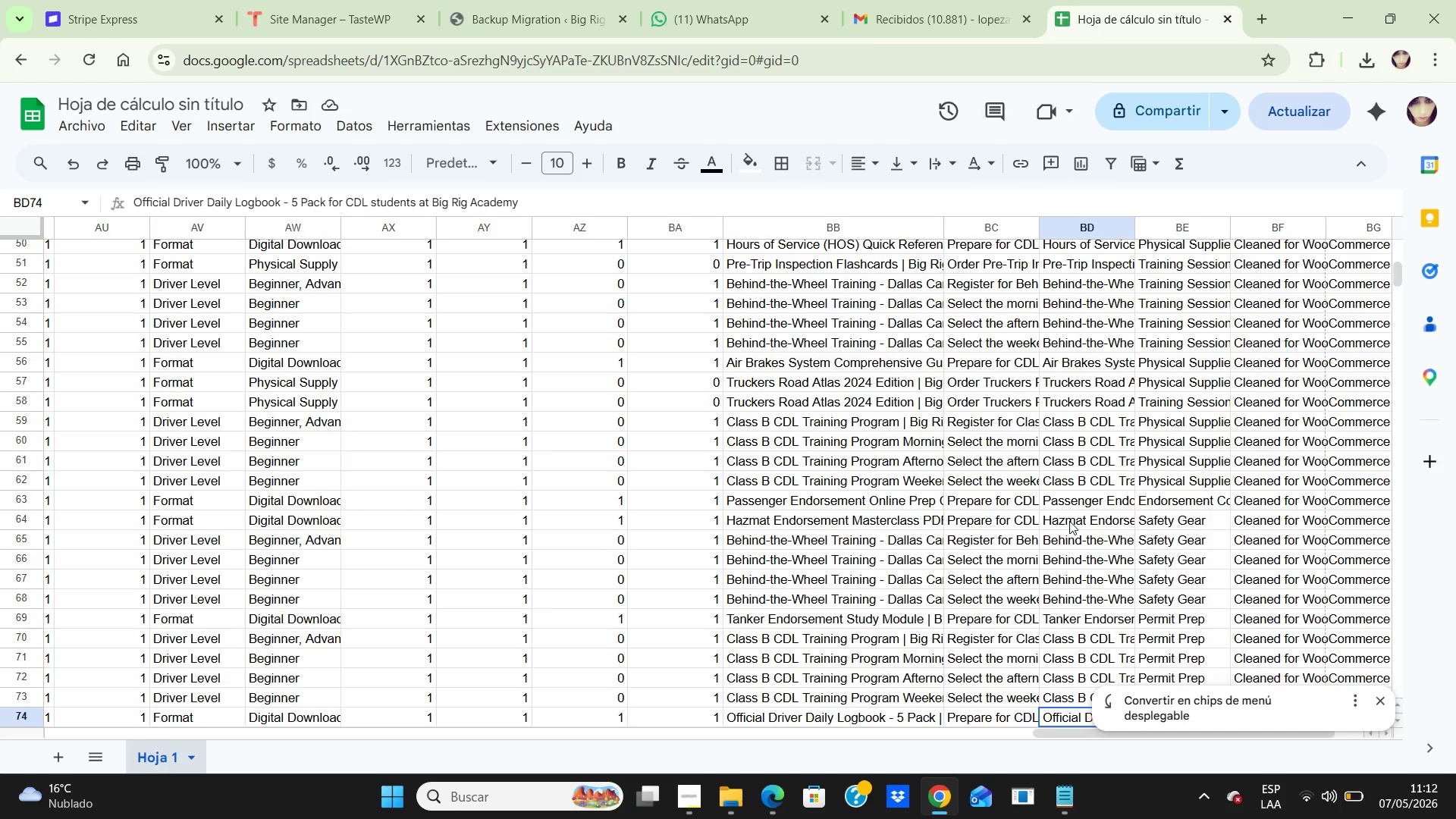 
wait(26.55)
 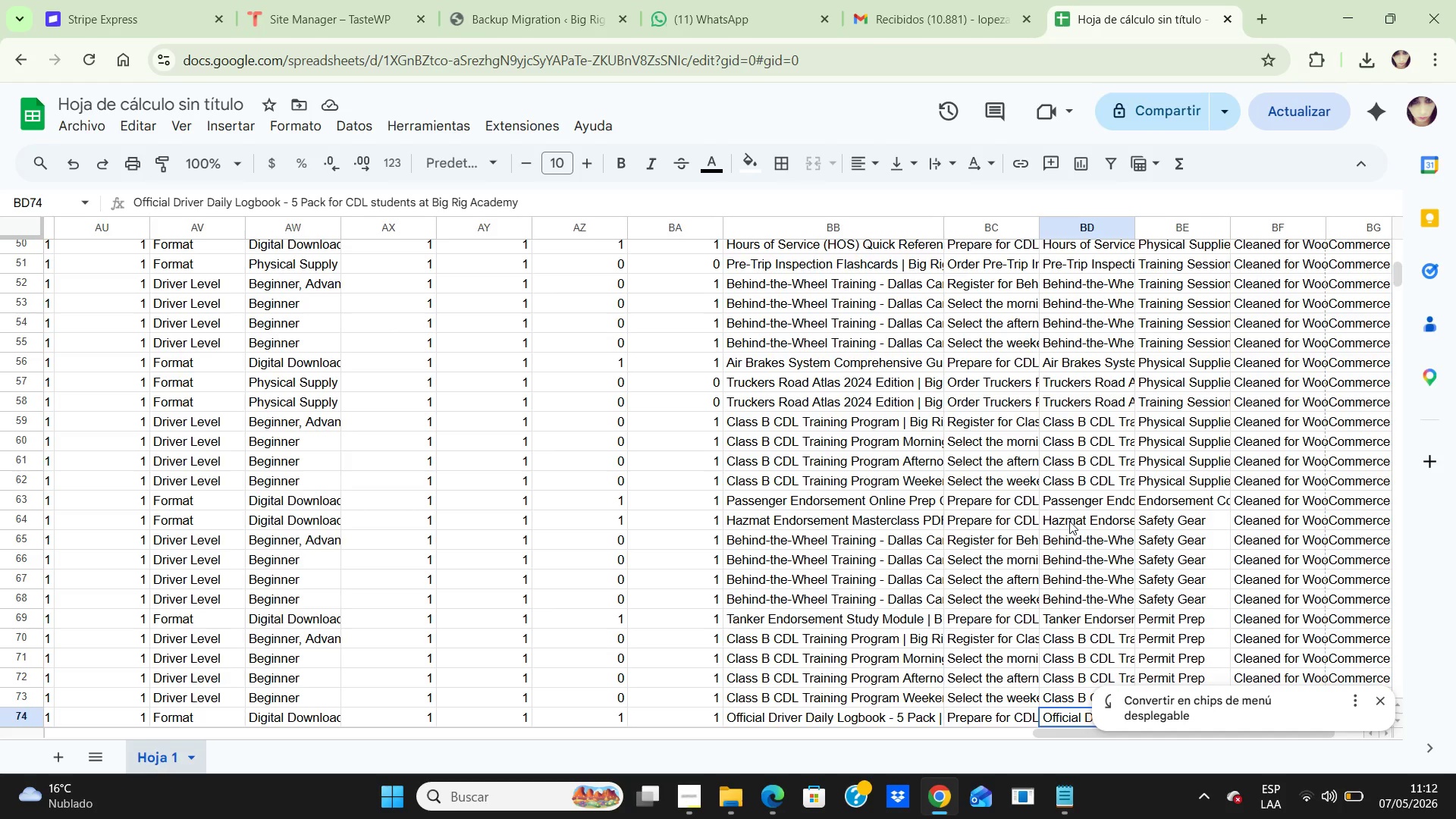 
key(ArrowDown)
 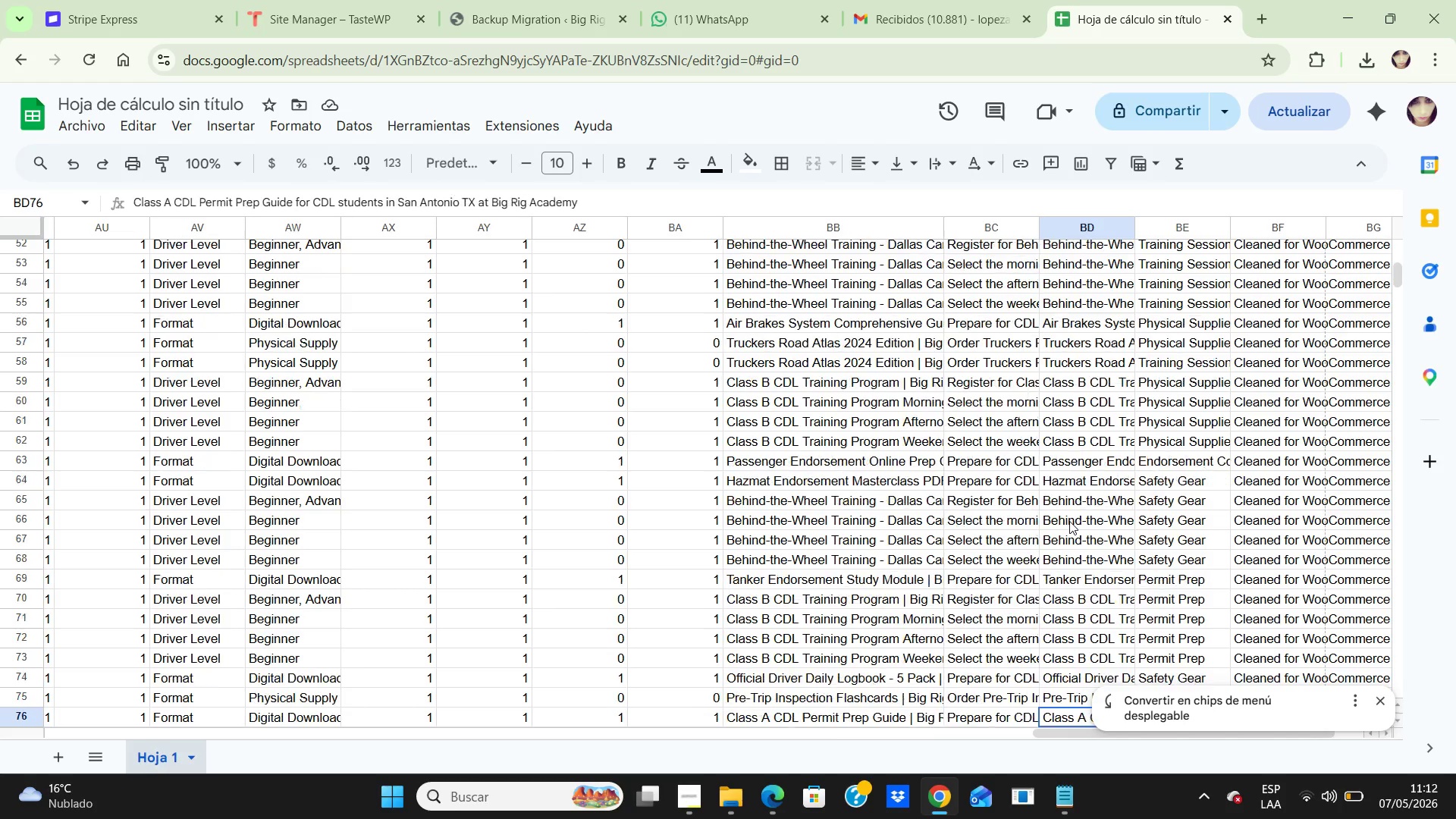 
key(ArrowDown)
 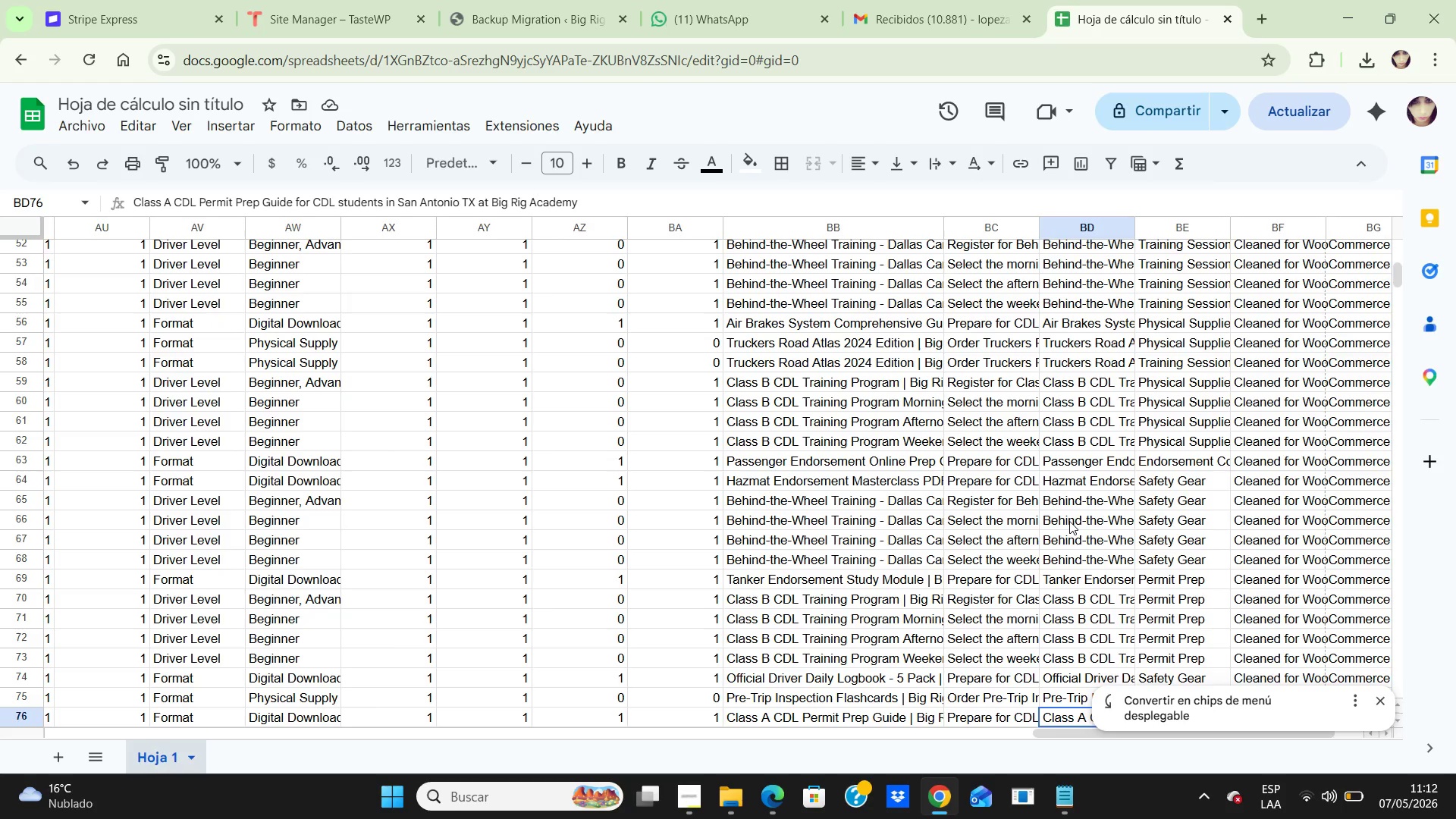 
wait(7.16)
 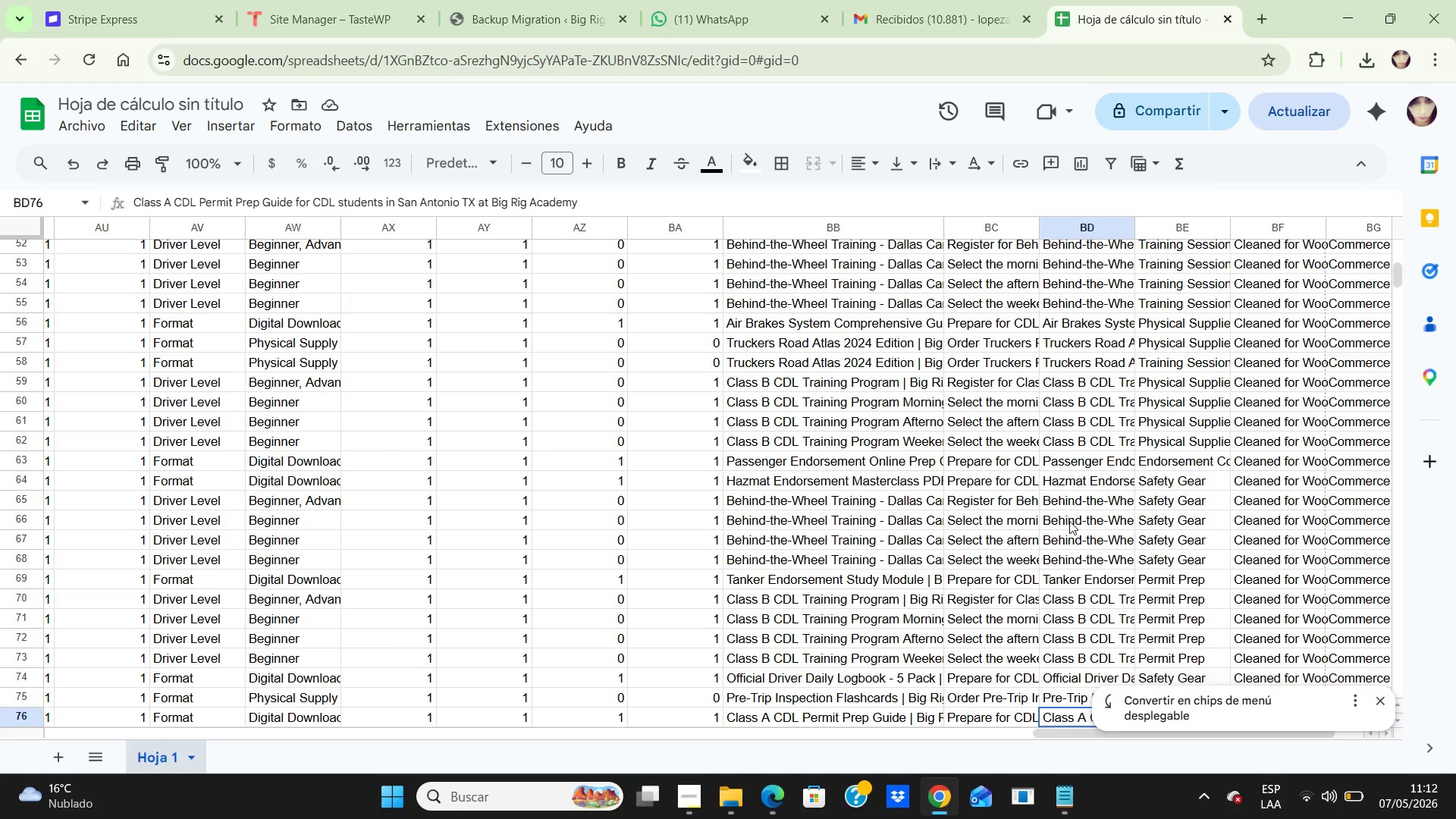 
key(ArrowDown)
 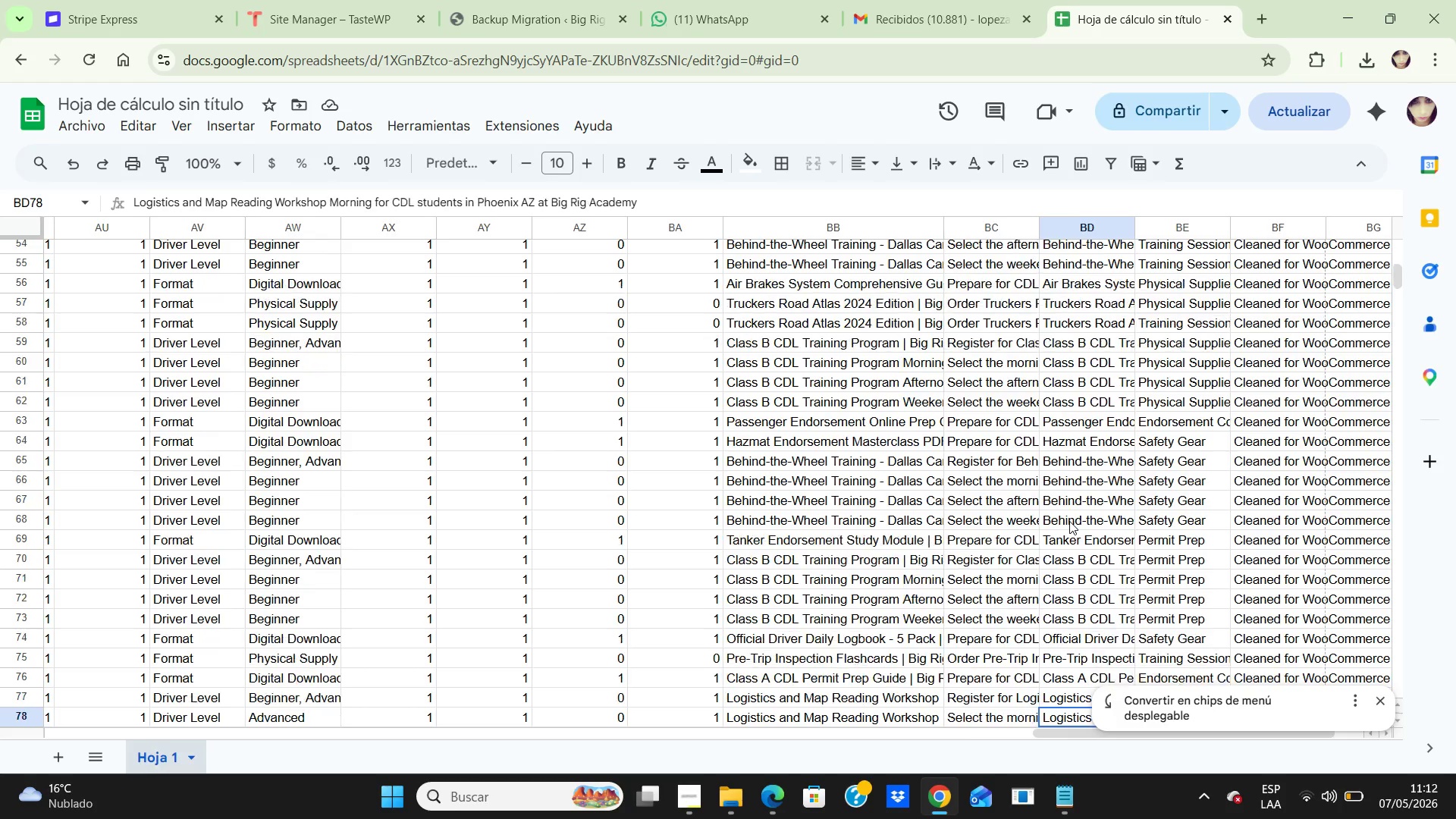 
key(ArrowDown)
 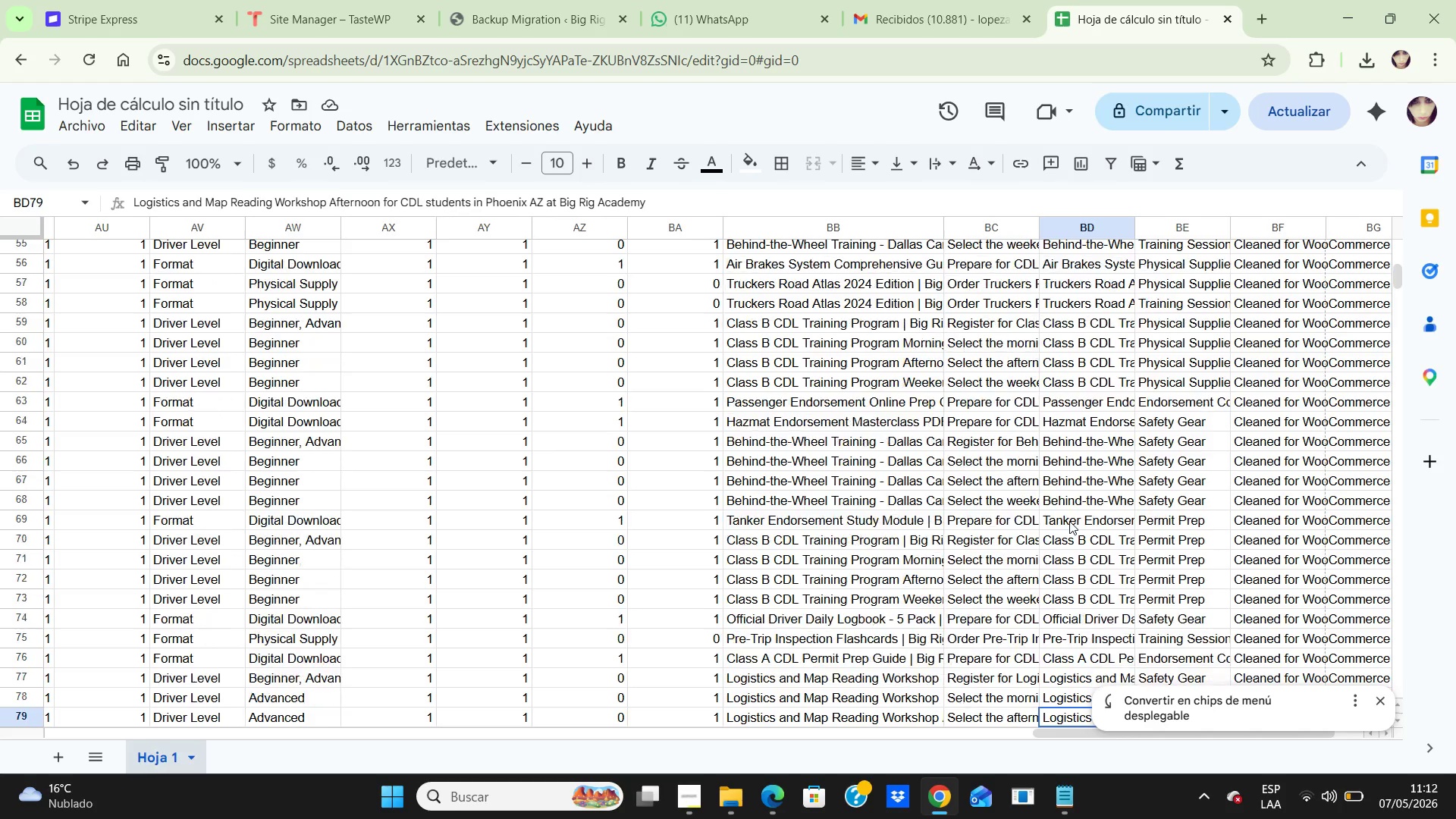 
key(ArrowDown)
 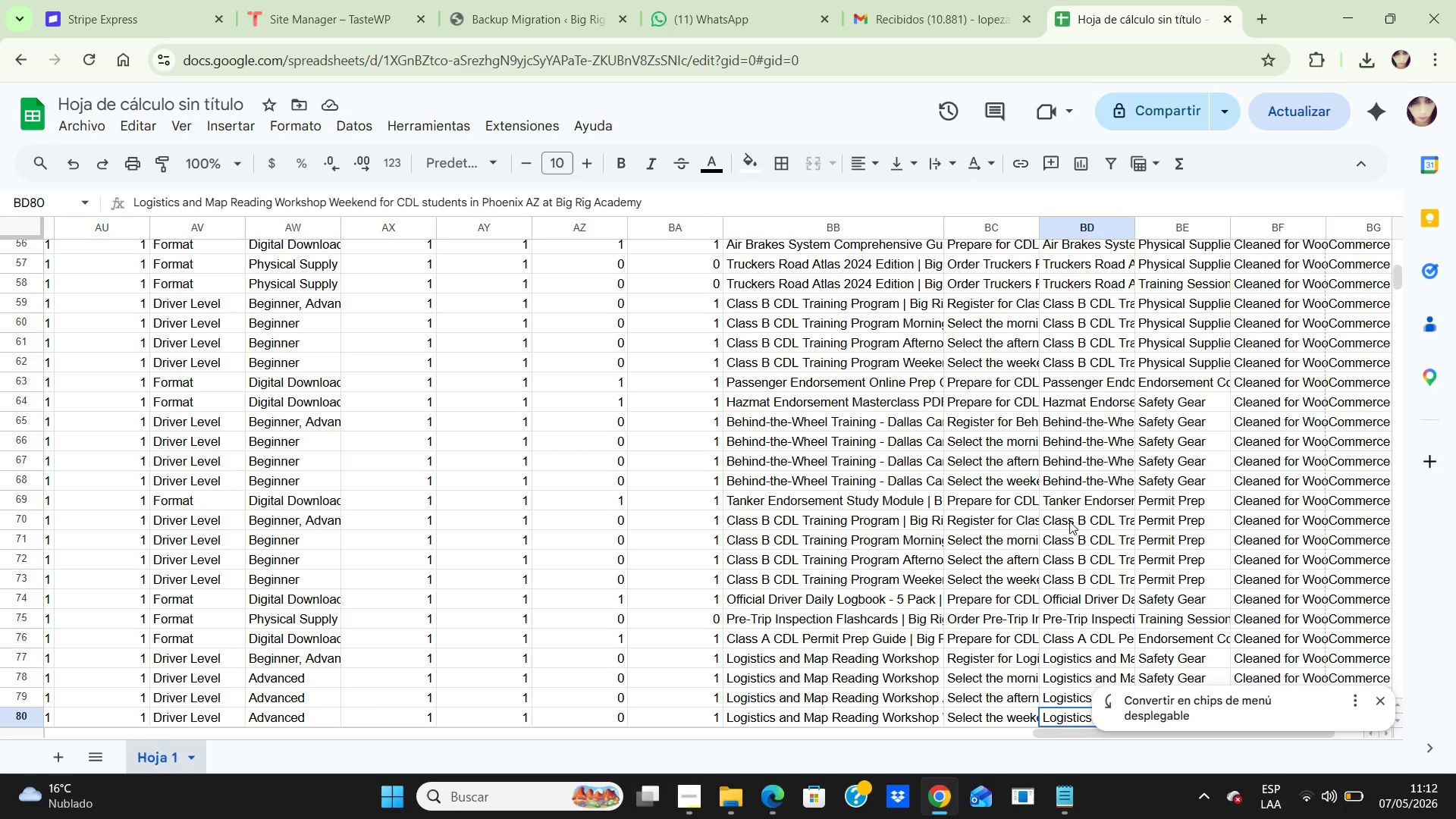 
key(ArrowDown)
 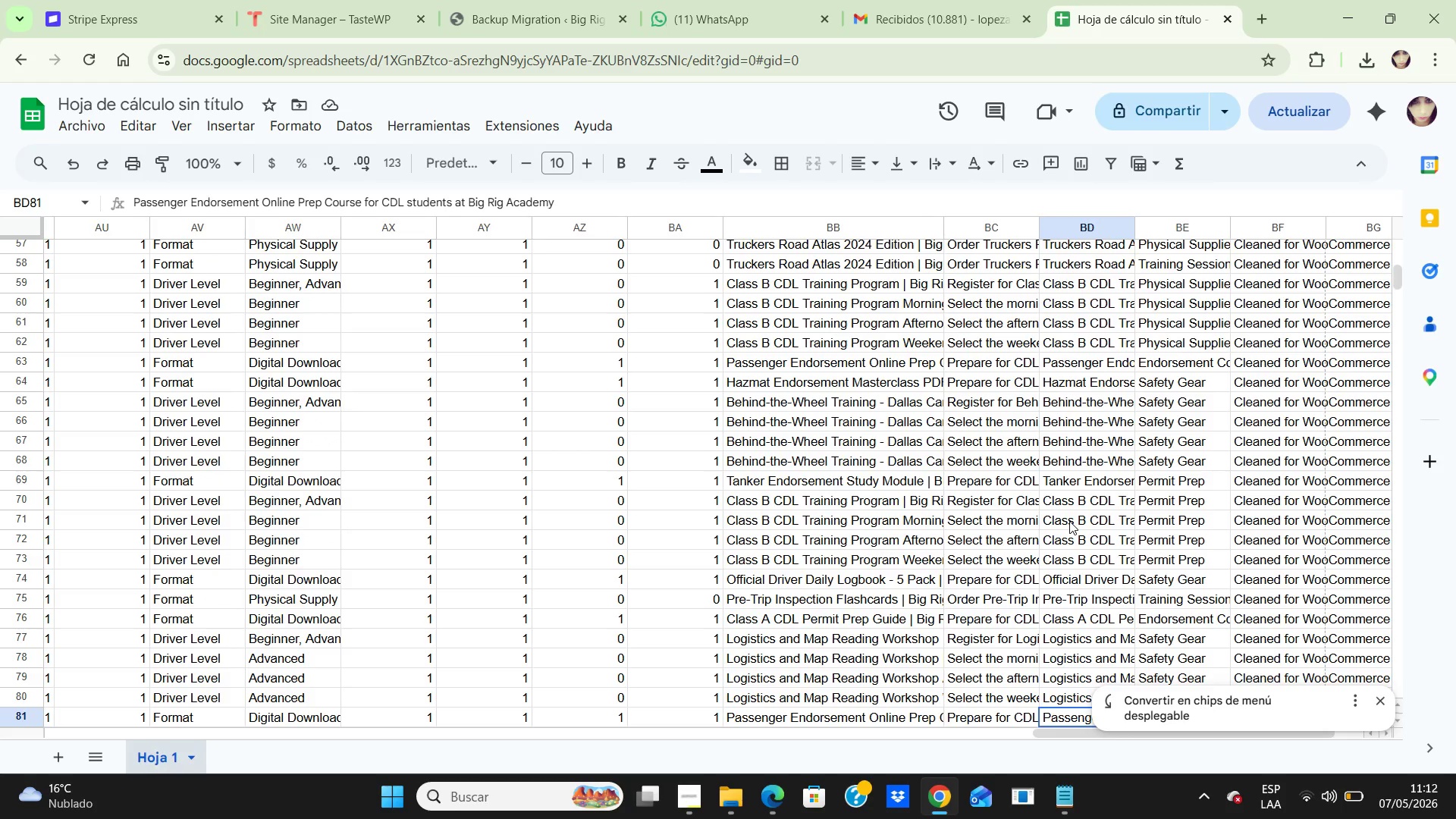 
key(ArrowDown)
 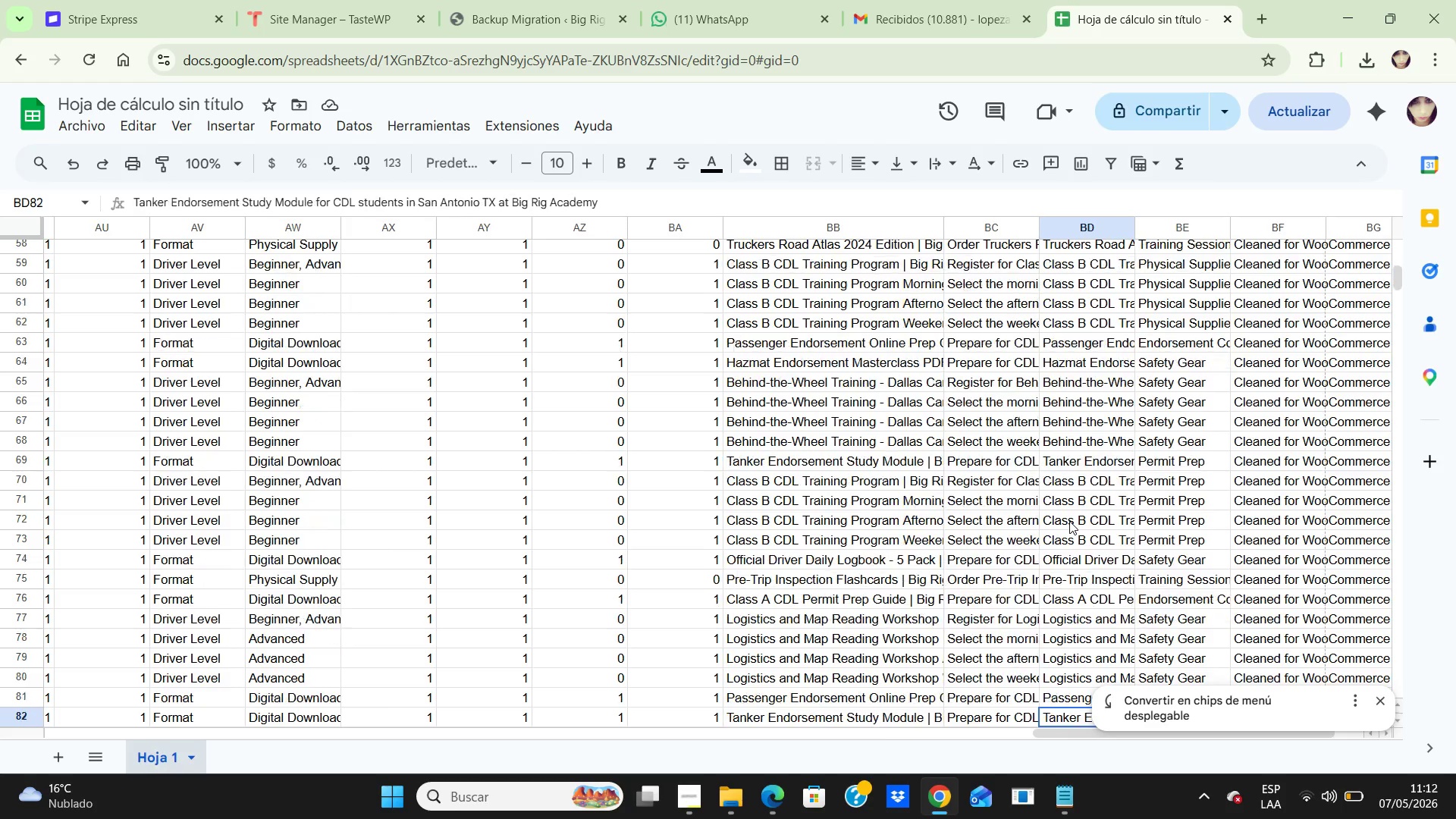 
key(ArrowDown)
 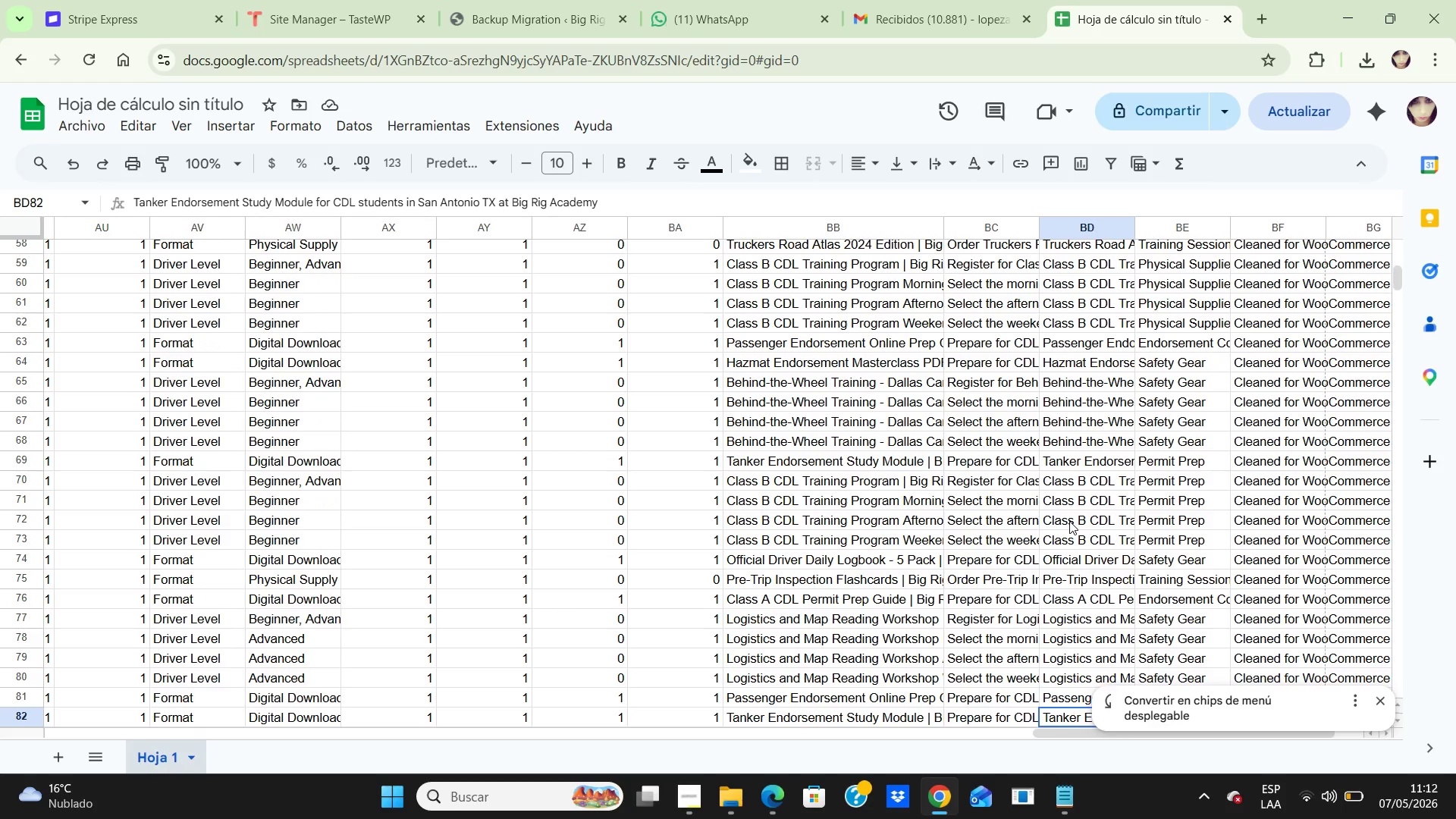 
key(ArrowDown)
 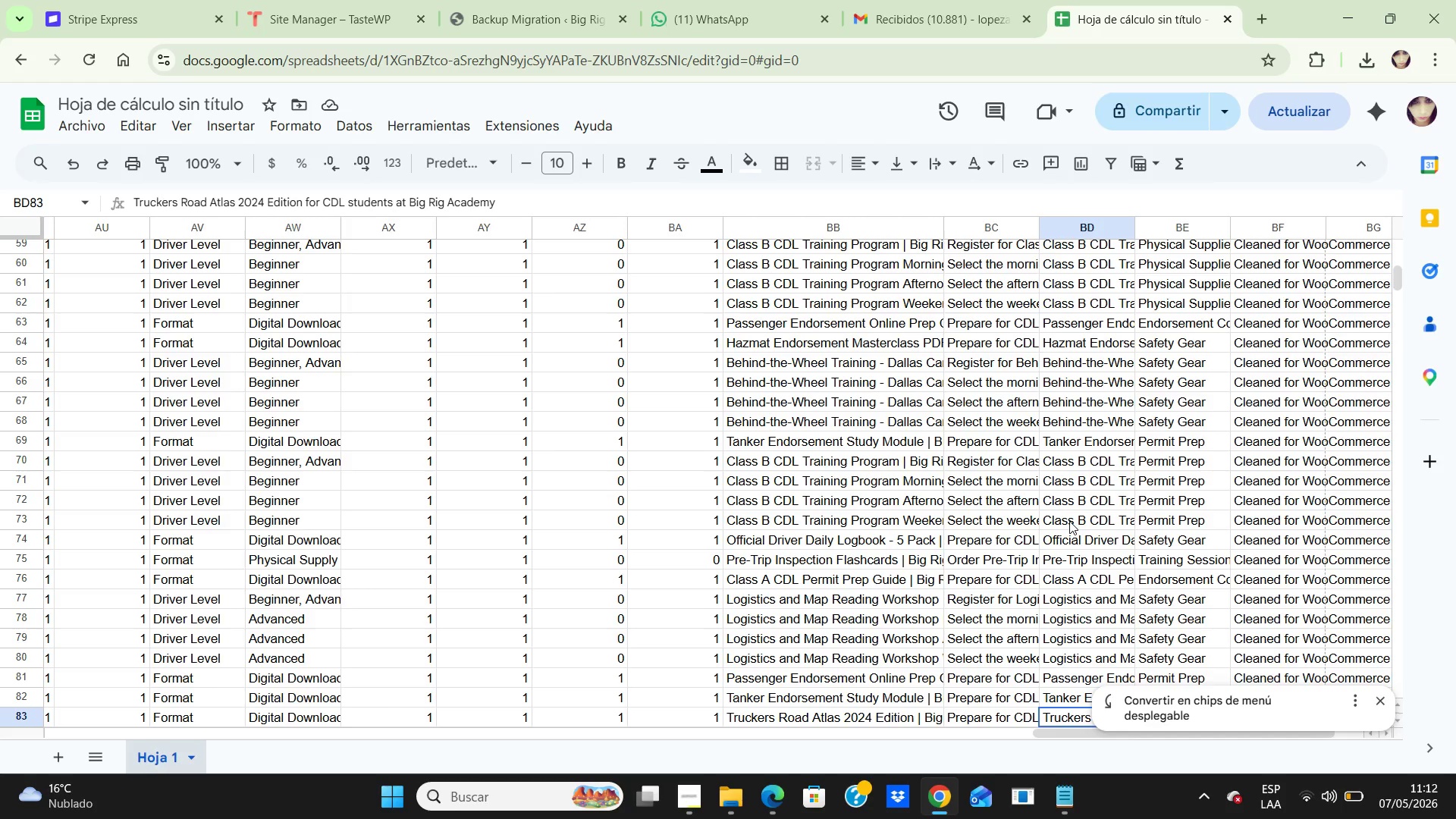 
wait(7.17)
 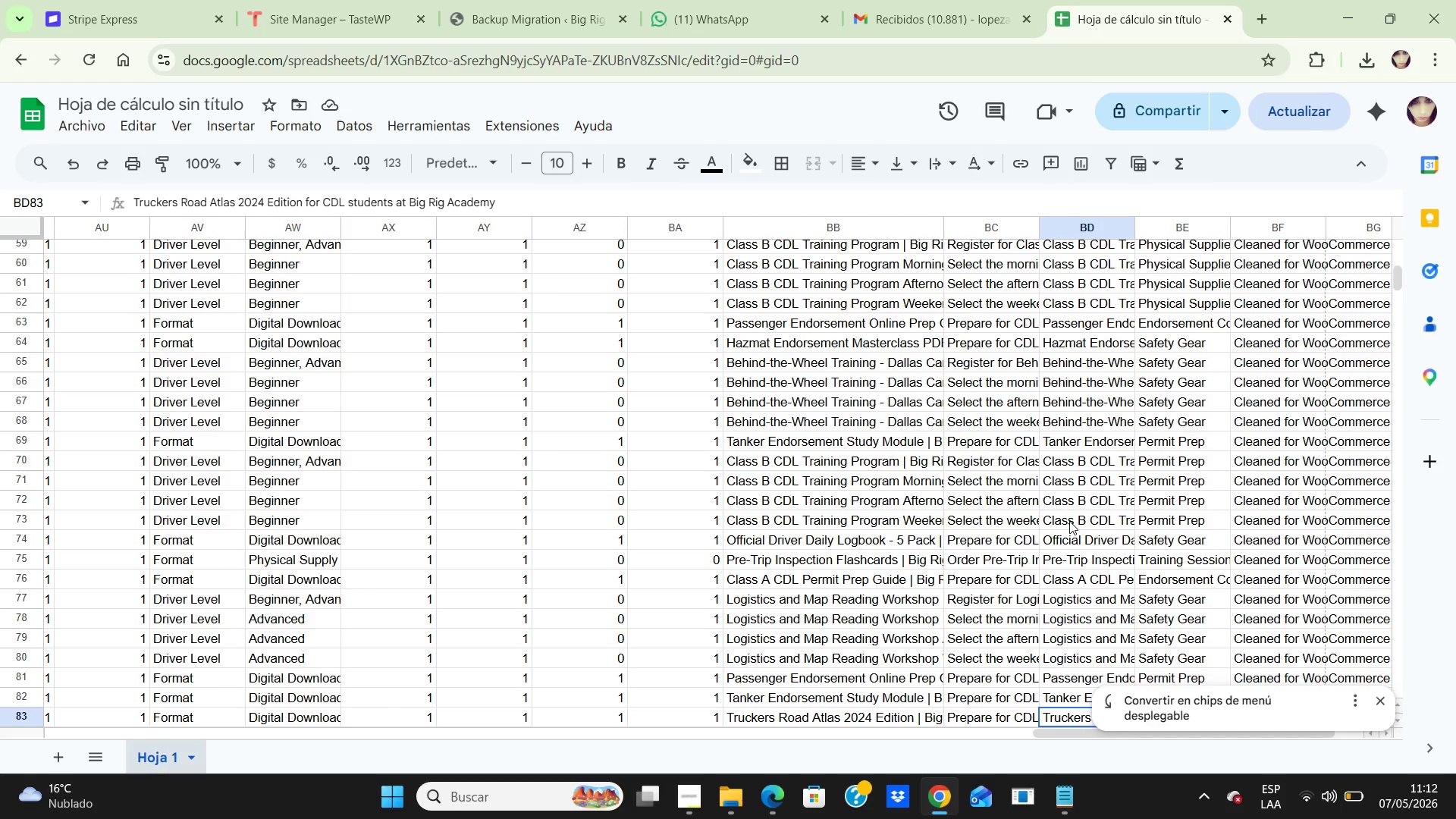 
key(ArrowDown)
 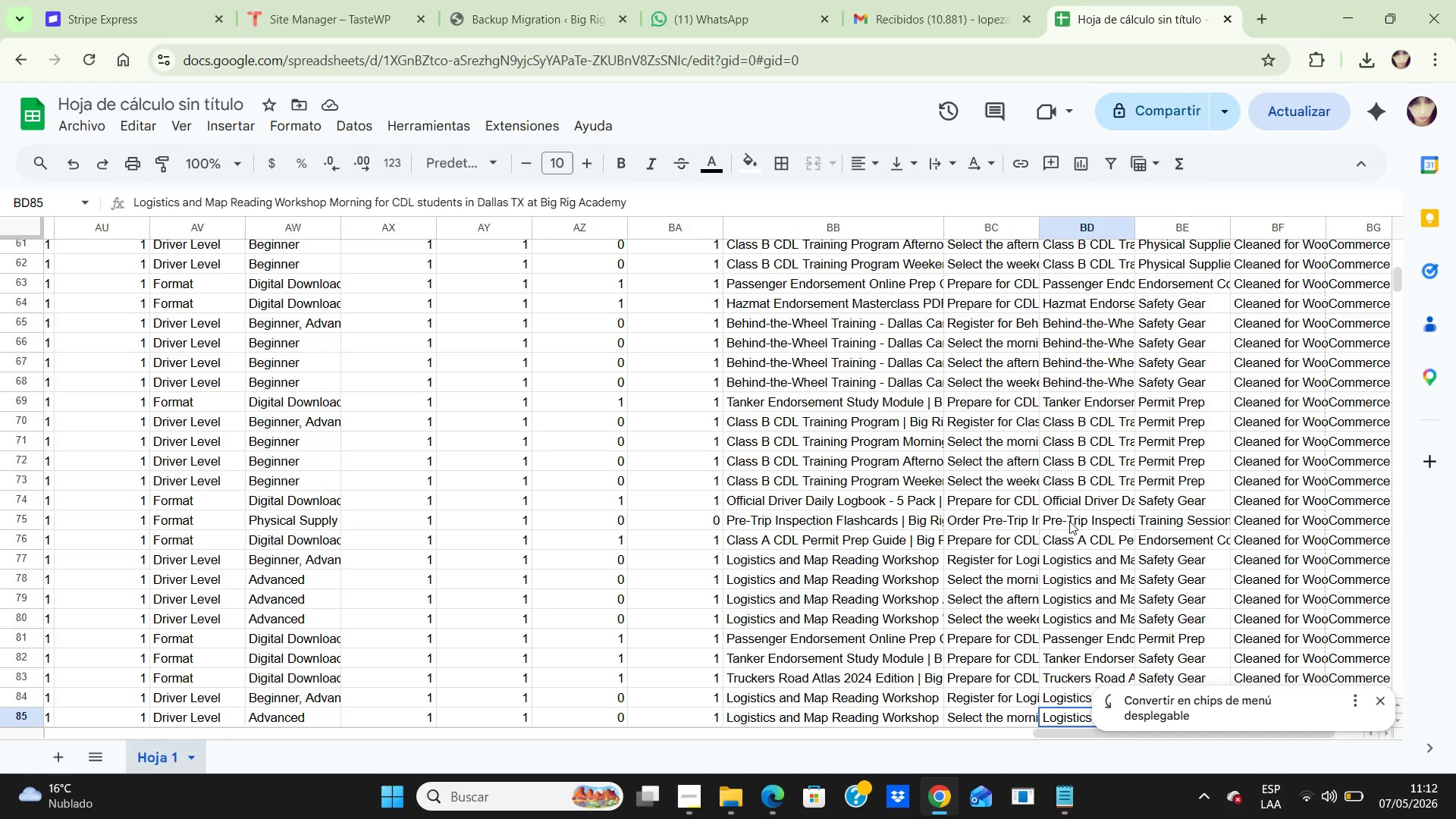 
key(ArrowDown)
 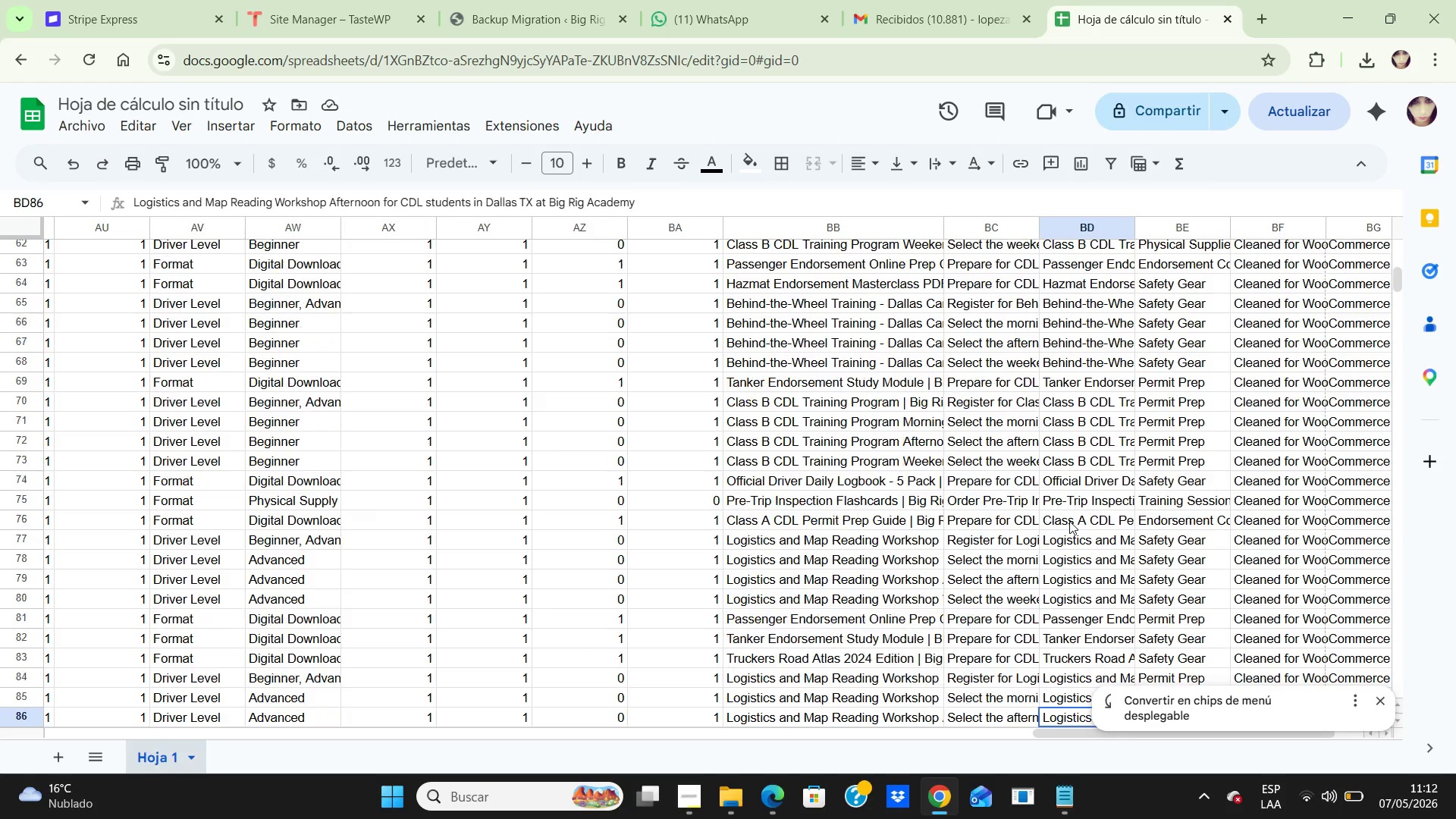 
key(ArrowDown)
 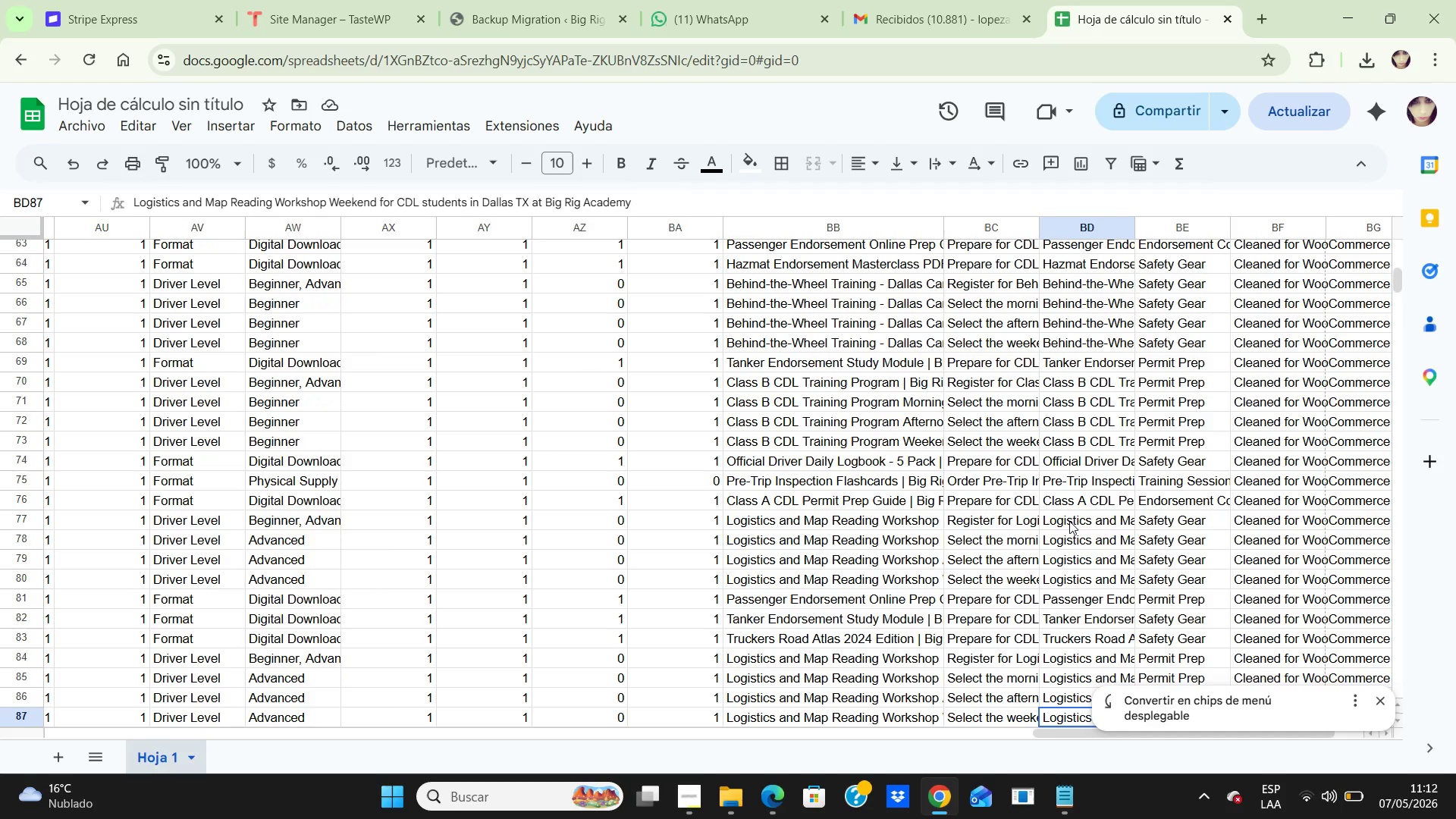 
key(ArrowDown)
 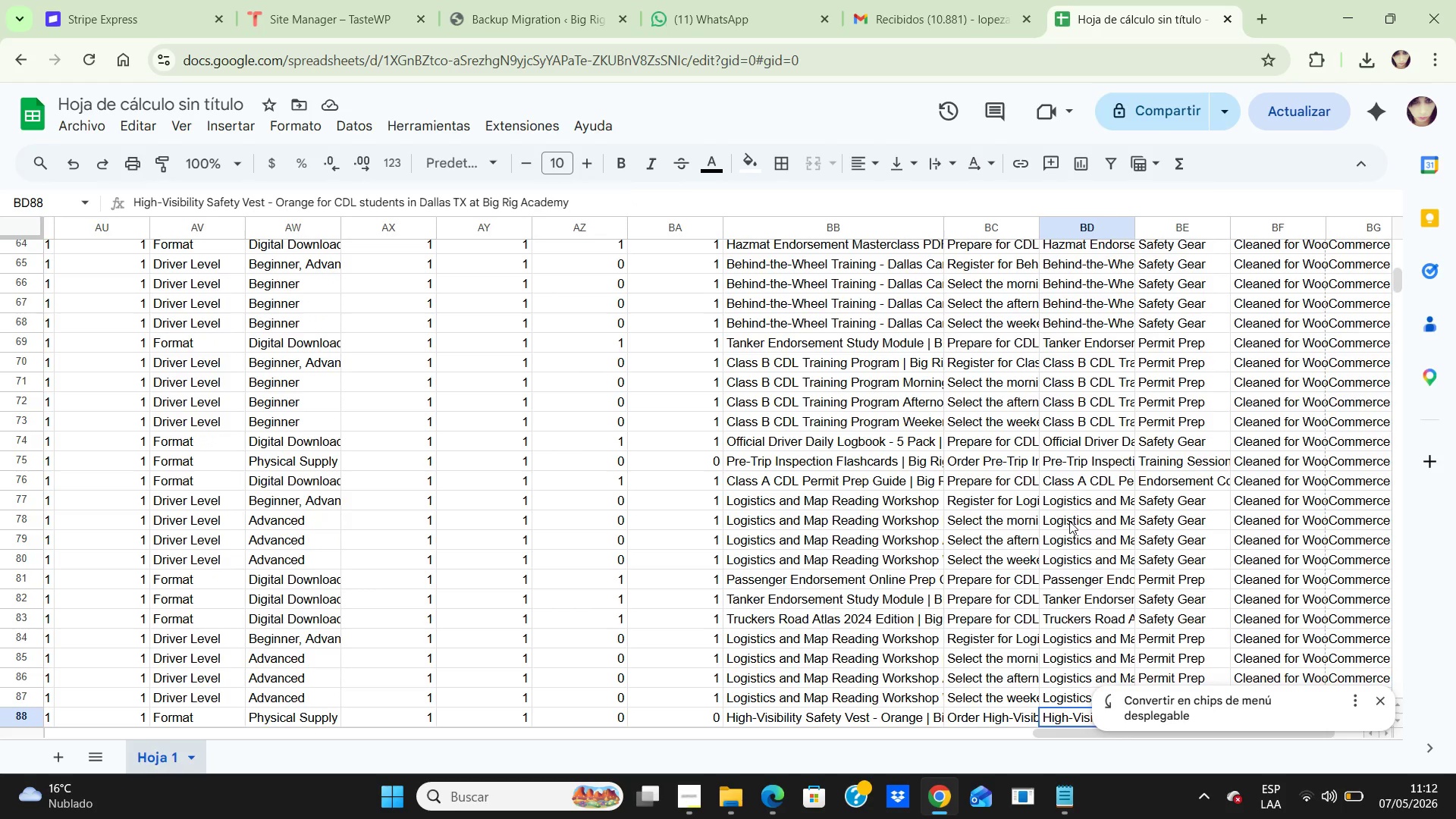 
key(ArrowDown)
 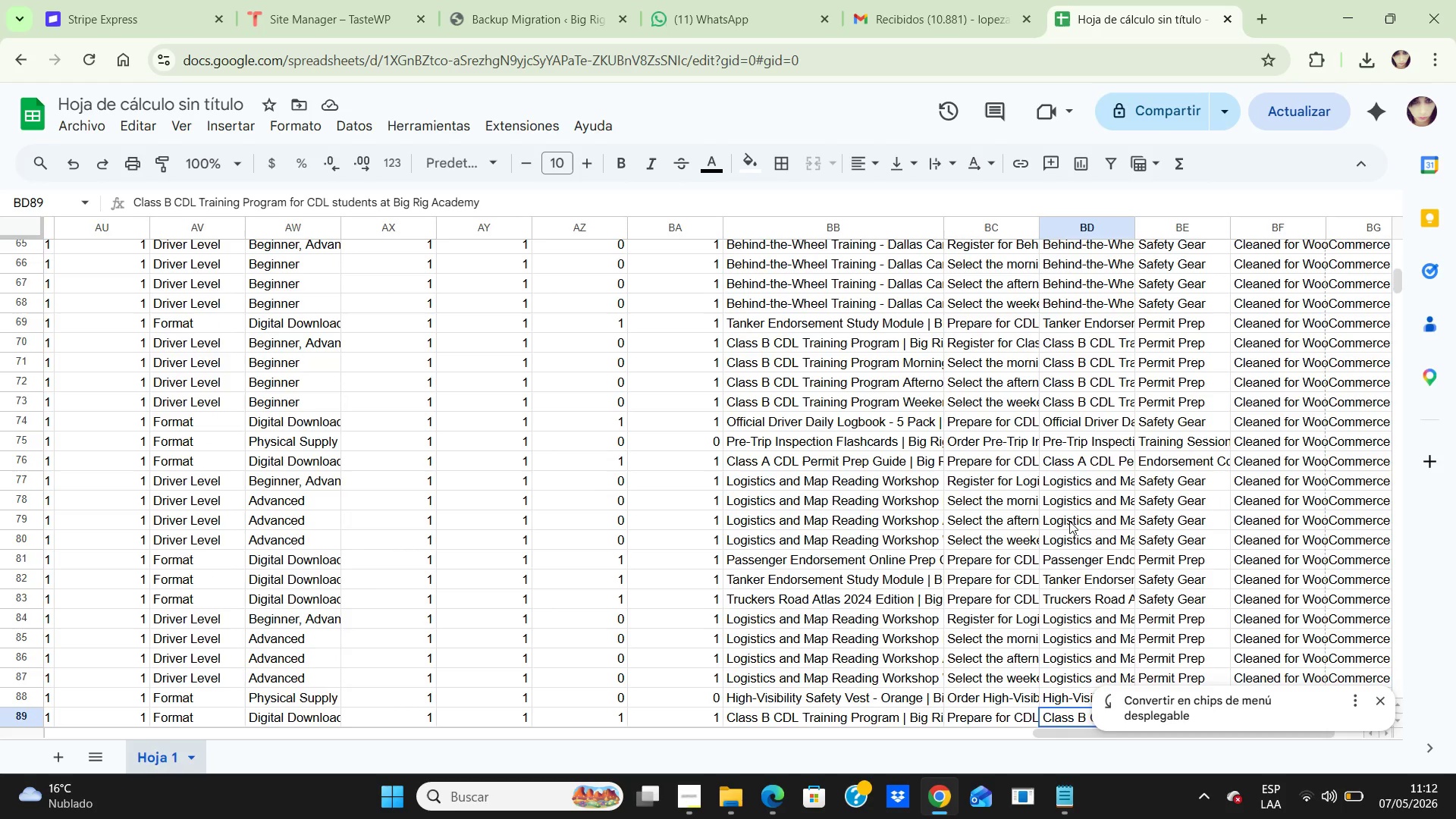 
key(ArrowDown)
 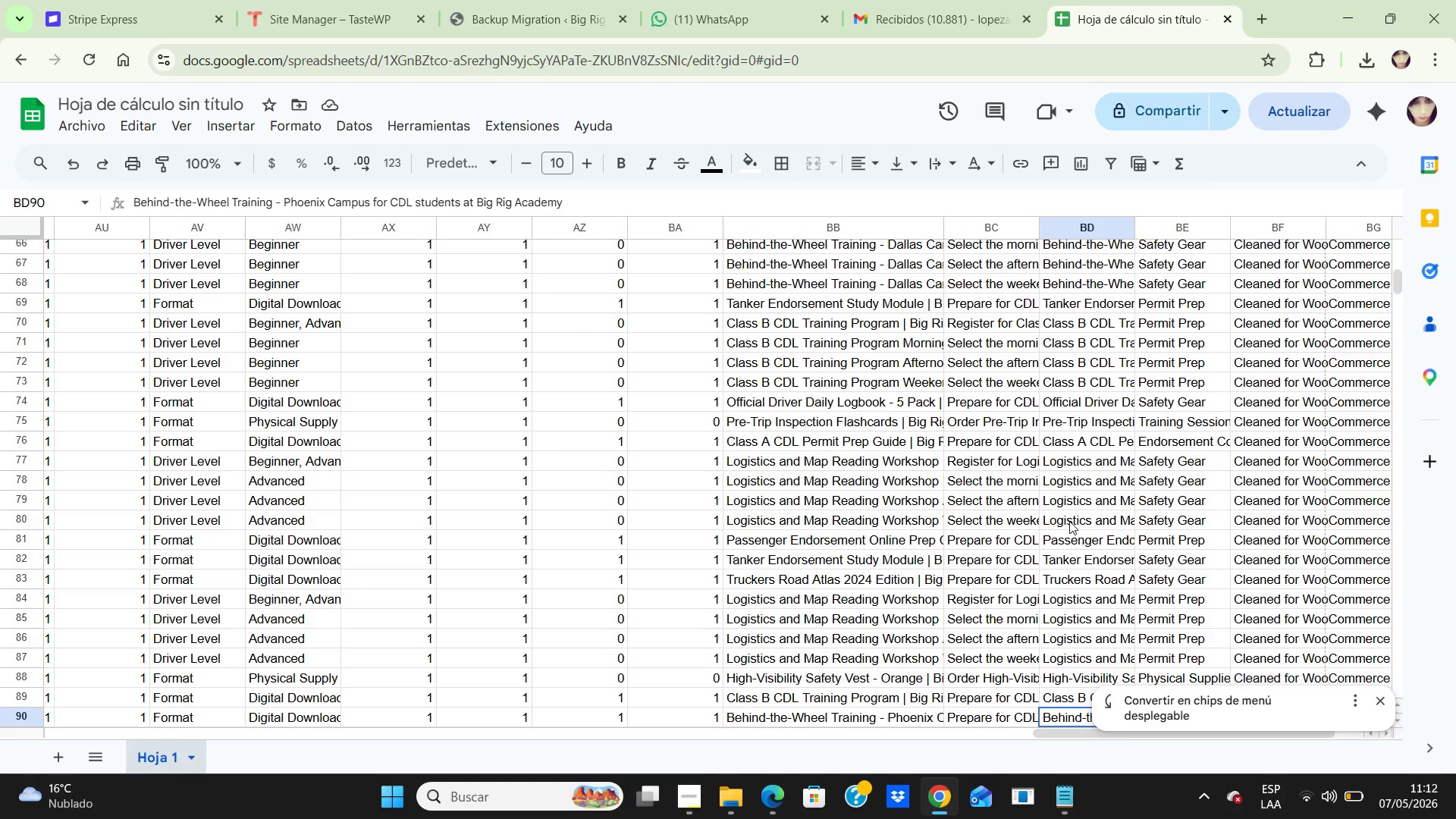 
key(ArrowDown)
 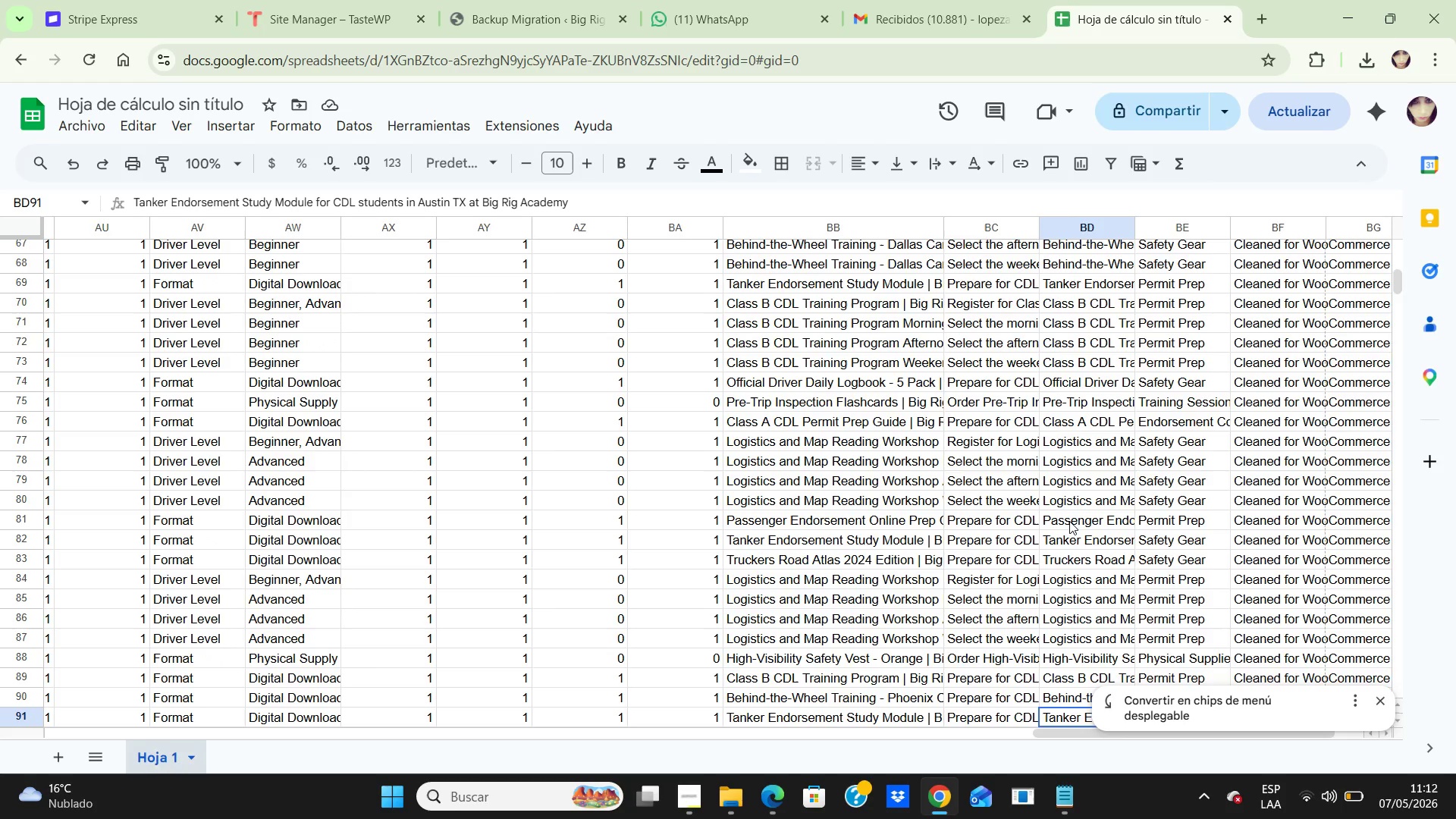 
key(ArrowDown)
 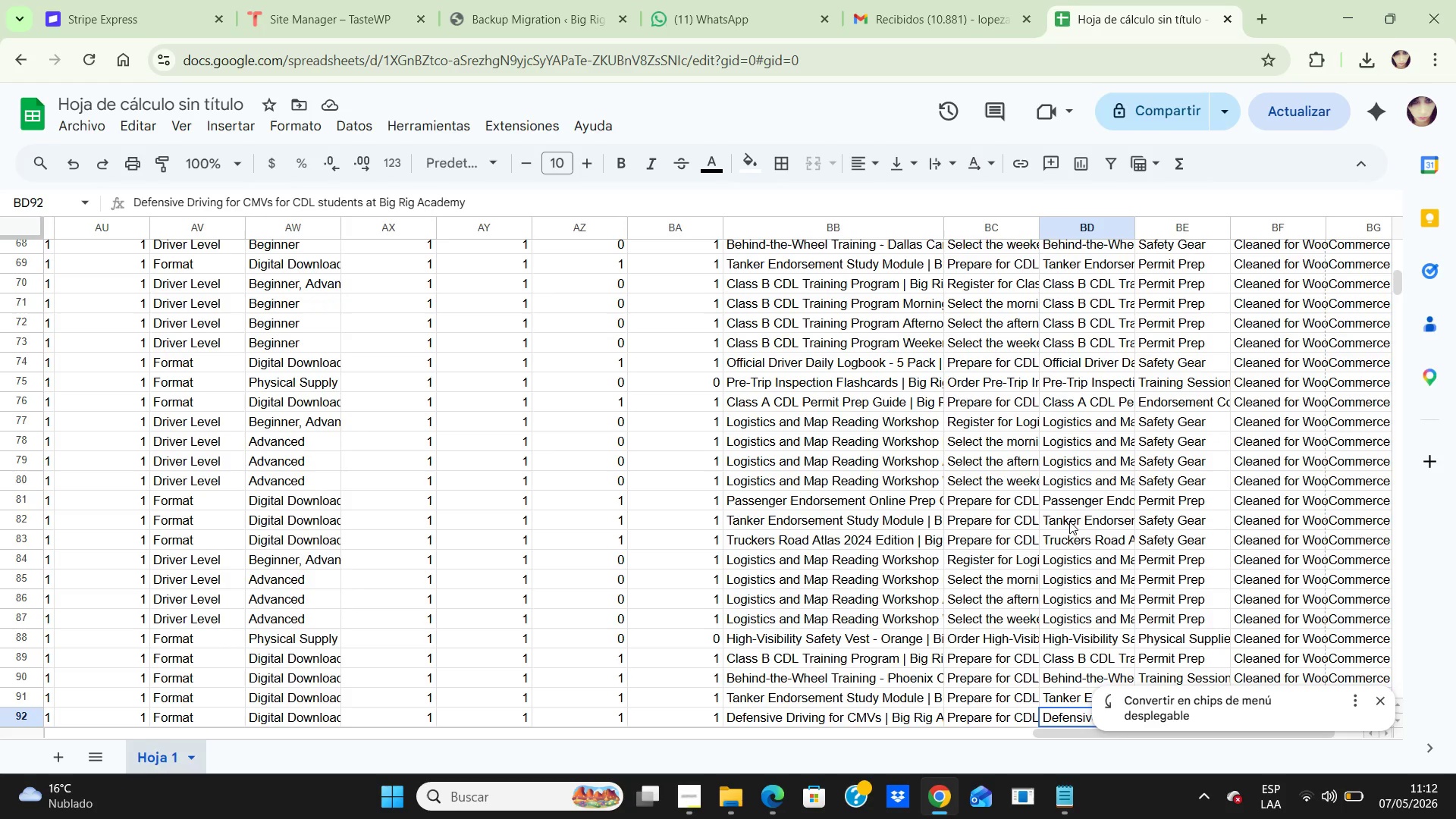 
key(ArrowDown)
 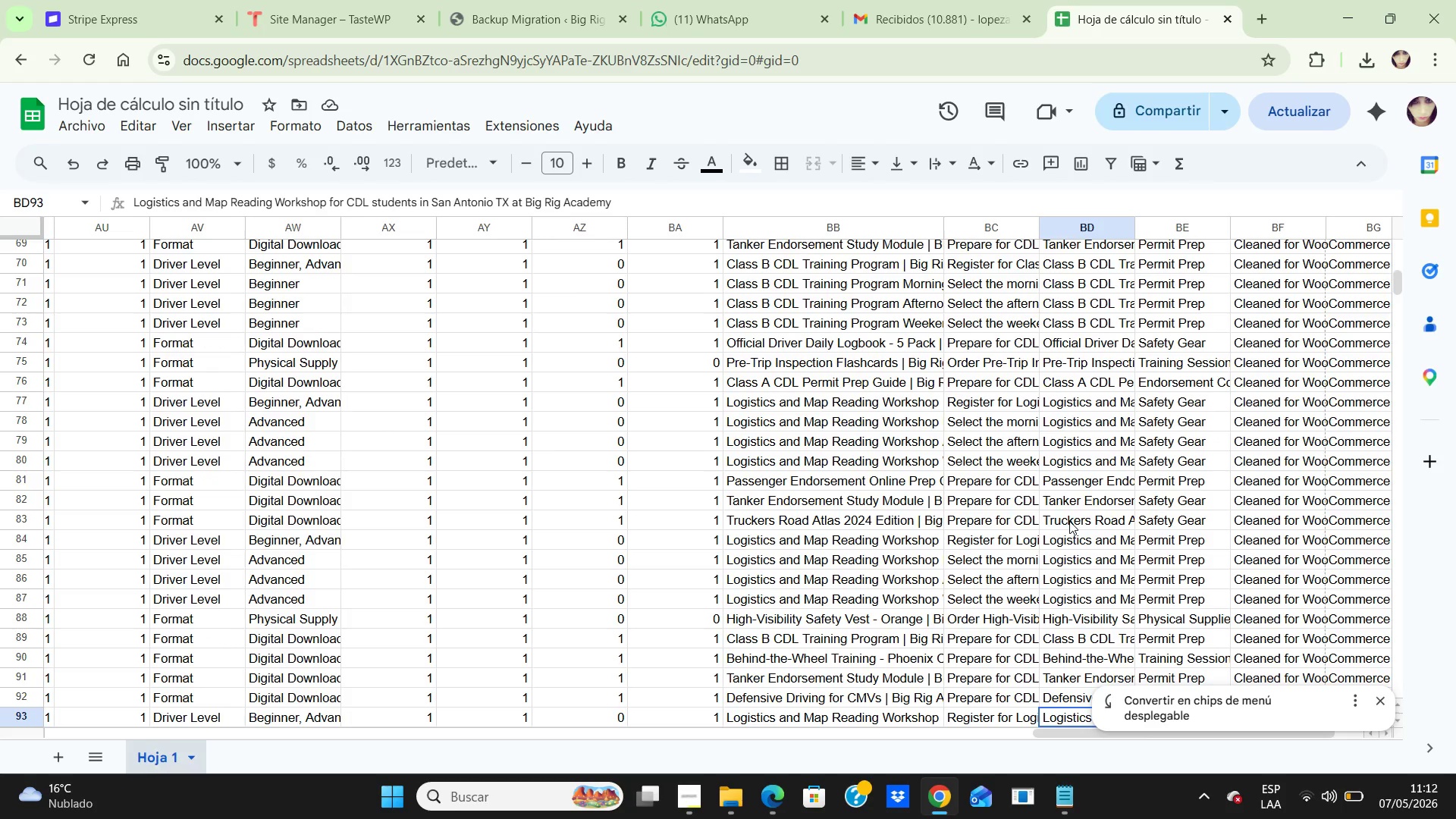 
key(ArrowDown)
 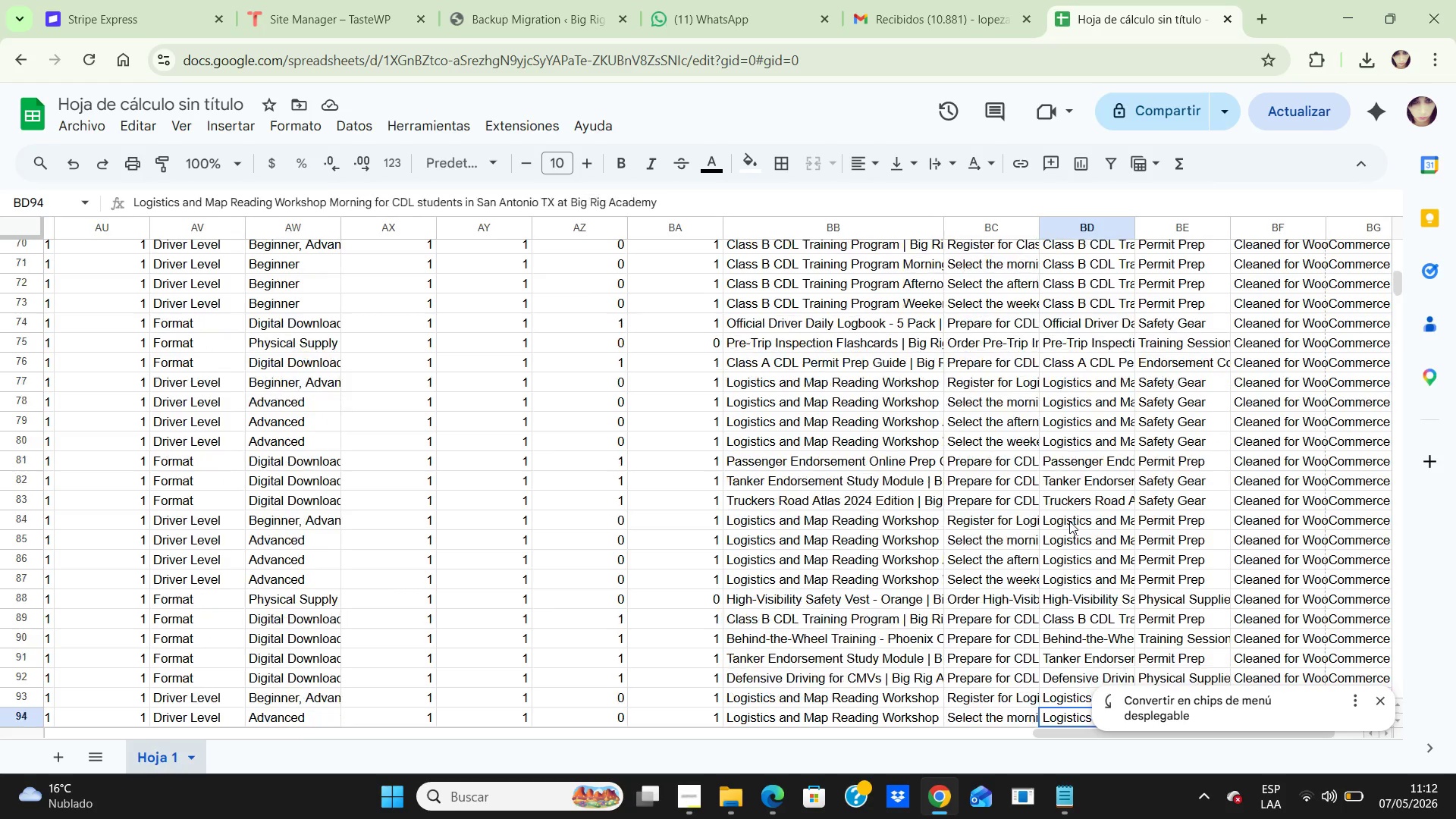 
key(ArrowDown)
 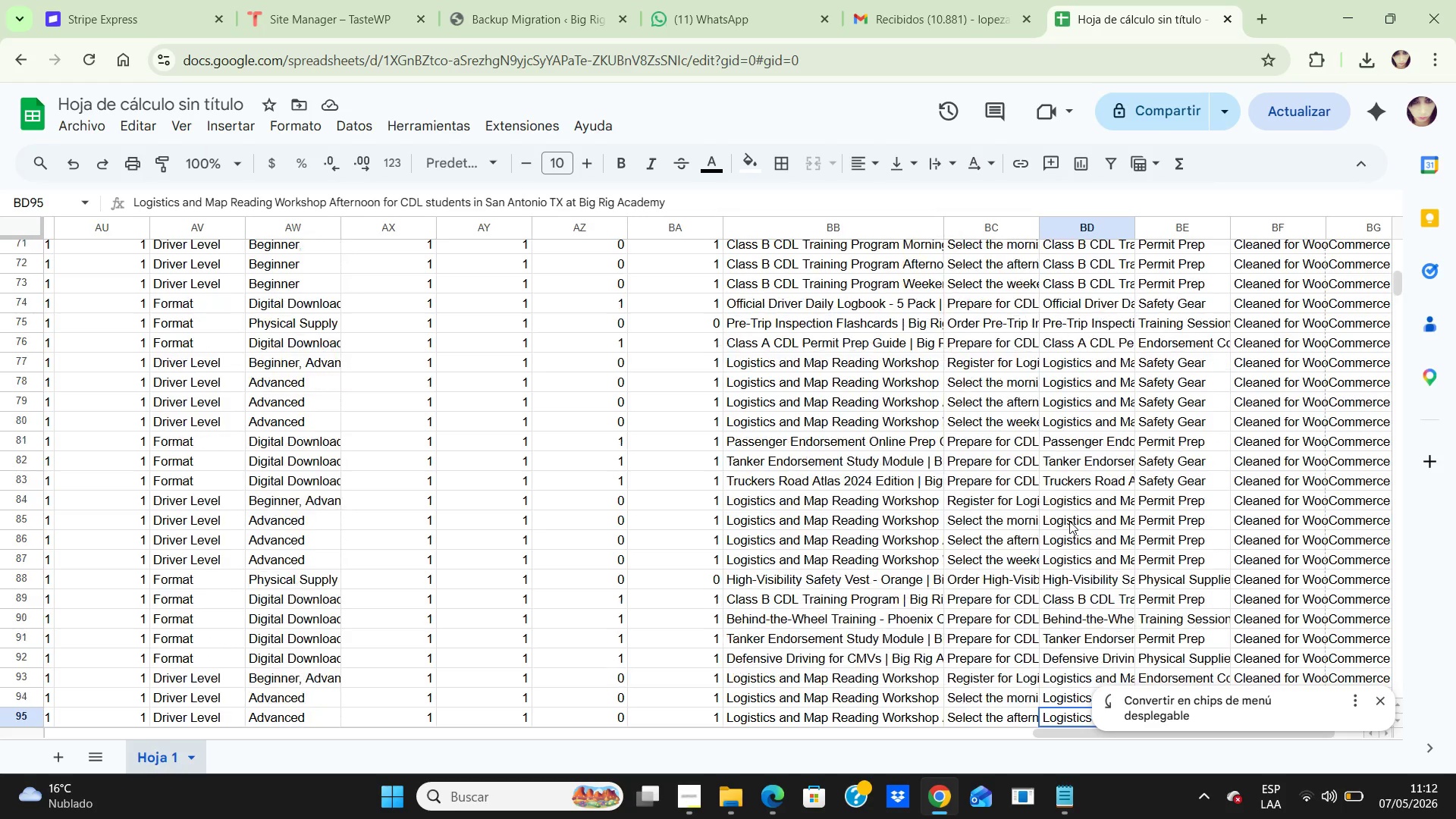 
key(ArrowDown)
 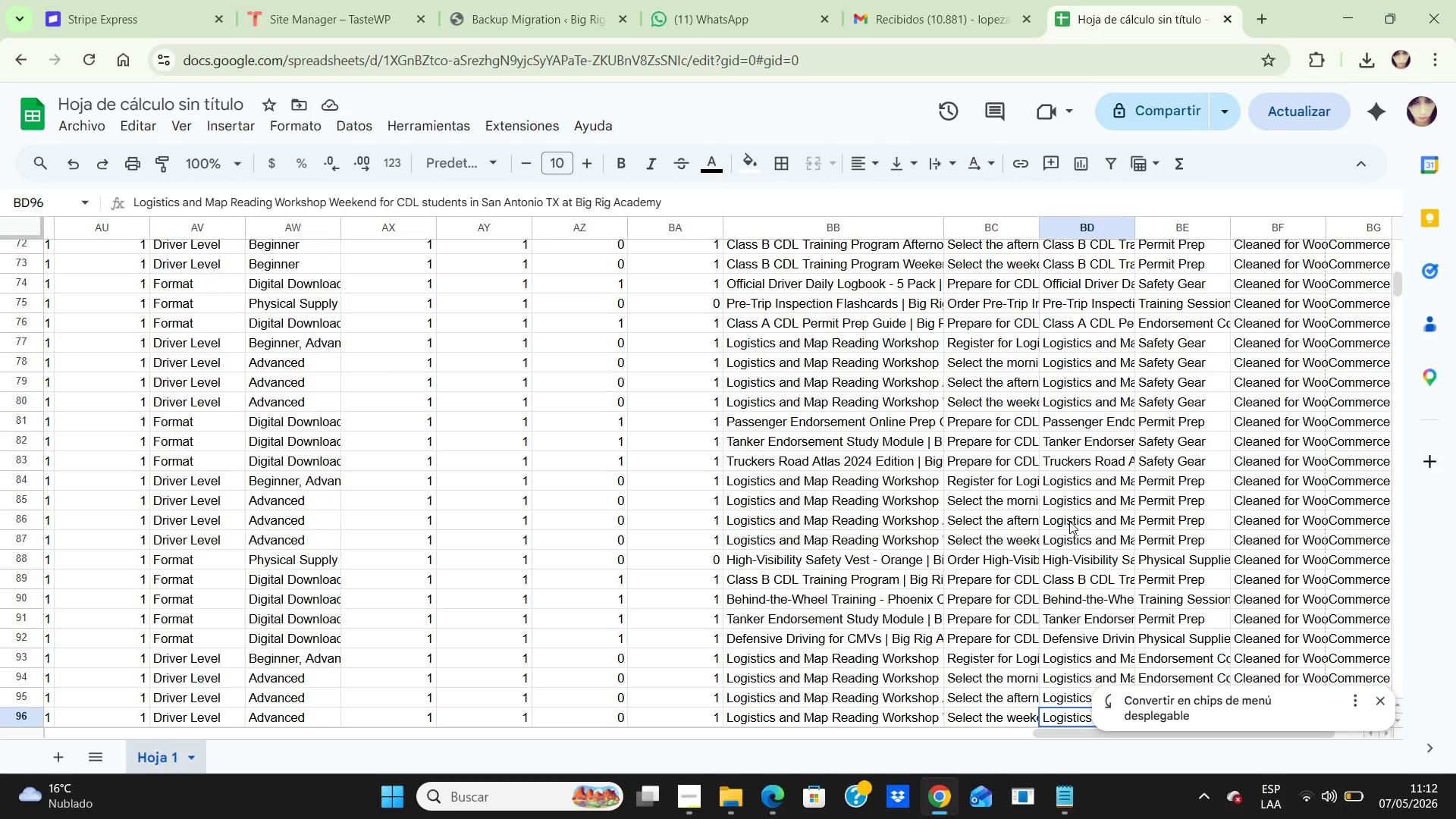 
key(ArrowDown)
 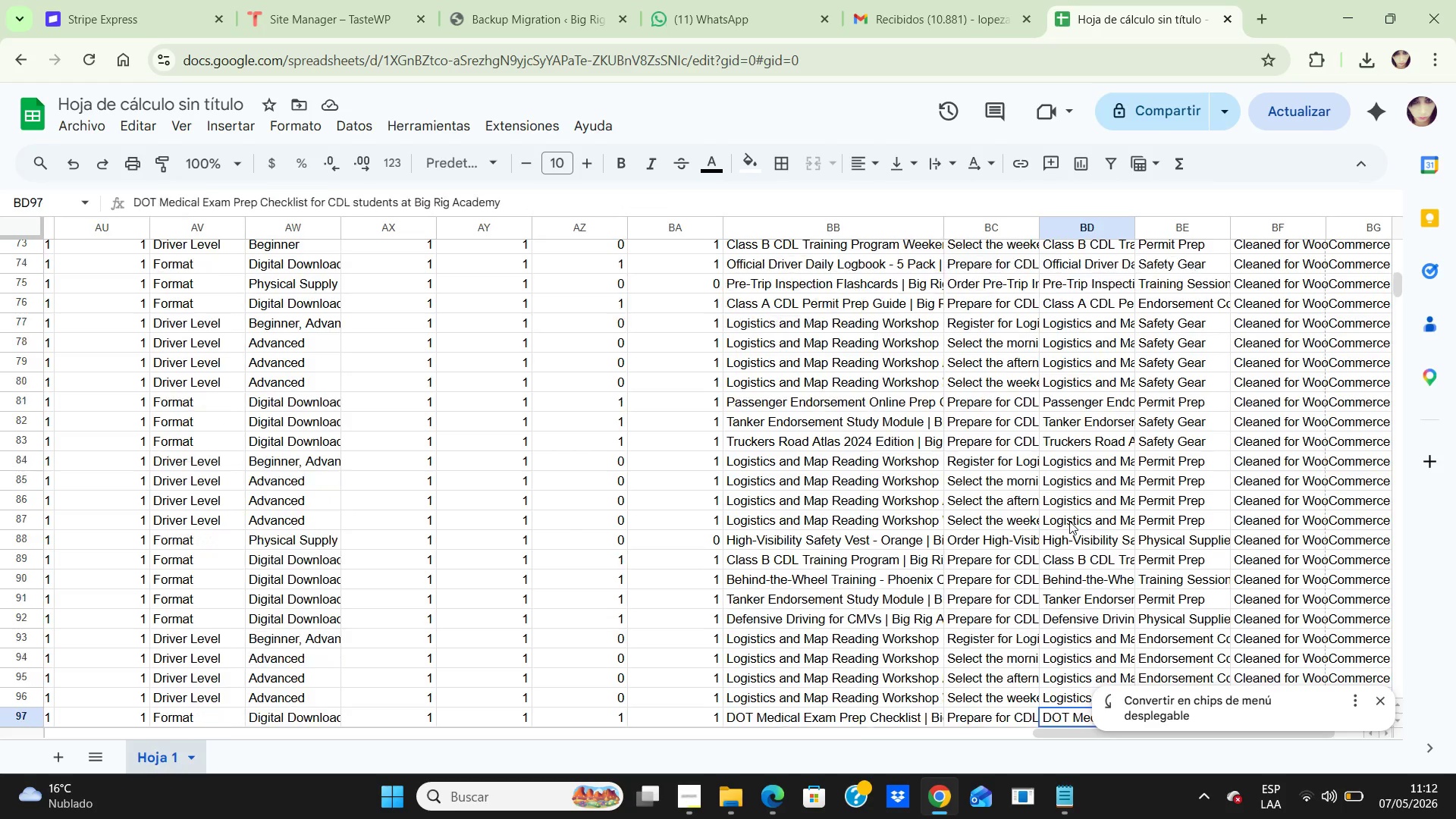 
key(ArrowDown)
 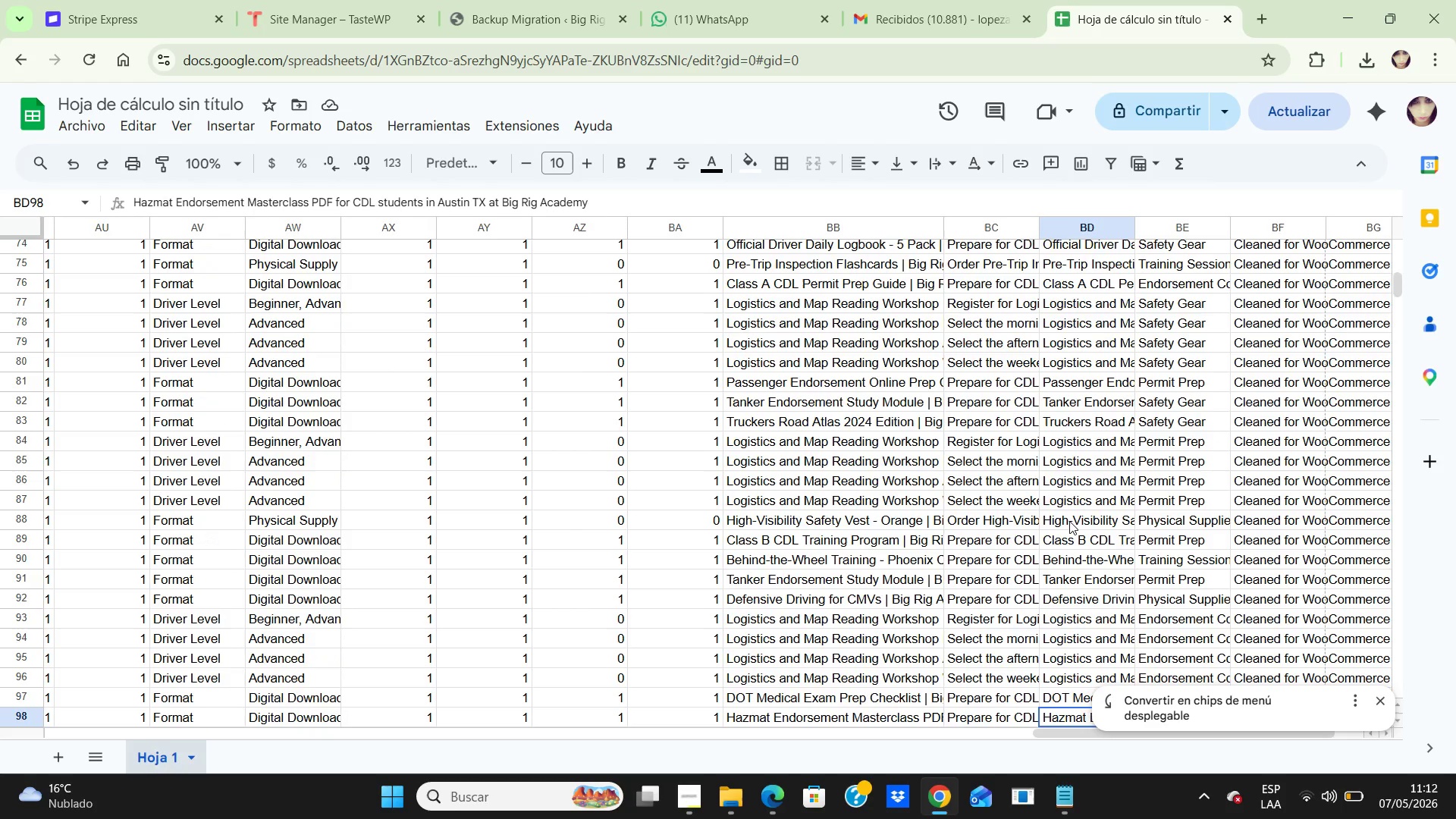 
key(ArrowDown)
 